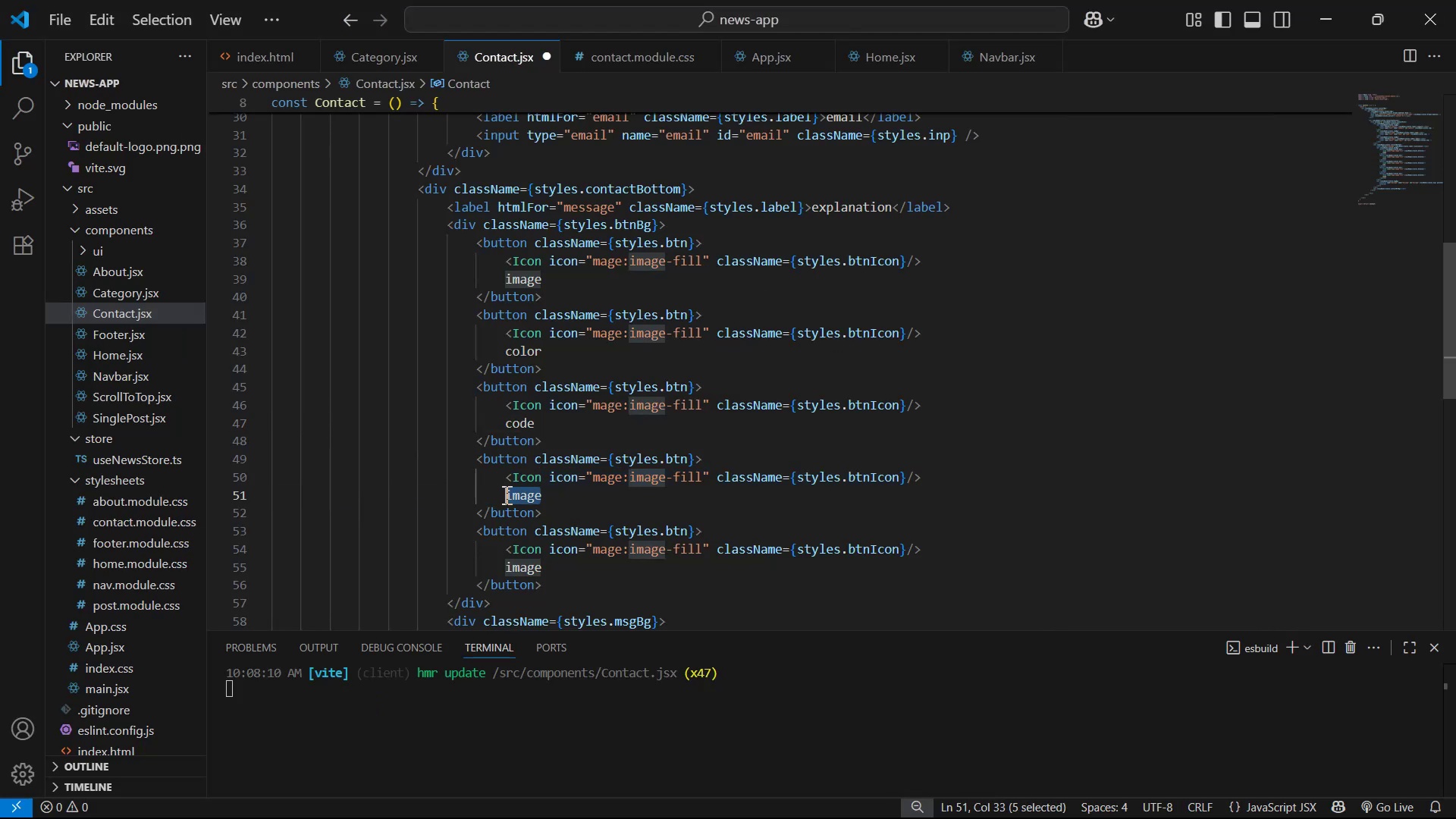 
left_click([505, 494])
 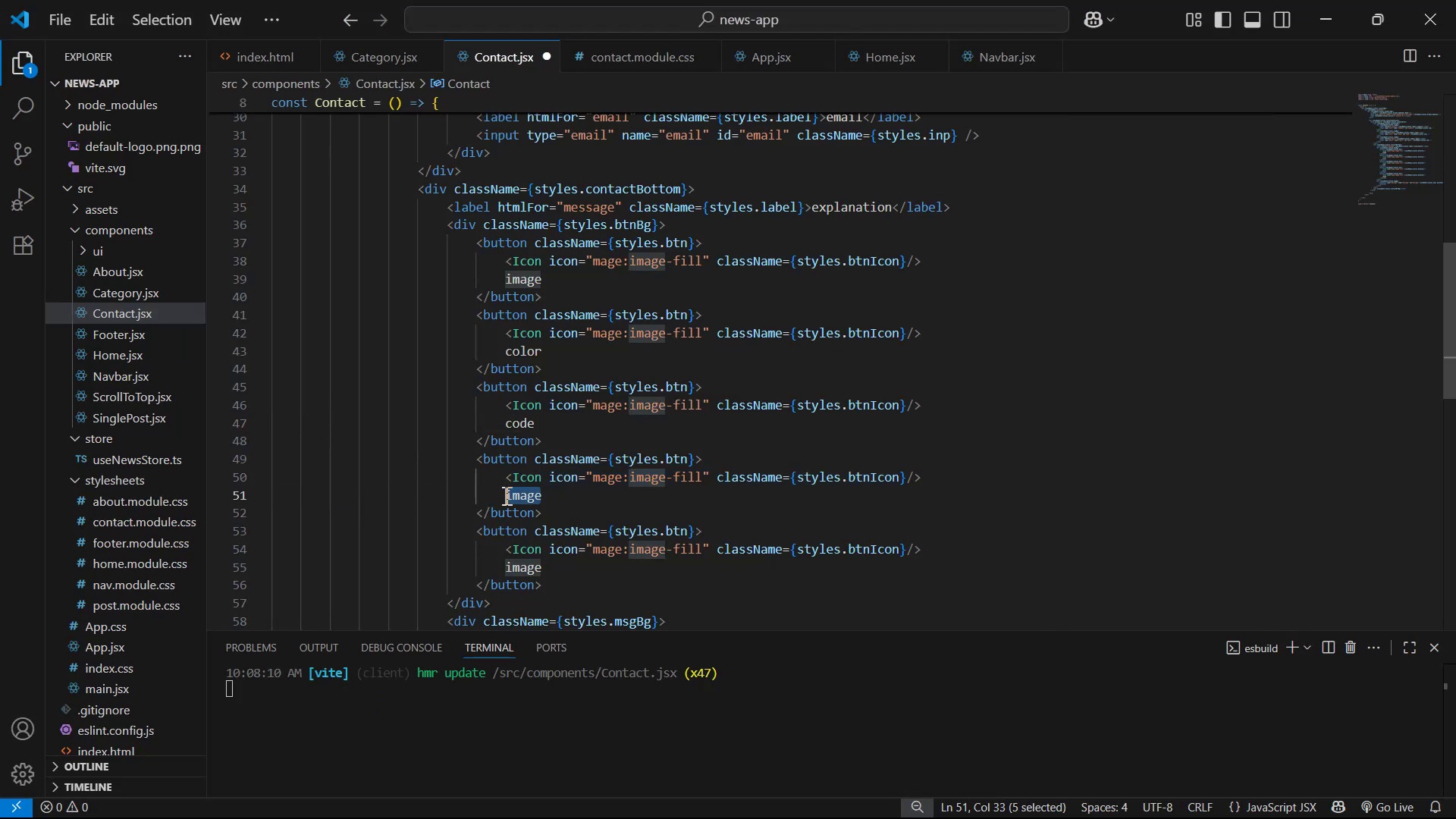 
key(Control+V)
 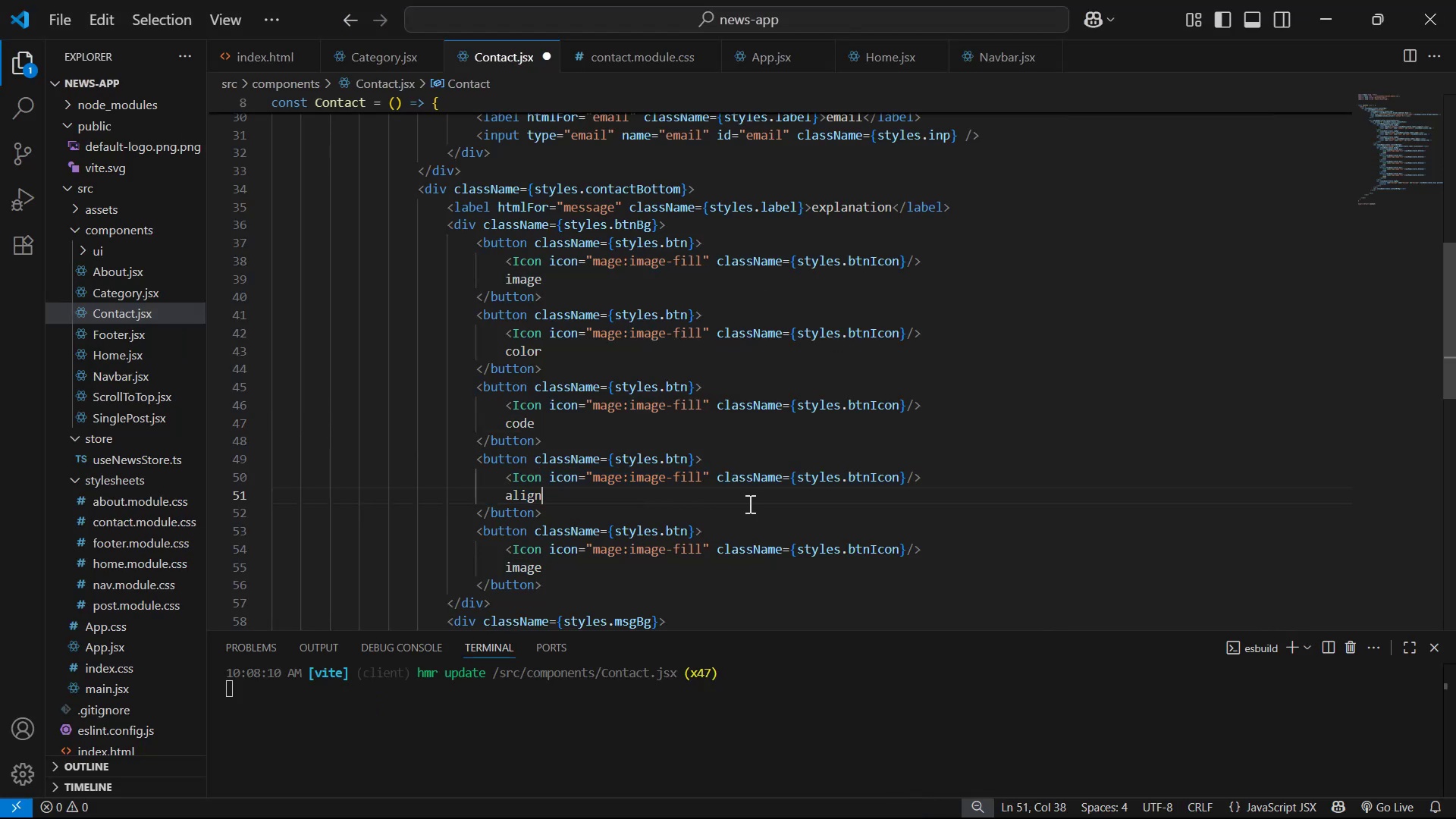 
key(Alt+AltLeft)
 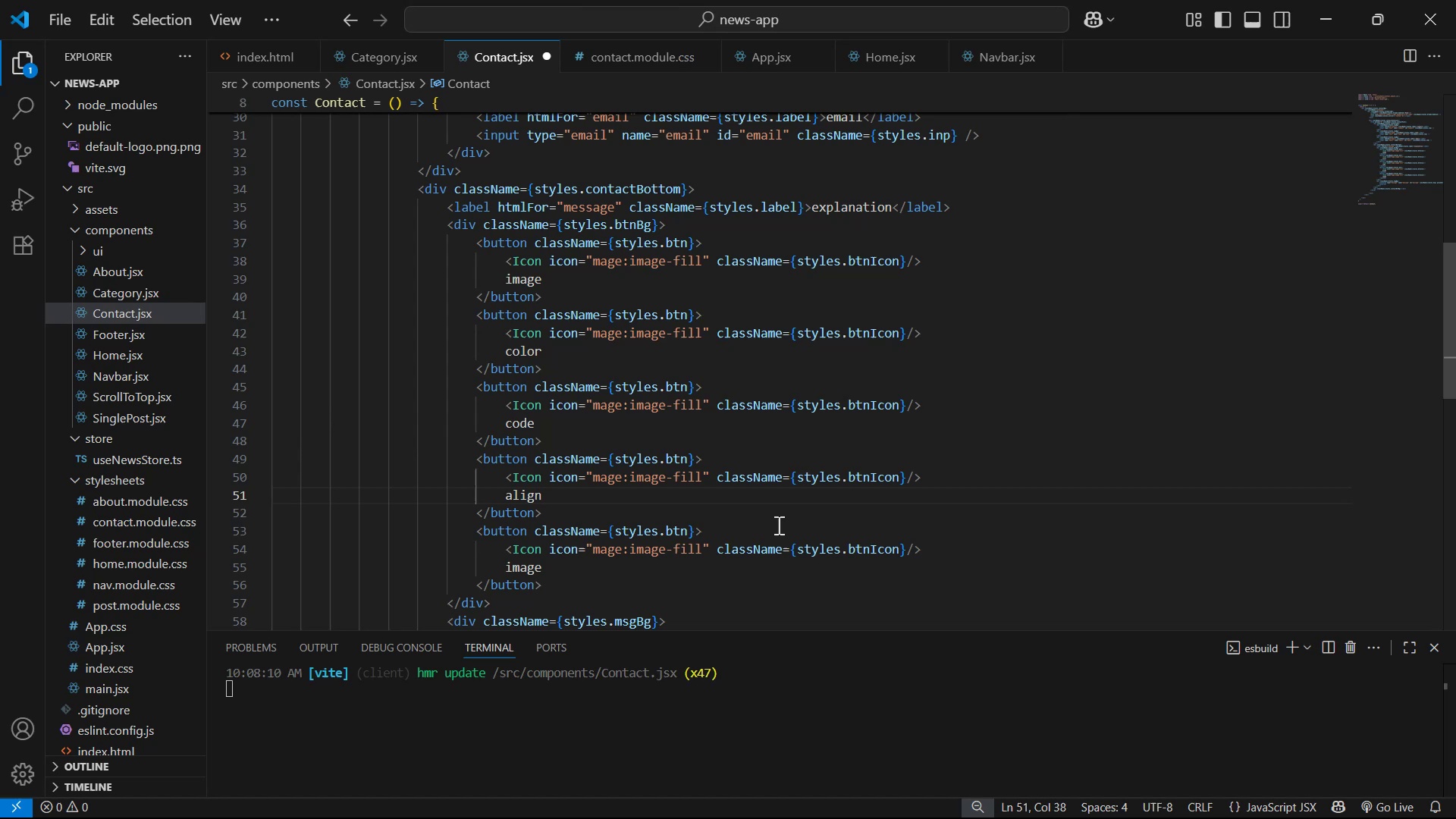 
key(Alt+Tab)
 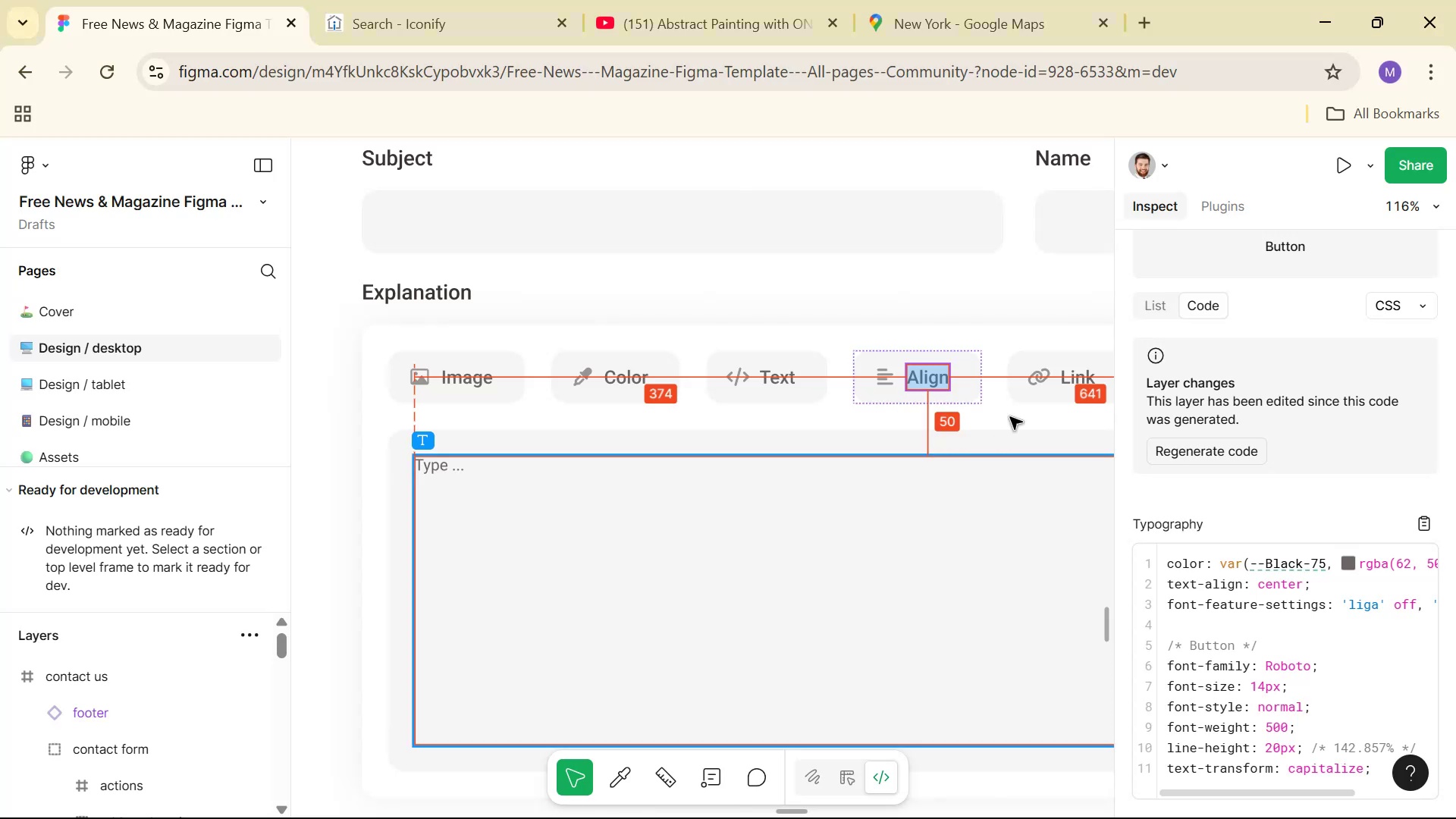 
hold_key(key=Space, duration=0.51)
 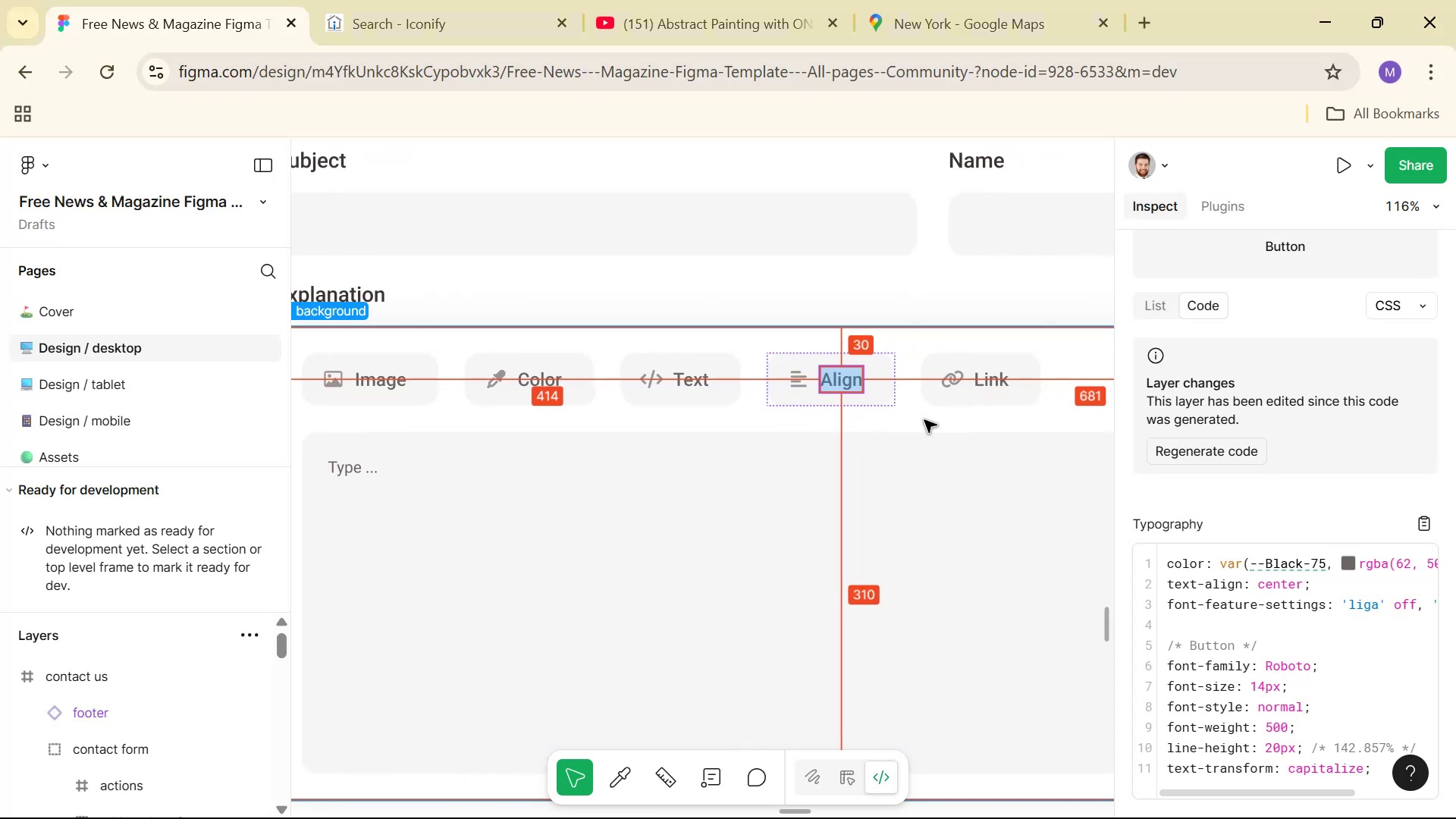 
left_click_drag(start_coordinate=[1006, 419], to_coordinate=[920, 422])
 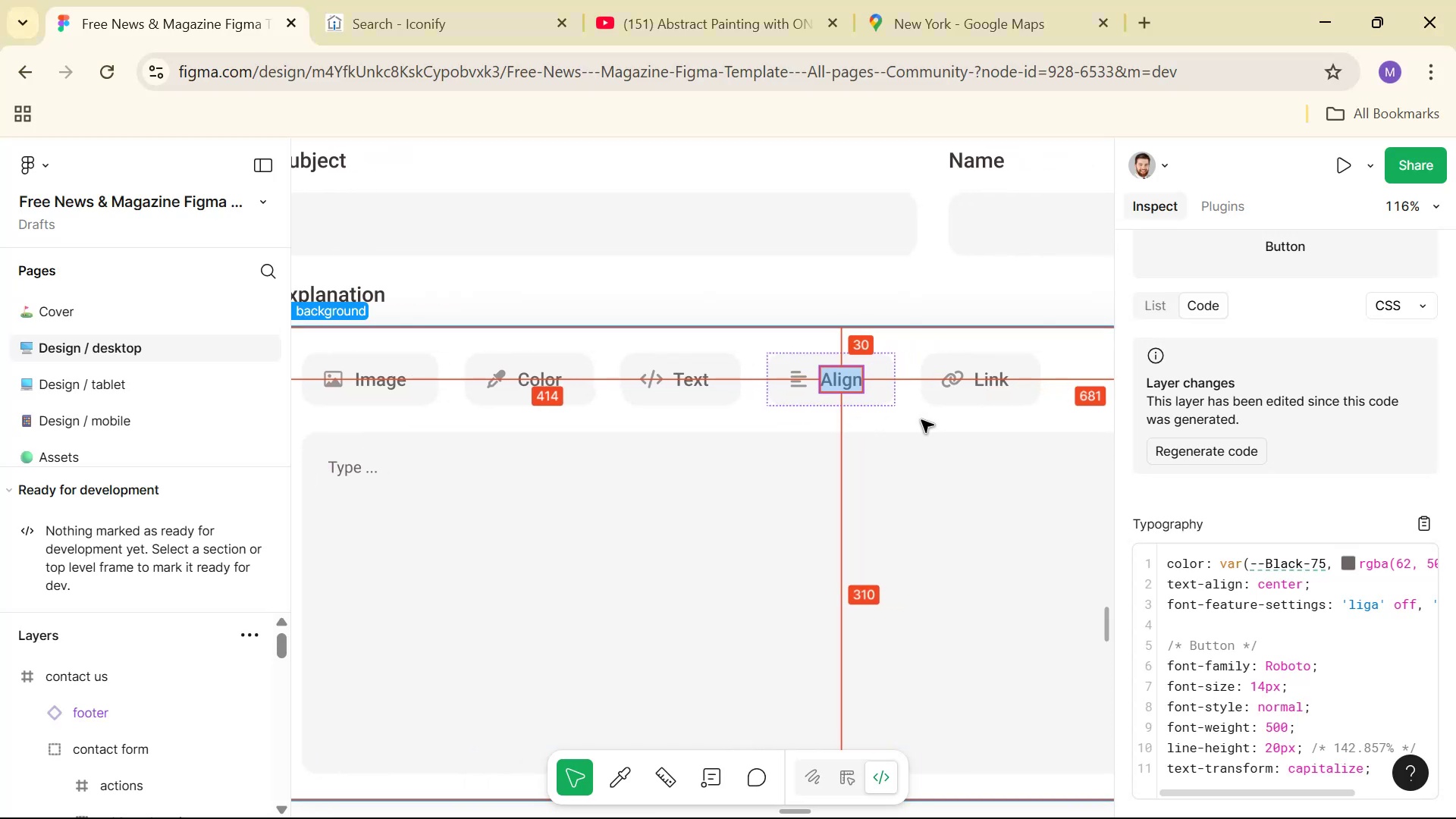 
hold_key(key=ControlLeft, duration=0.83)
scroll: coordinate [921, 424], scroll_direction: down, amount: 4.0
 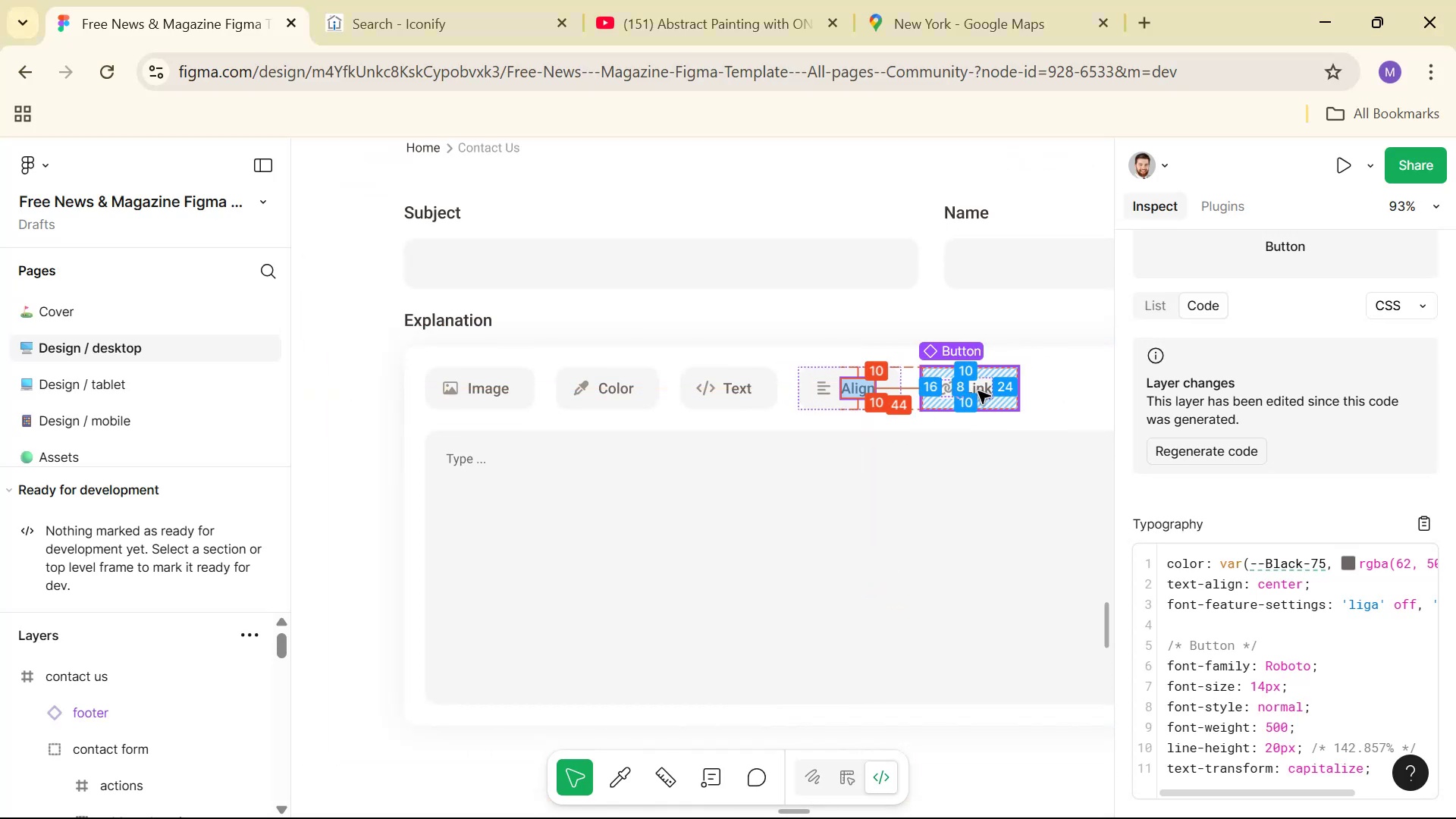 
double_click([978, 391])
 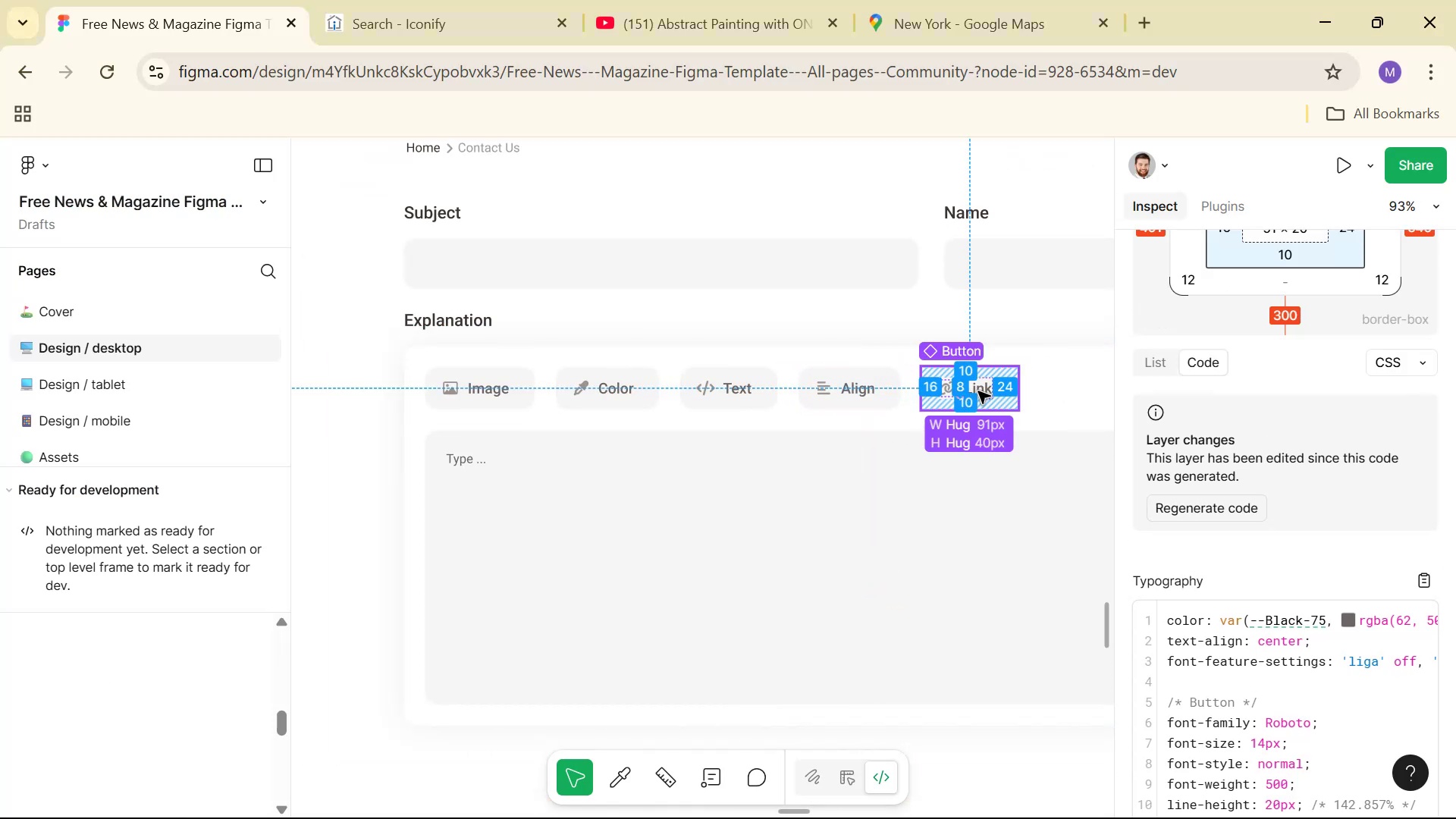 
triple_click([978, 391])
 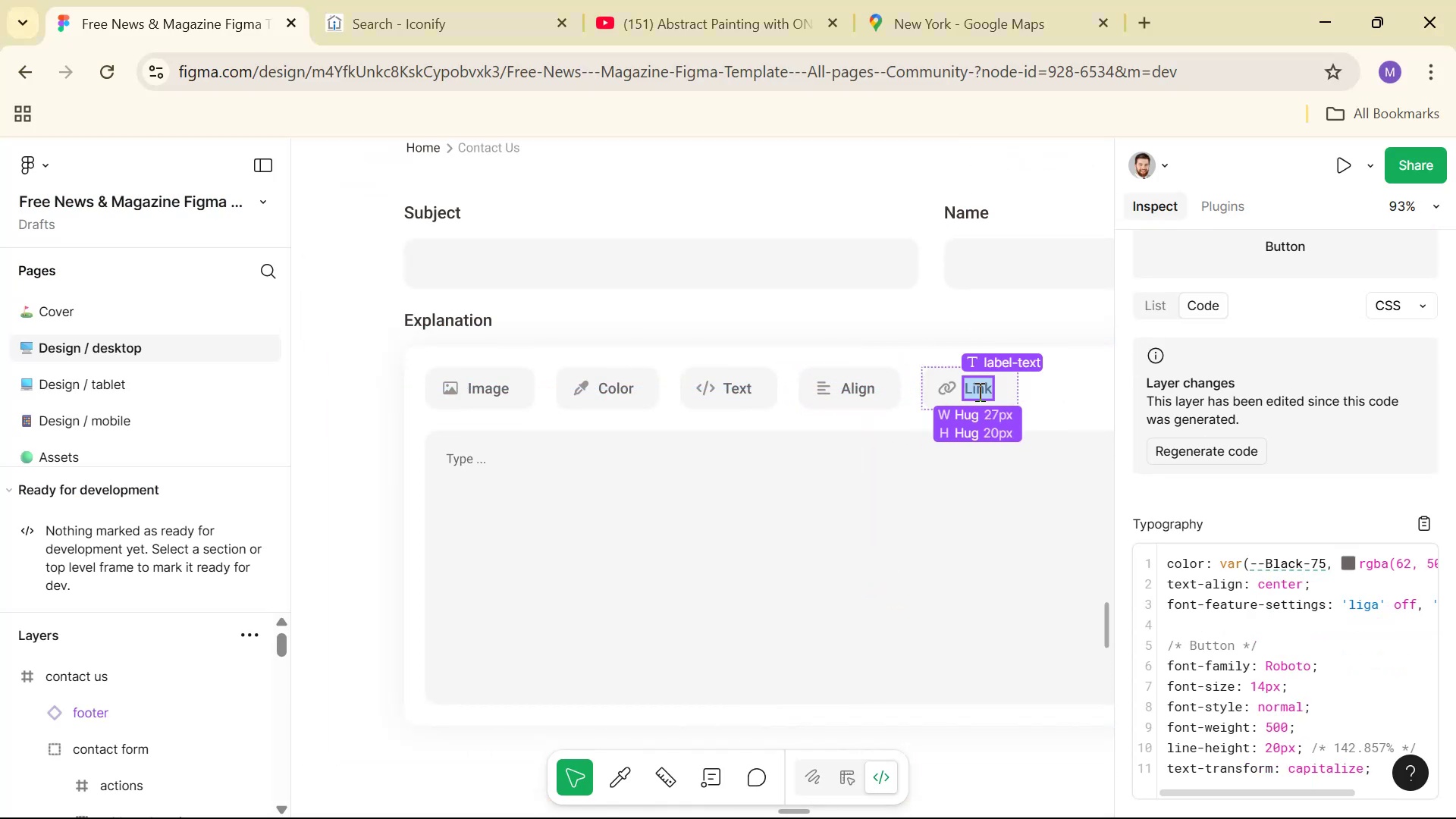 
key(Control+ControlLeft)
 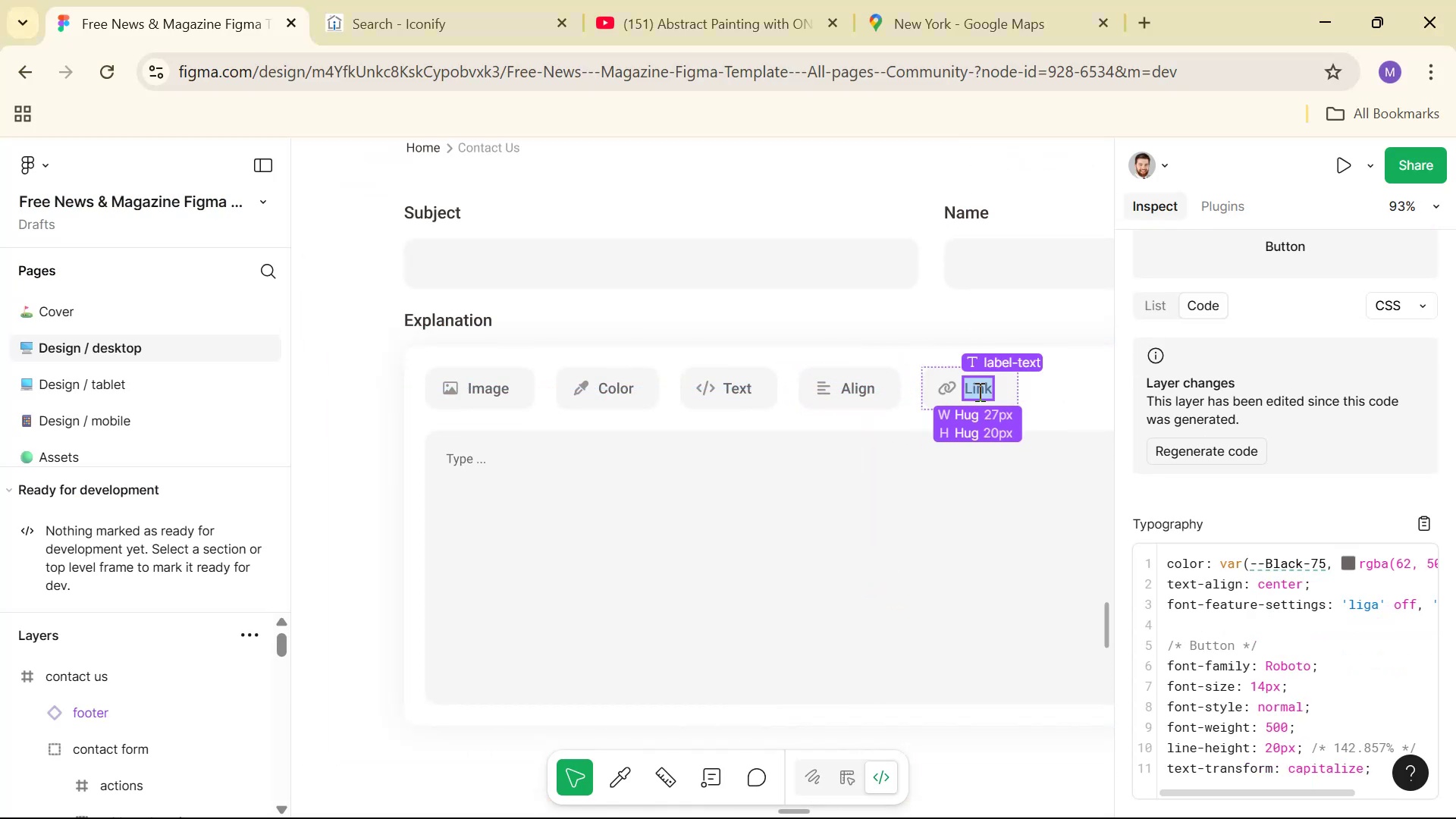 
key(Control+C)
 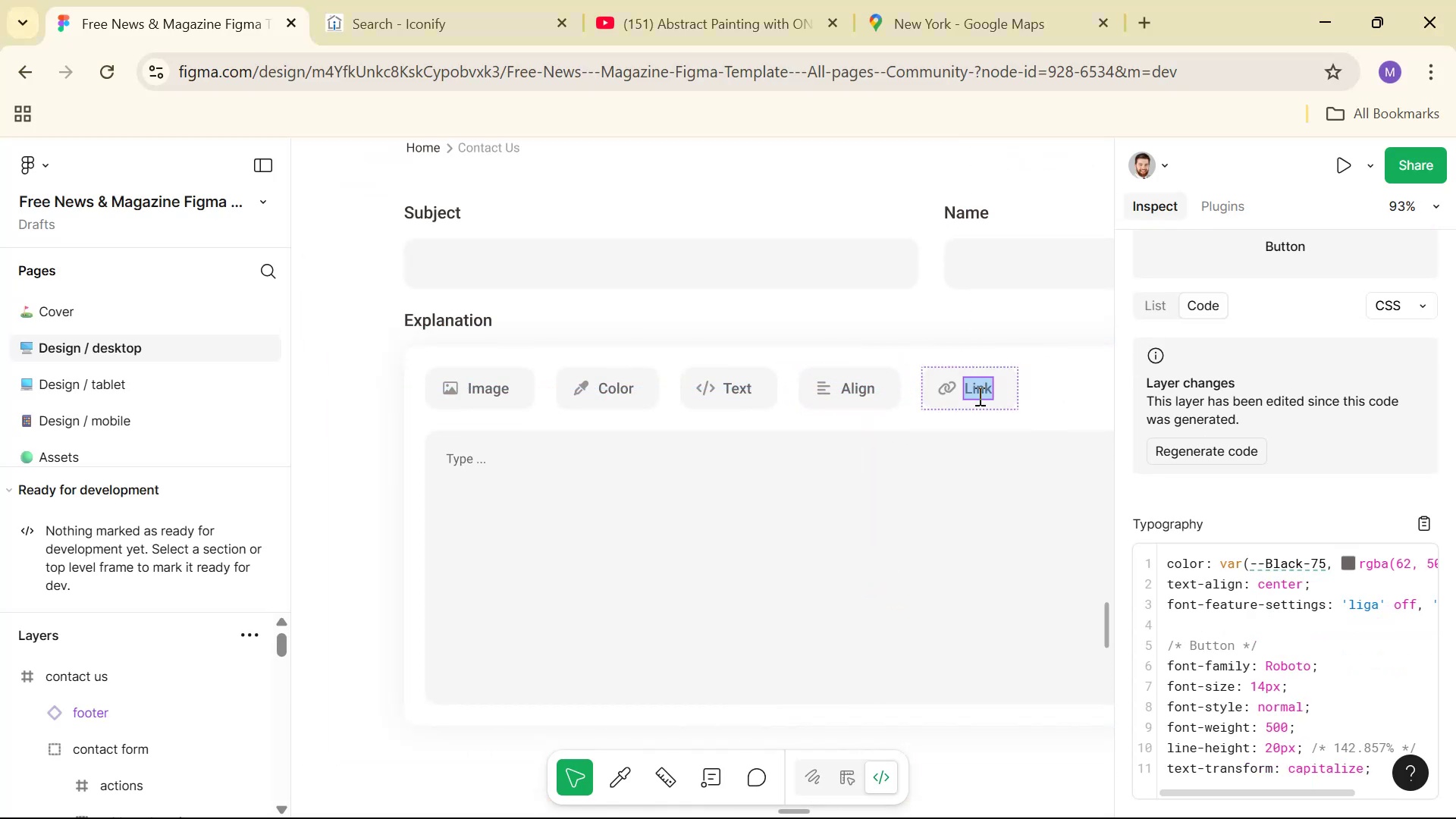 
key(Alt+AltLeft)
 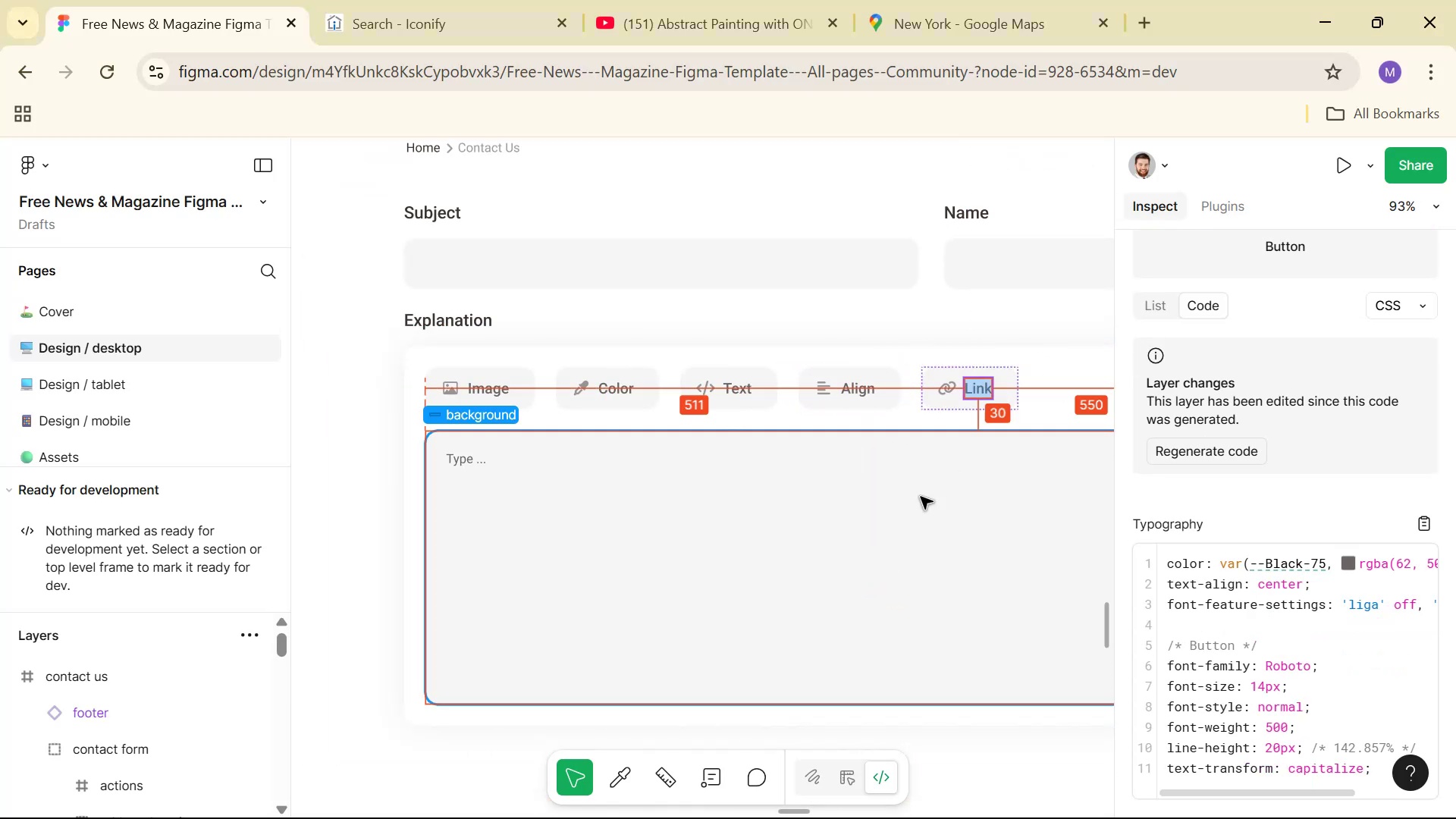 
key(Alt+Tab)
 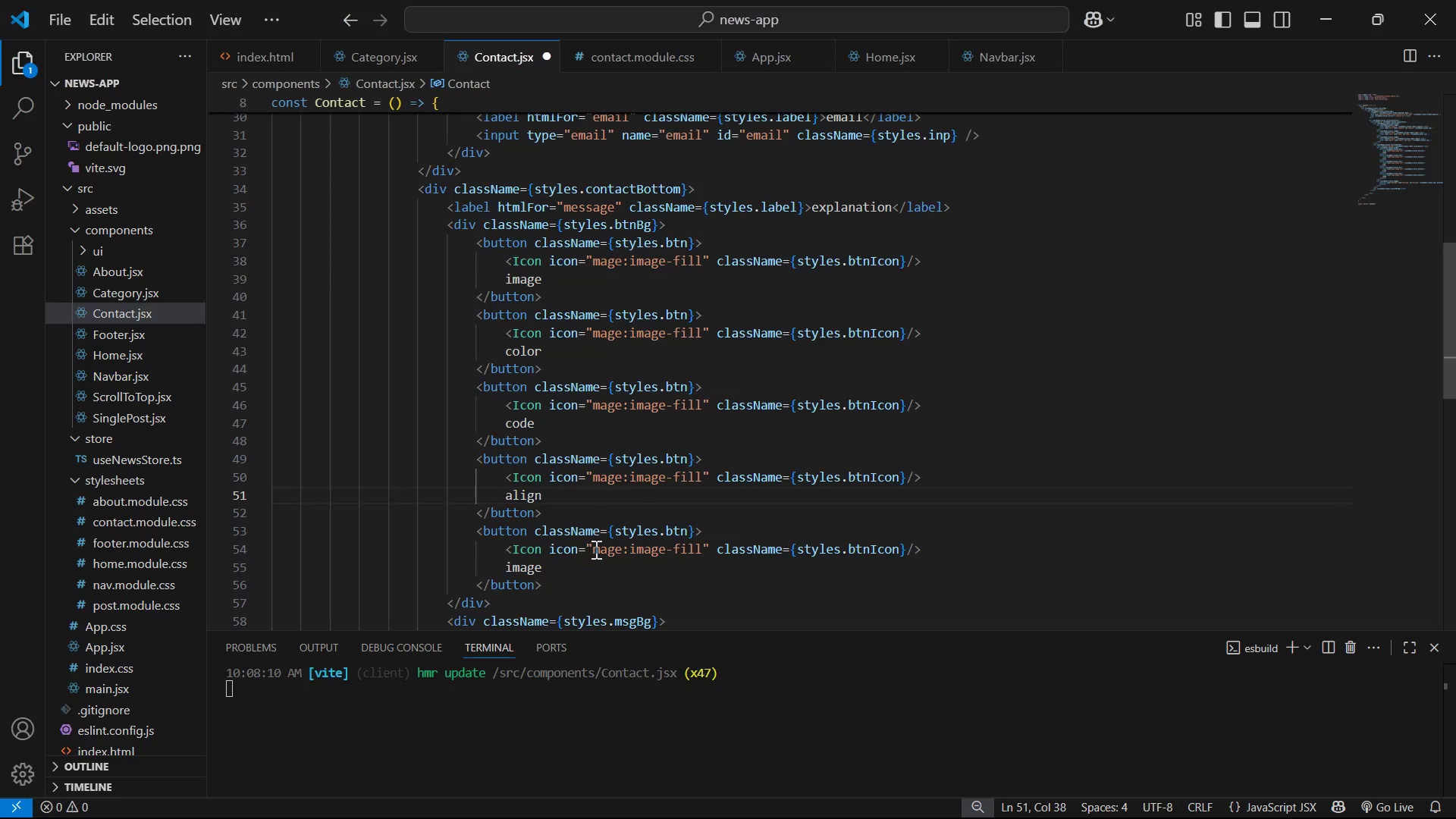 
left_click_drag(start_coordinate=[559, 567], to_coordinate=[507, 559])
 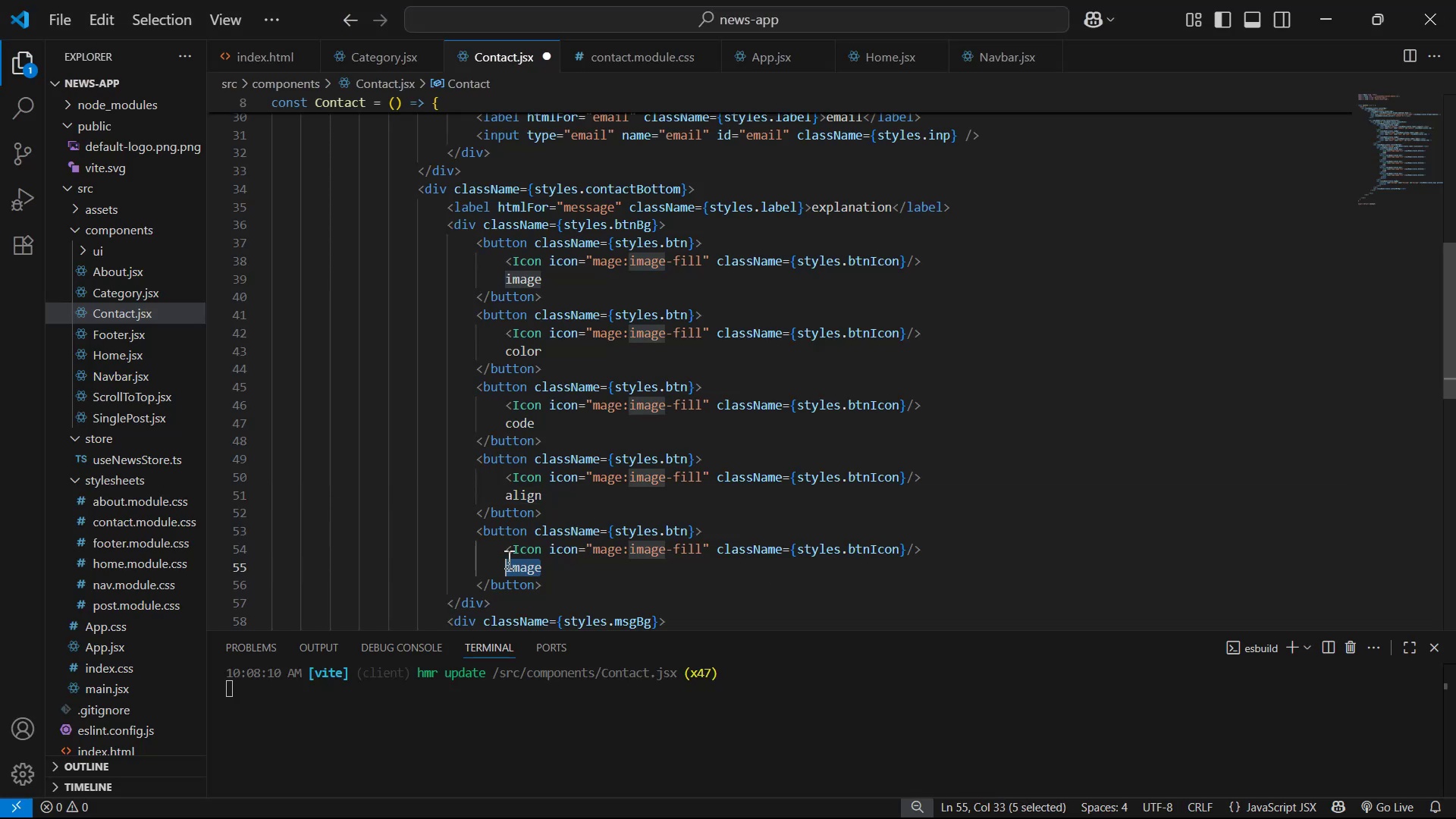 
key(Control+V)
 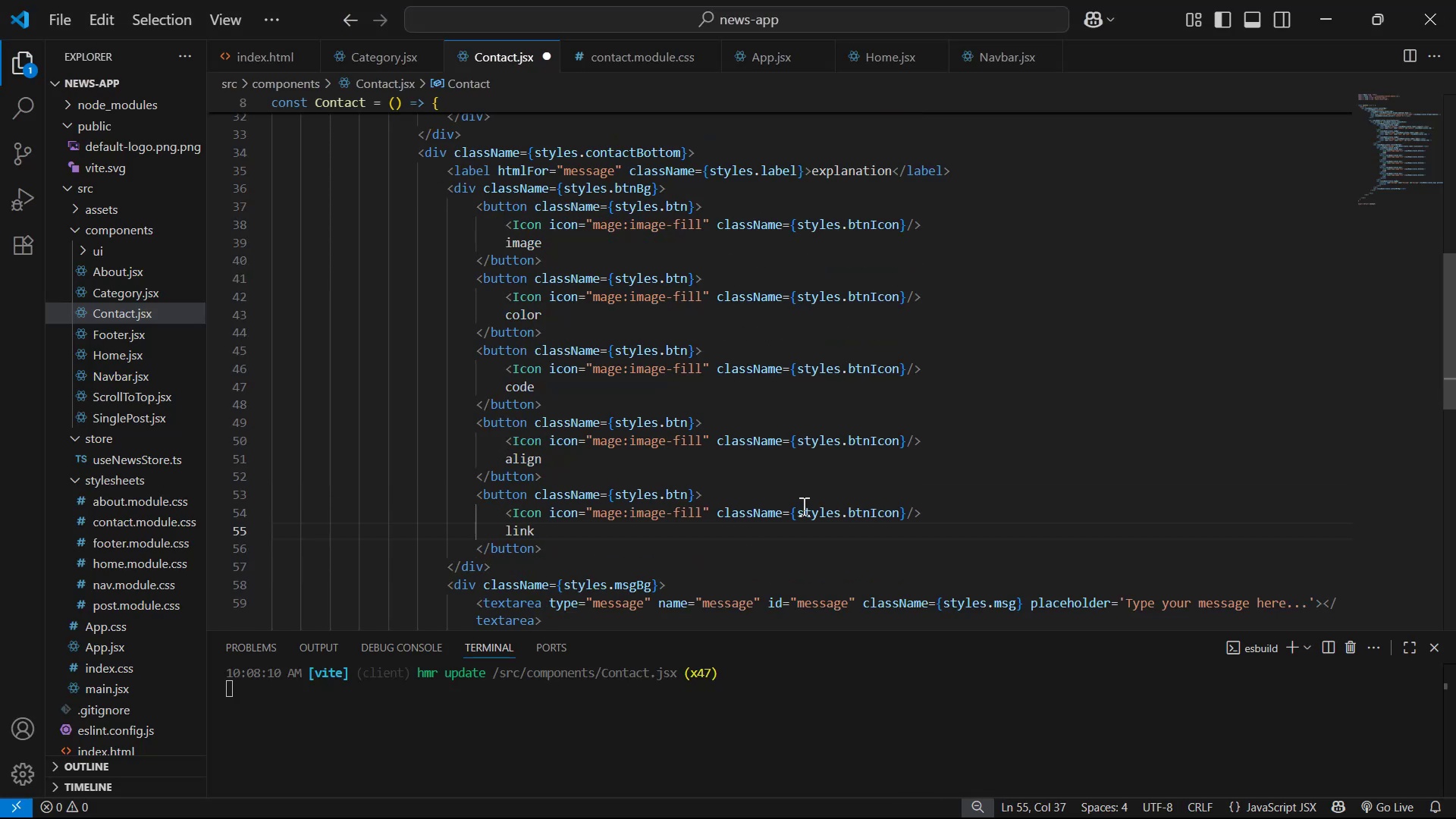 
scroll: coordinate [915, 522], scroll_direction: up, amount: 1.0
 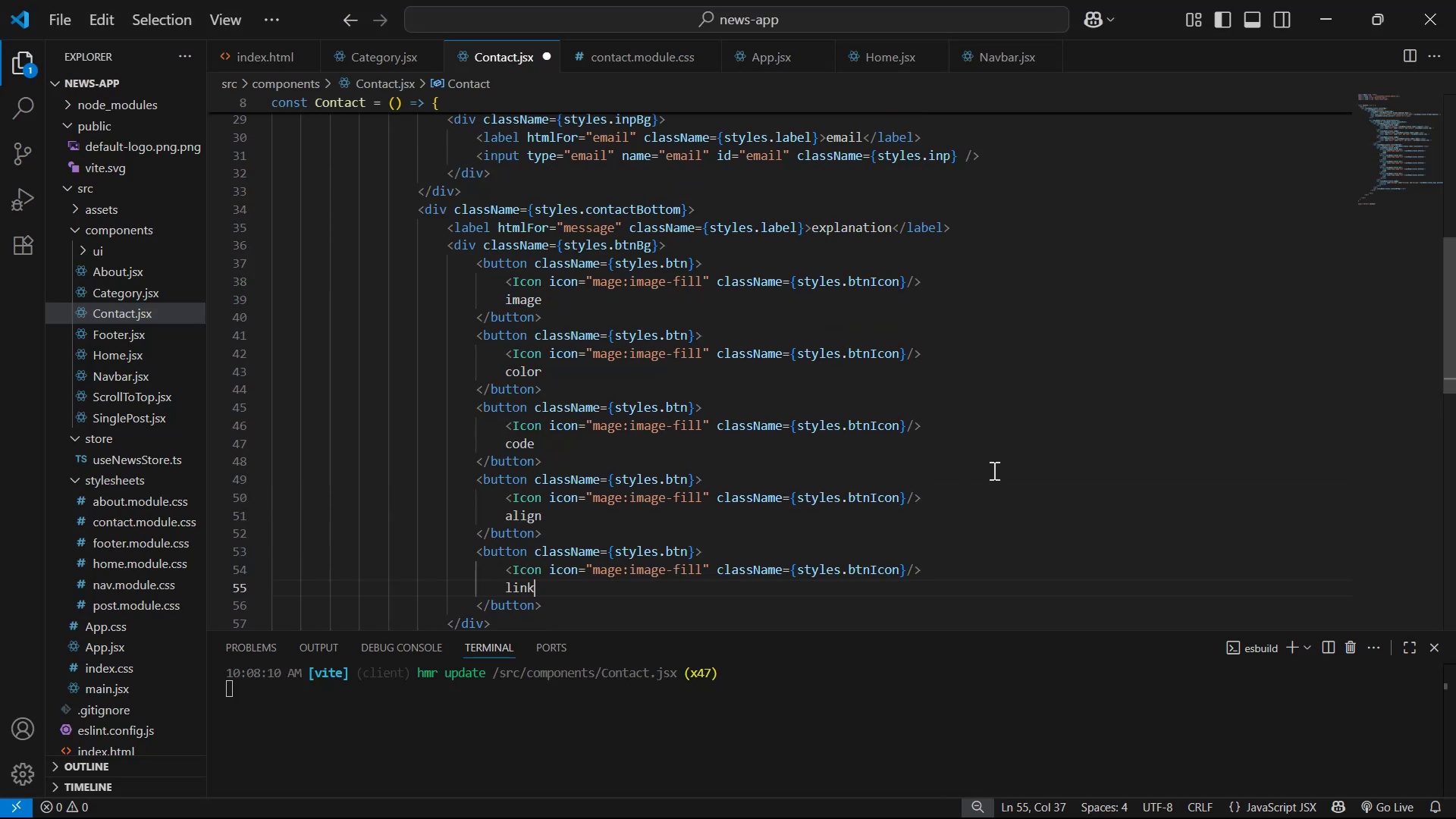 
key(Alt+AltLeft)
 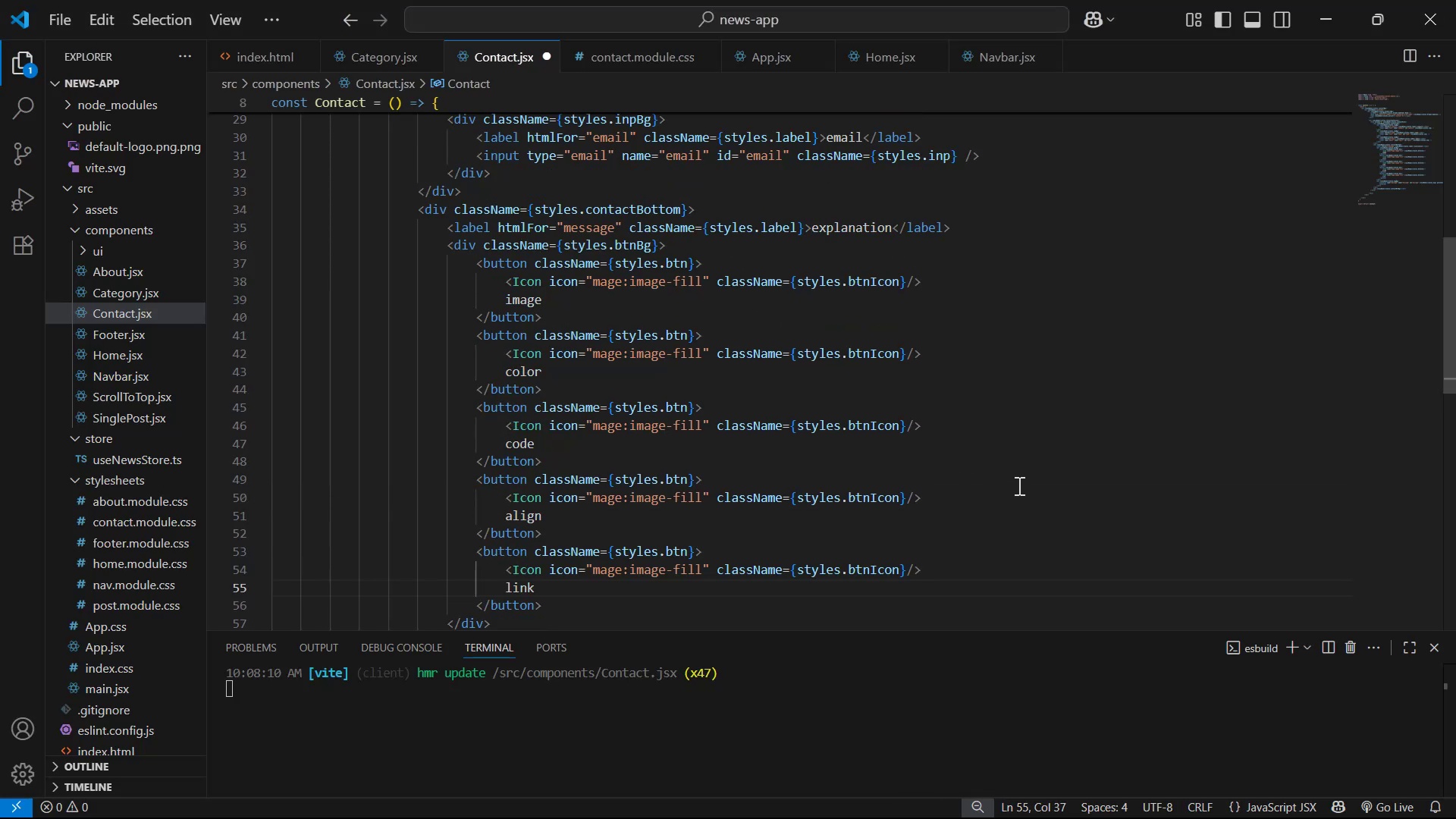 
key(Alt+Tab)
 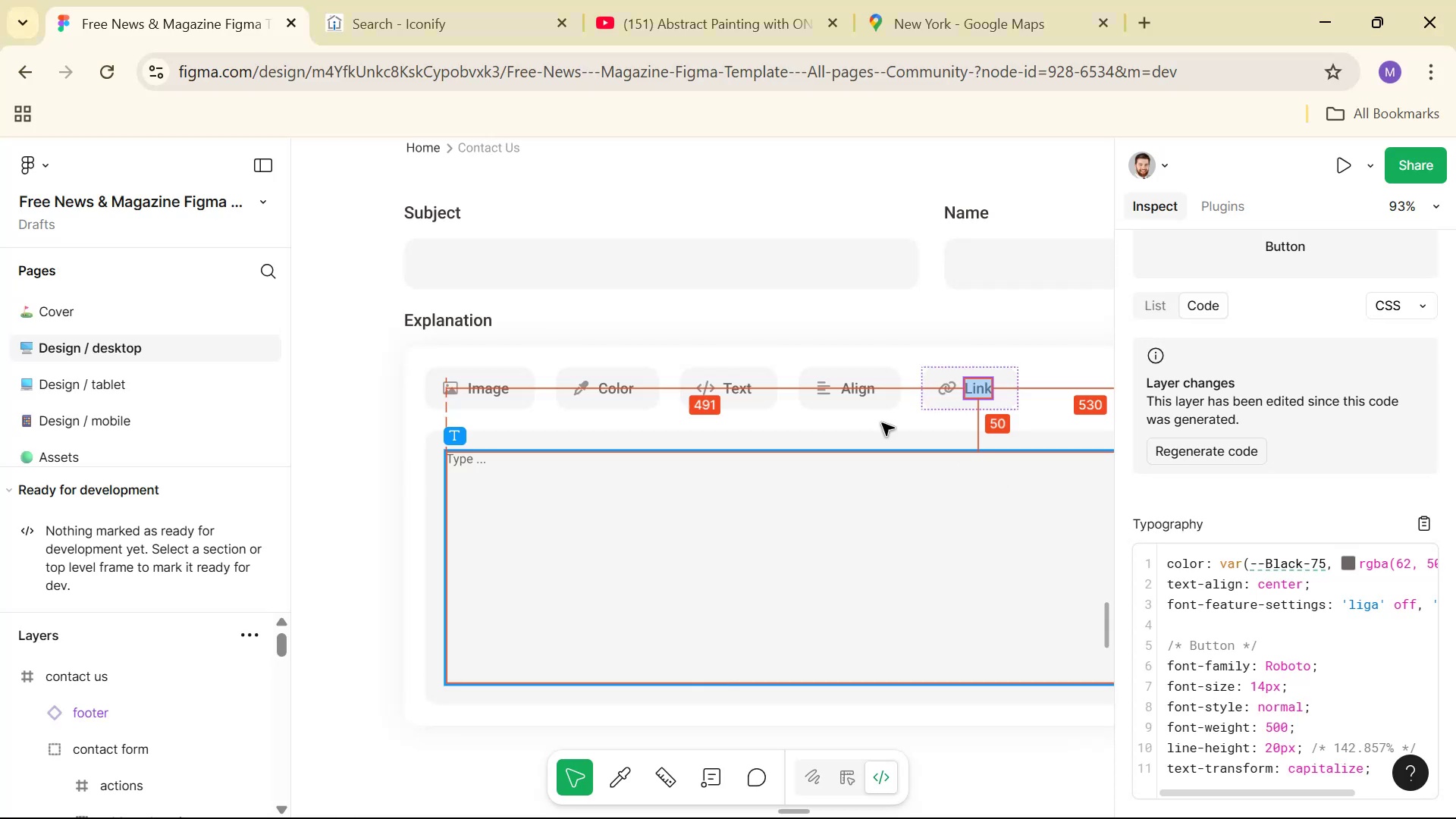 
hold_key(key=ControlLeft, duration=0.32)
scroll: coordinate [773, 450], scroll_direction: down, amount: 5.0
 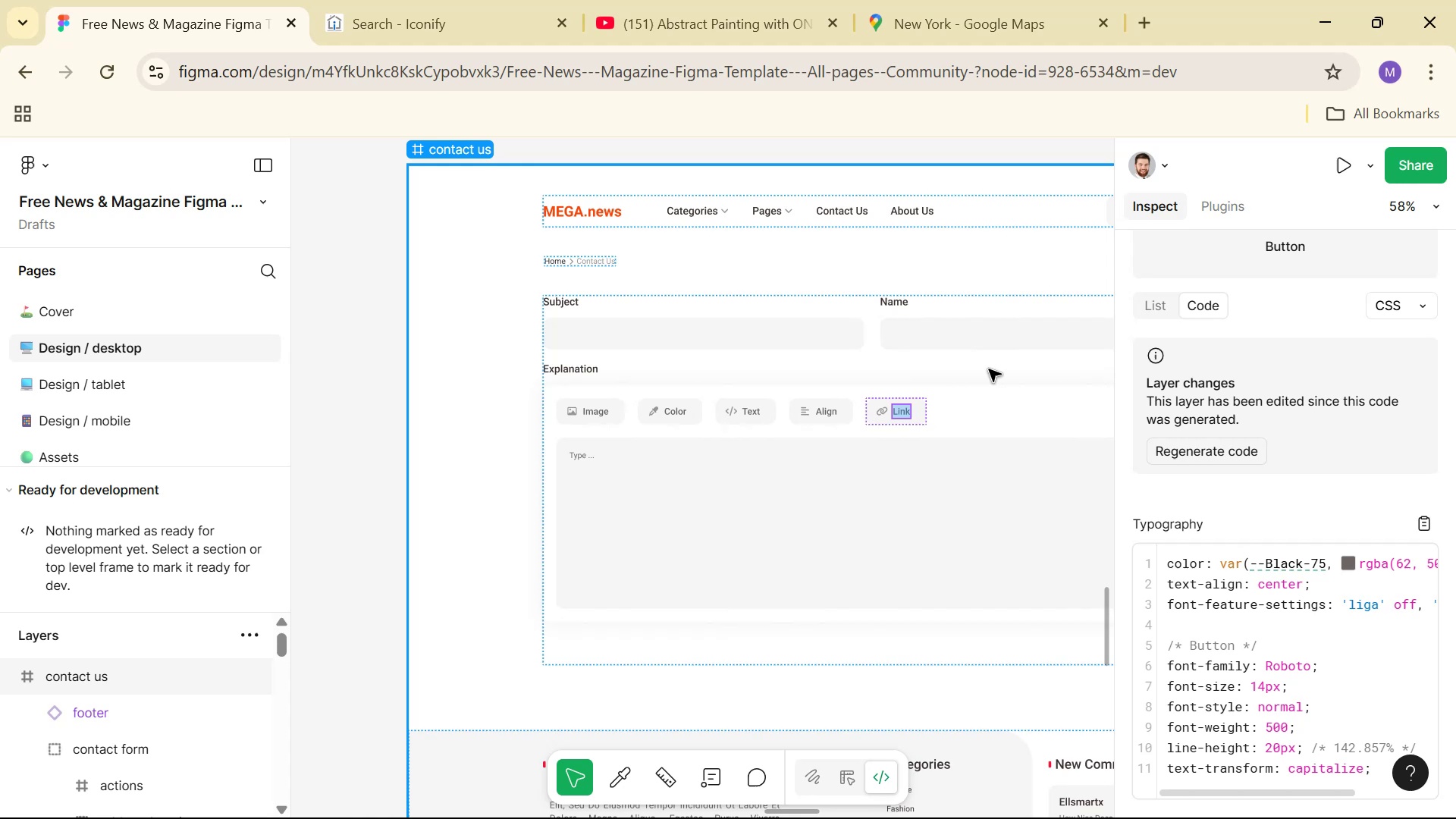 
left_click([989, 369])
 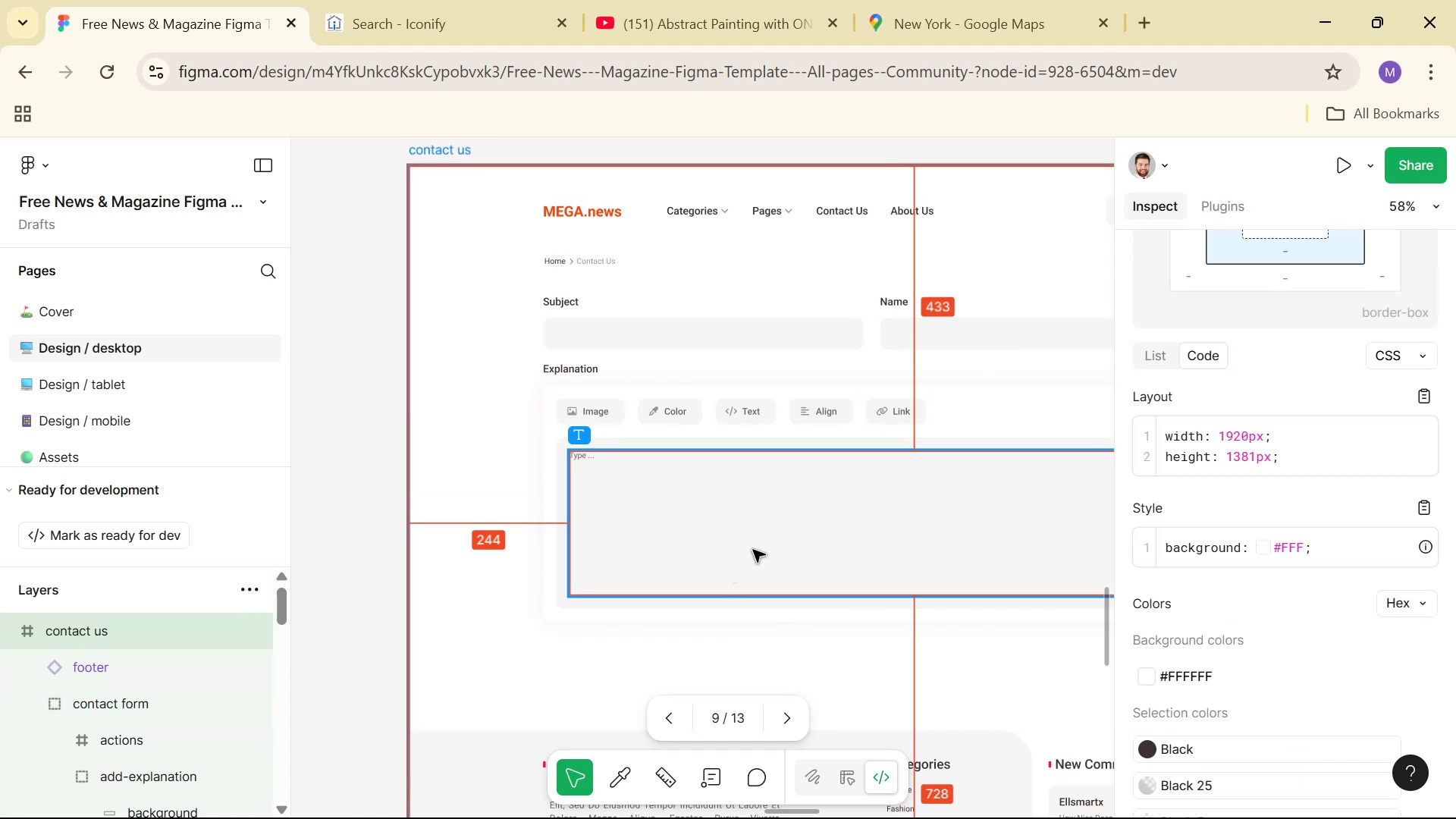 
hold_key(key=ControlLeft, duration=0.53)
scroll: coordinate [850, 477], scroll_direction: up, amount: 4.0
 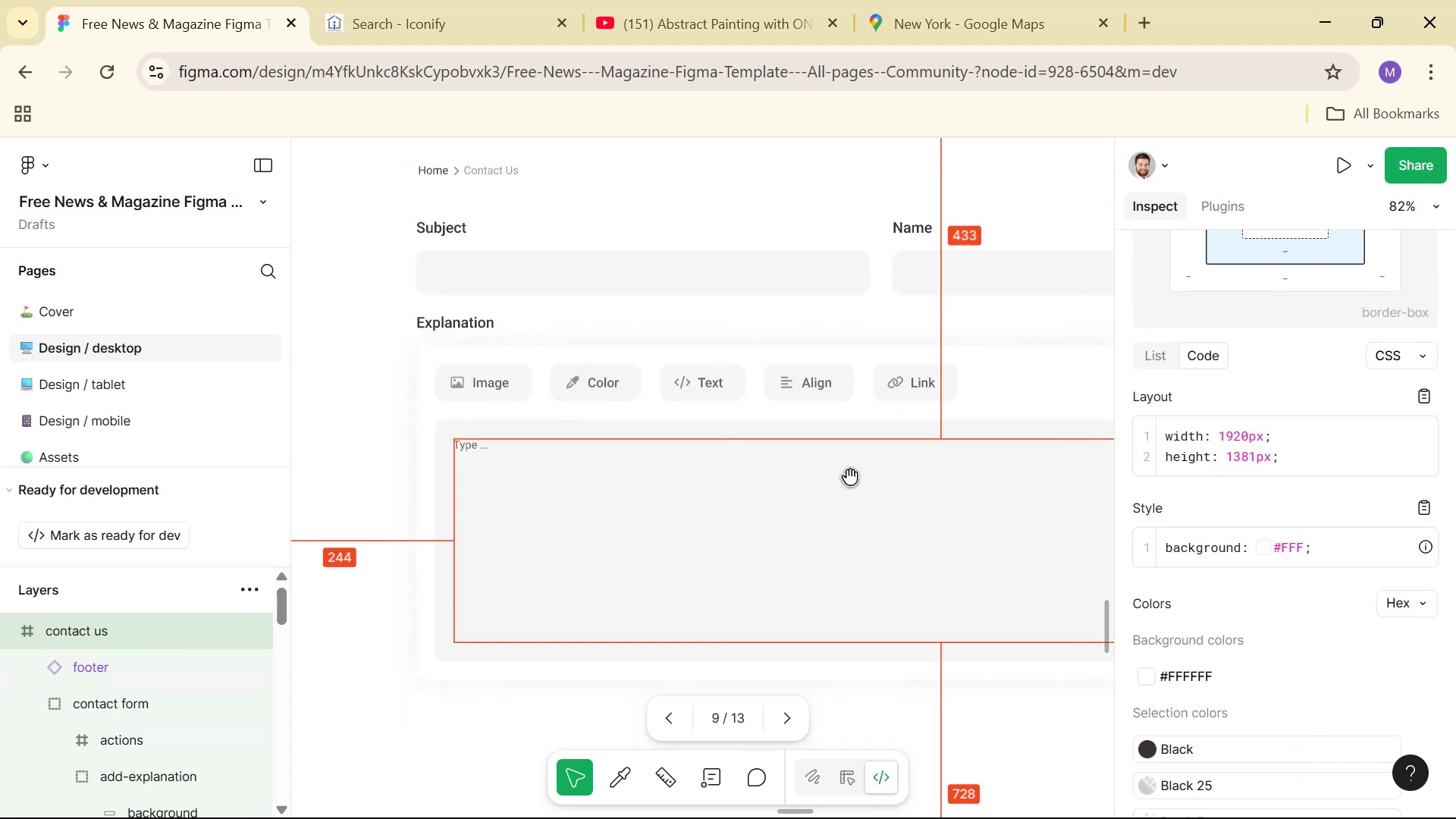 
key(Alt+AltLeft)
 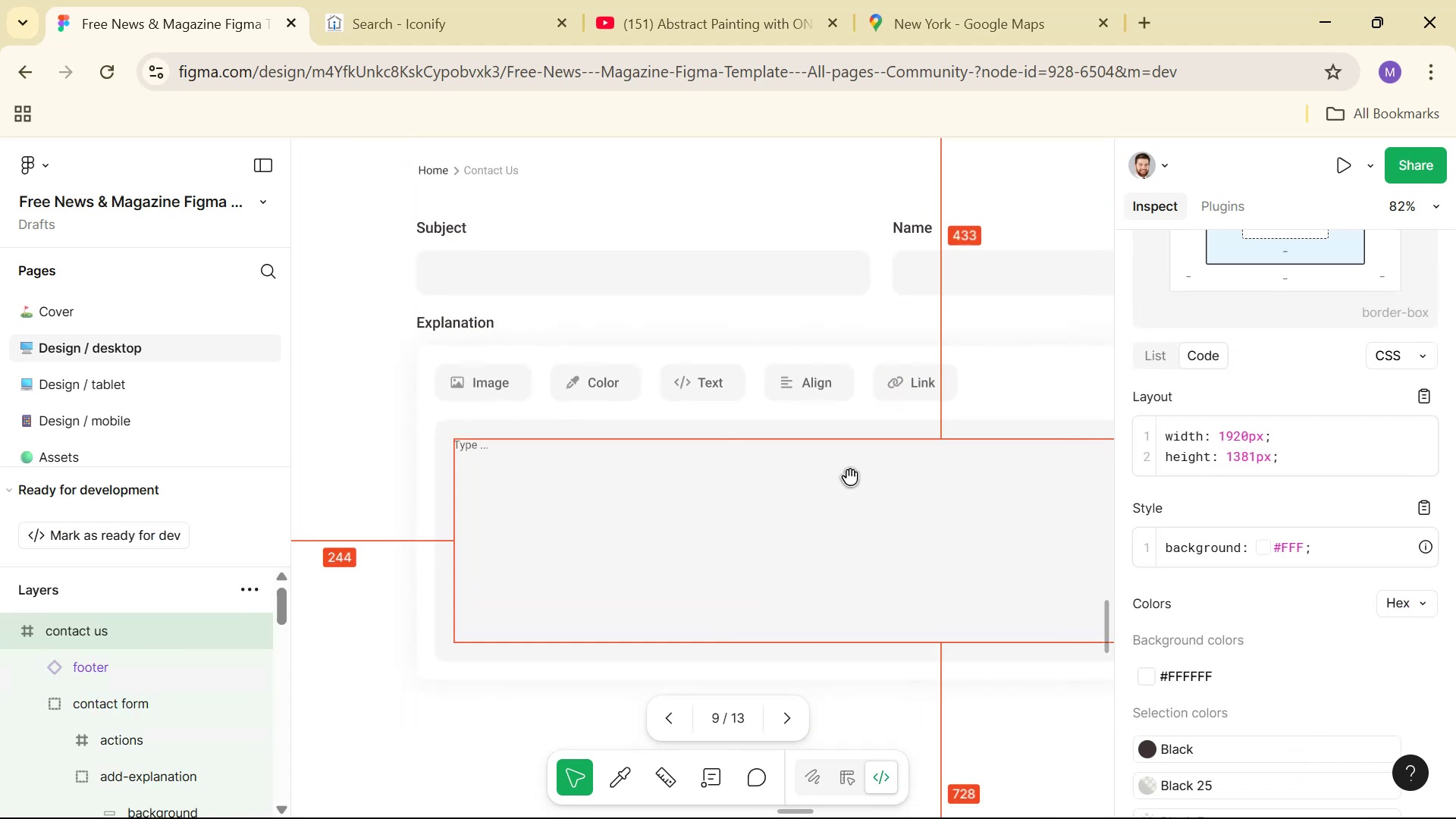 
key(Alt+Tab)
 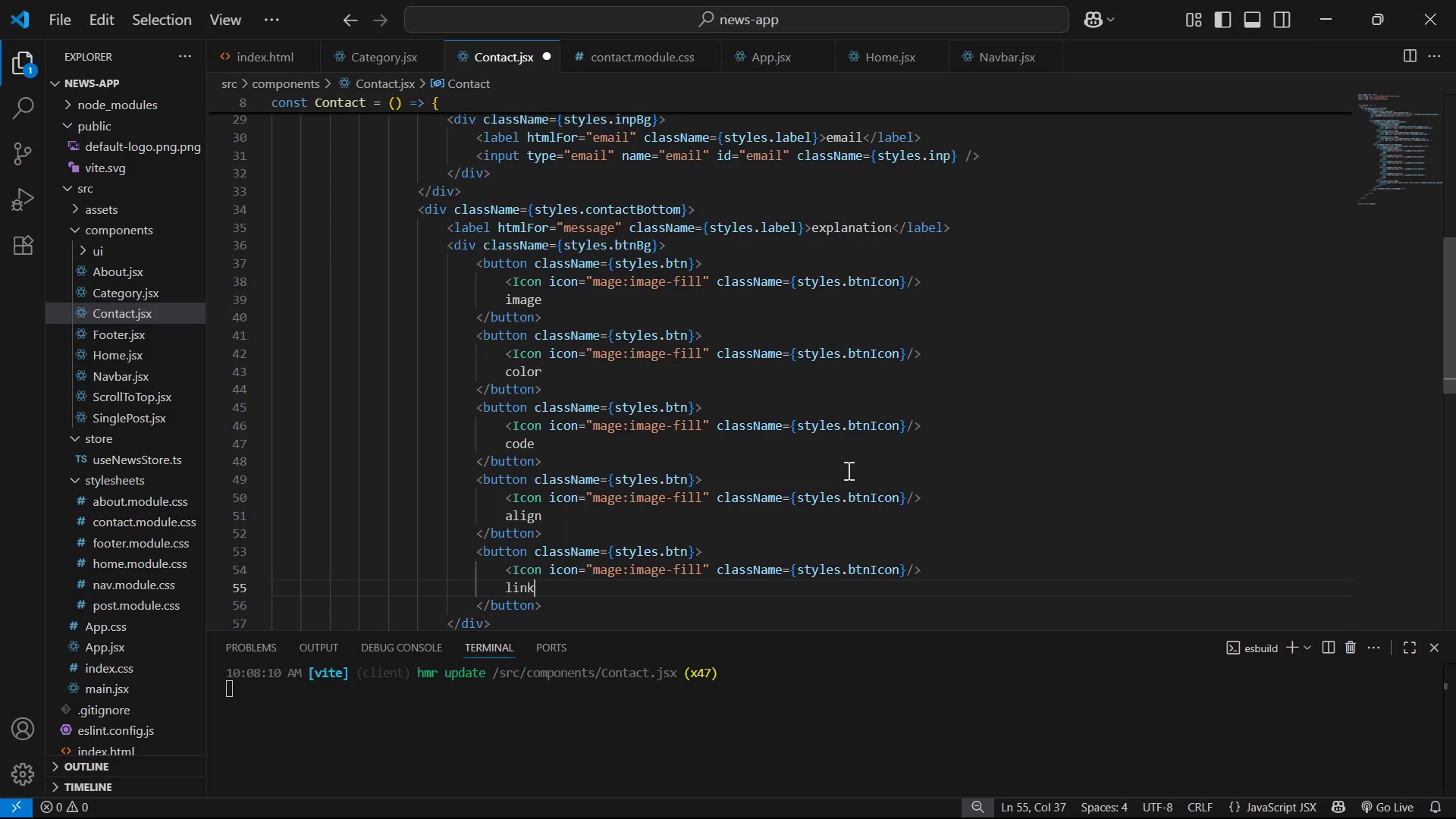 
wait(7.51)
 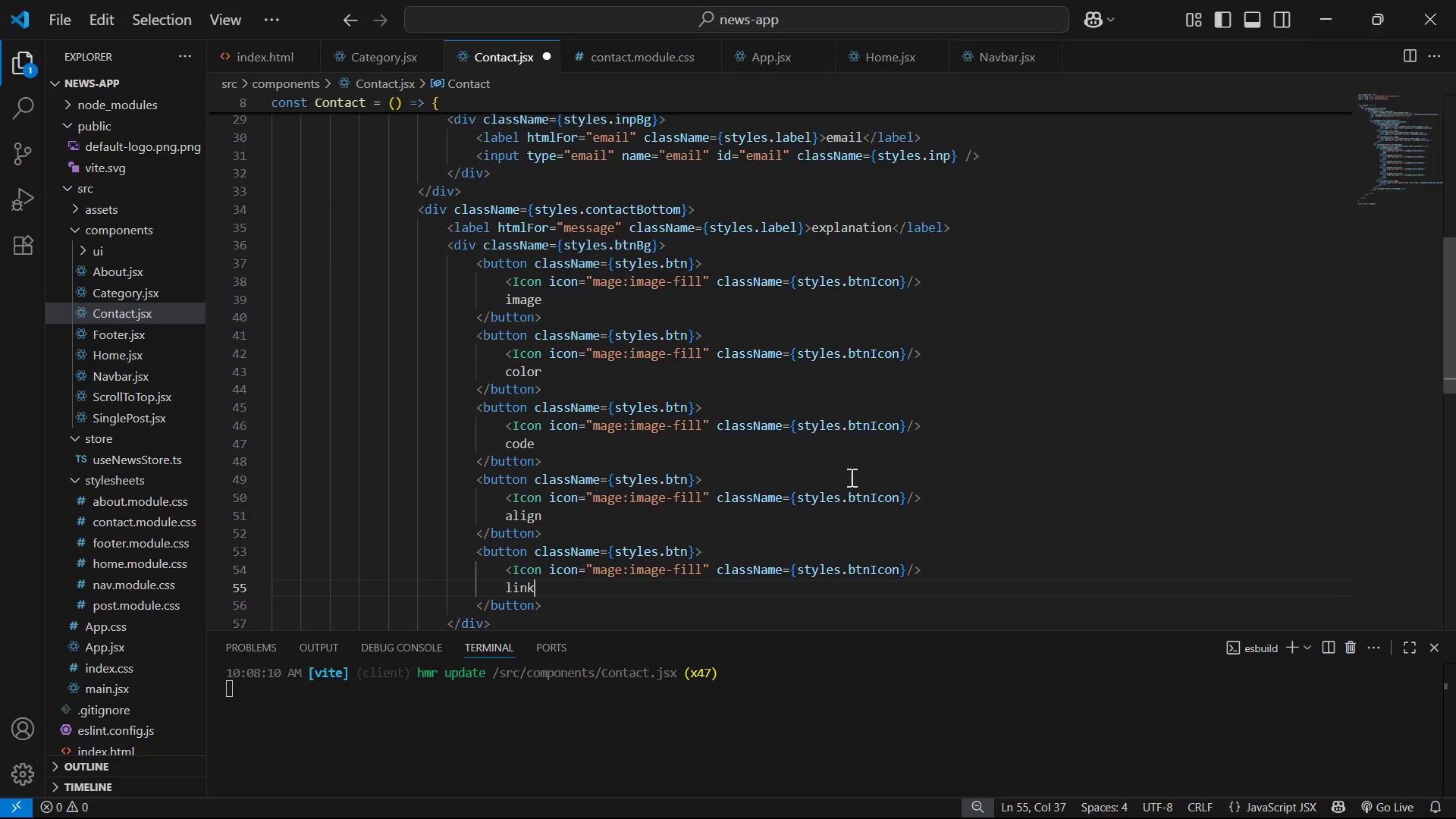 
key(Alt+AltLeft)
 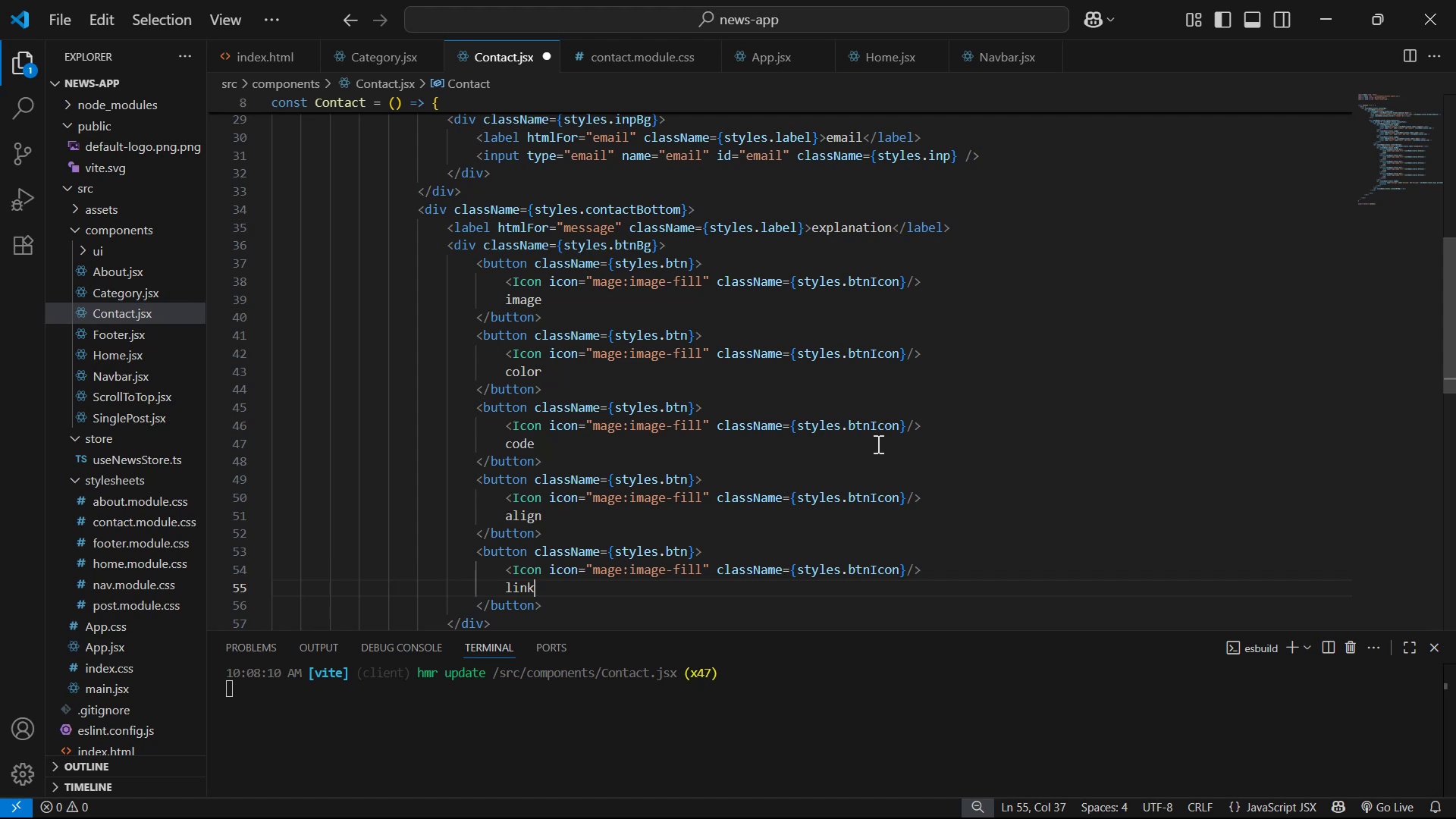 
key(Alt+Tab)
 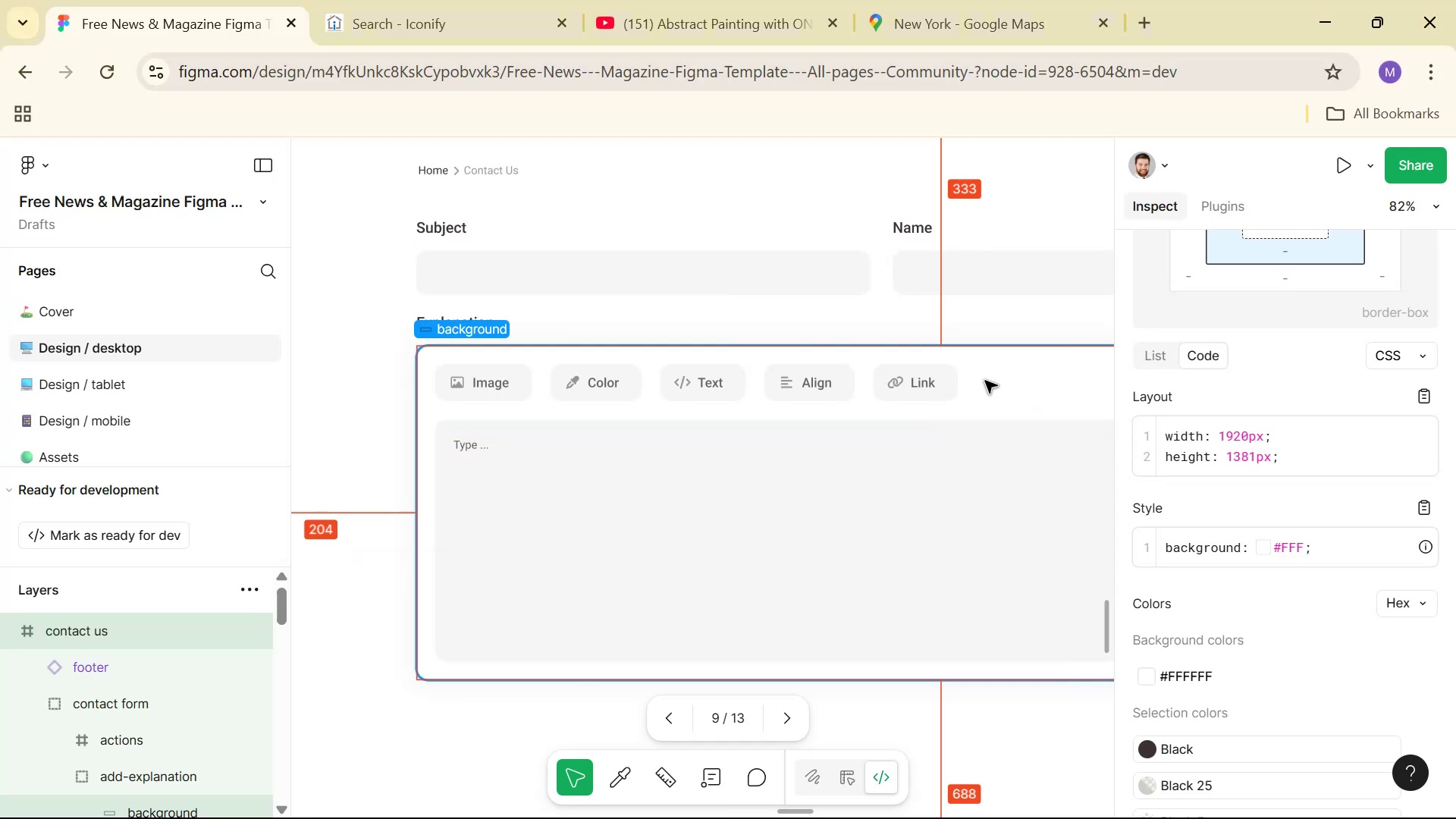 
hold_key(key=Space, duration=1.28)
 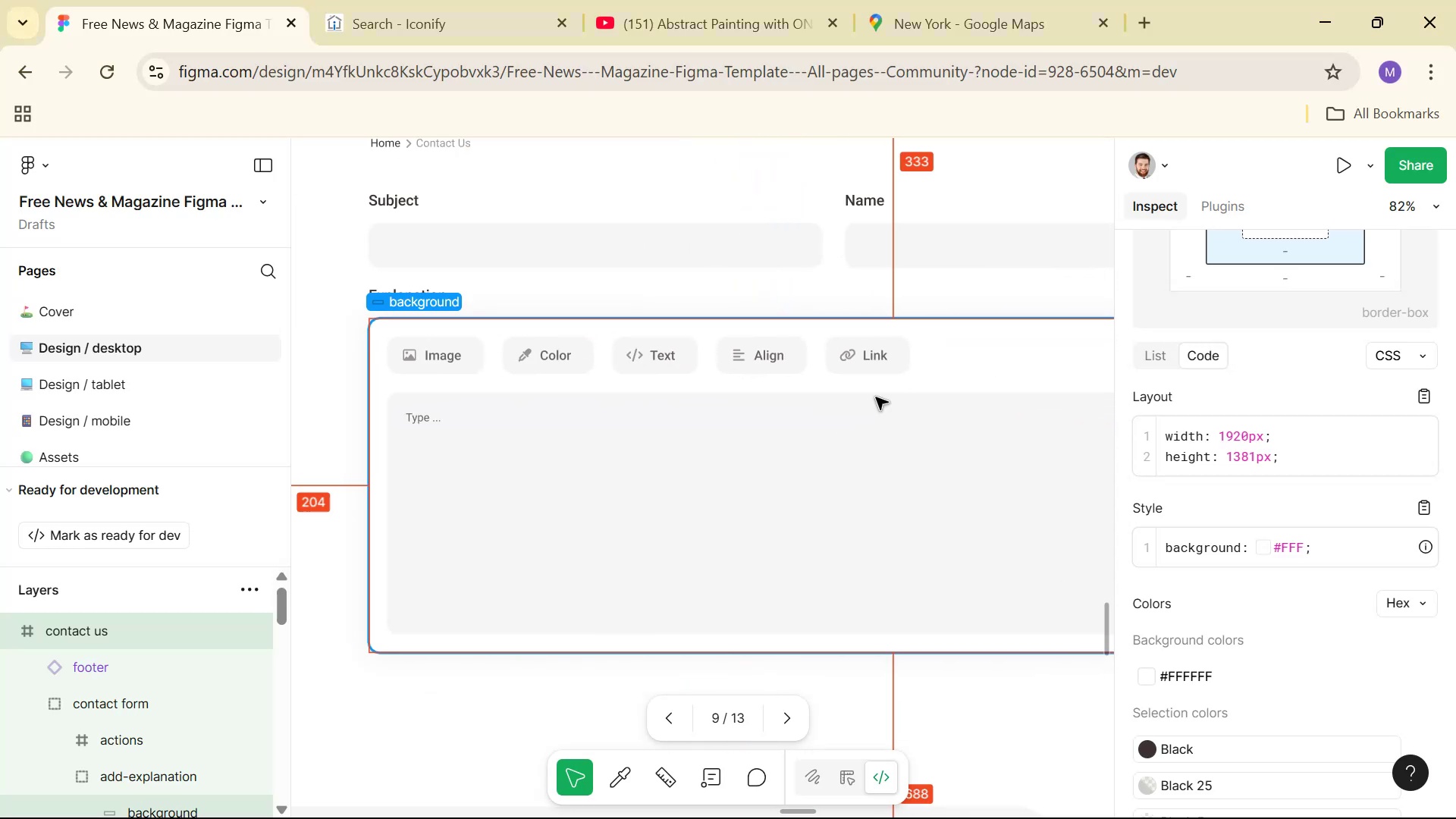 
left_click_drag(start_coordinate=[983, 381], to_coordinate=[936, 353])
 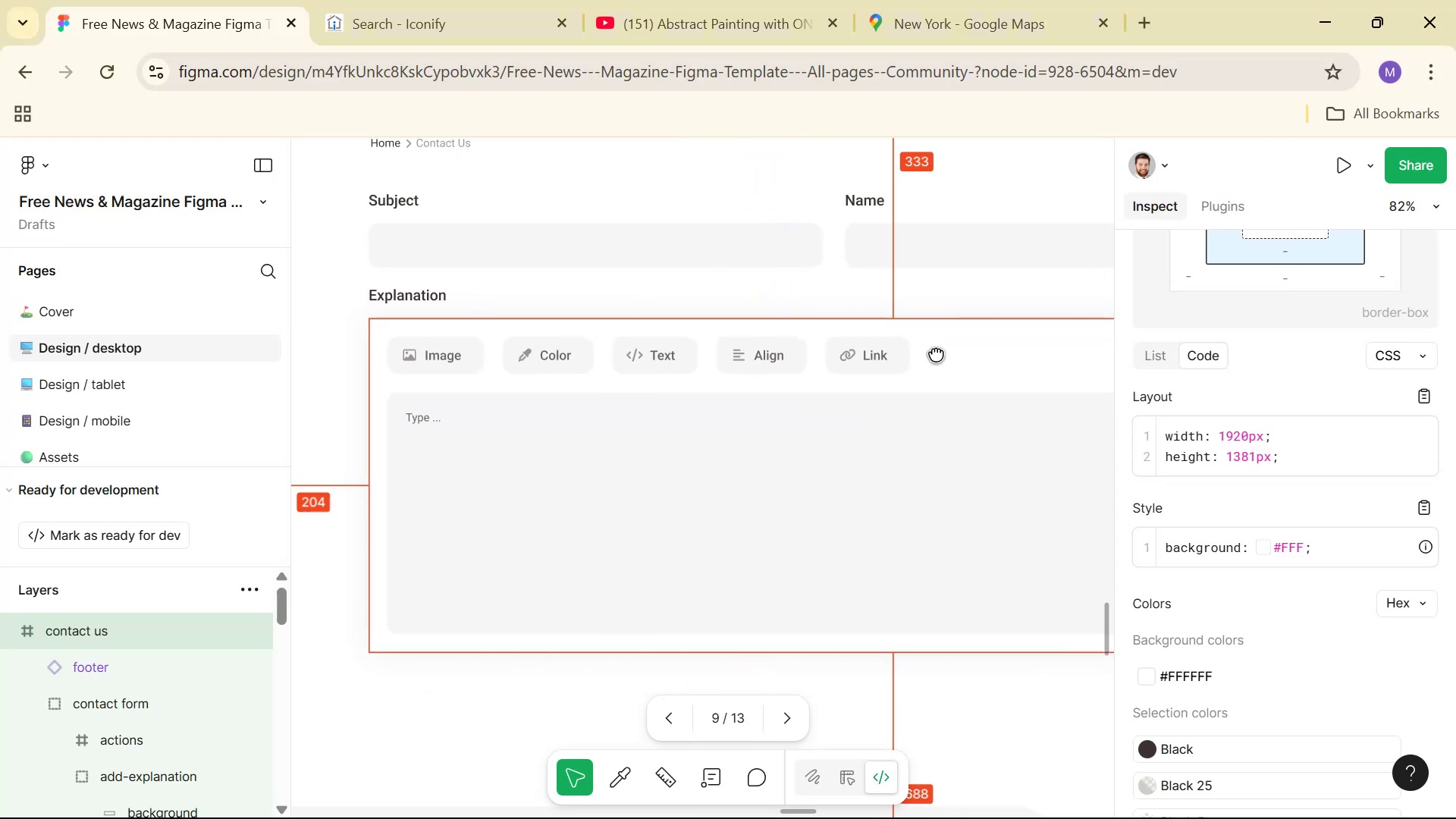 
double_click([936, 353])
 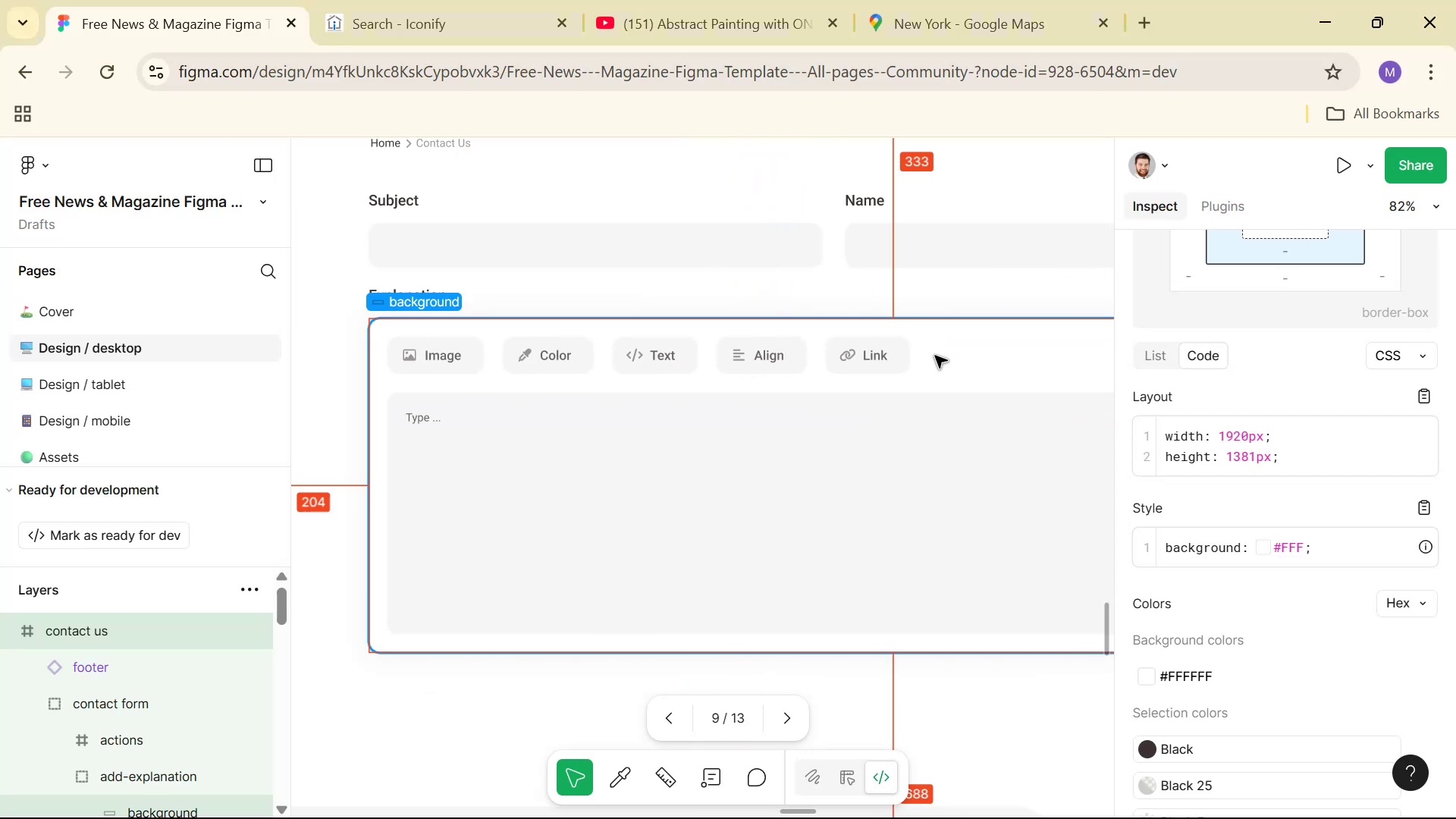 
key(Alt+AltLeft)
 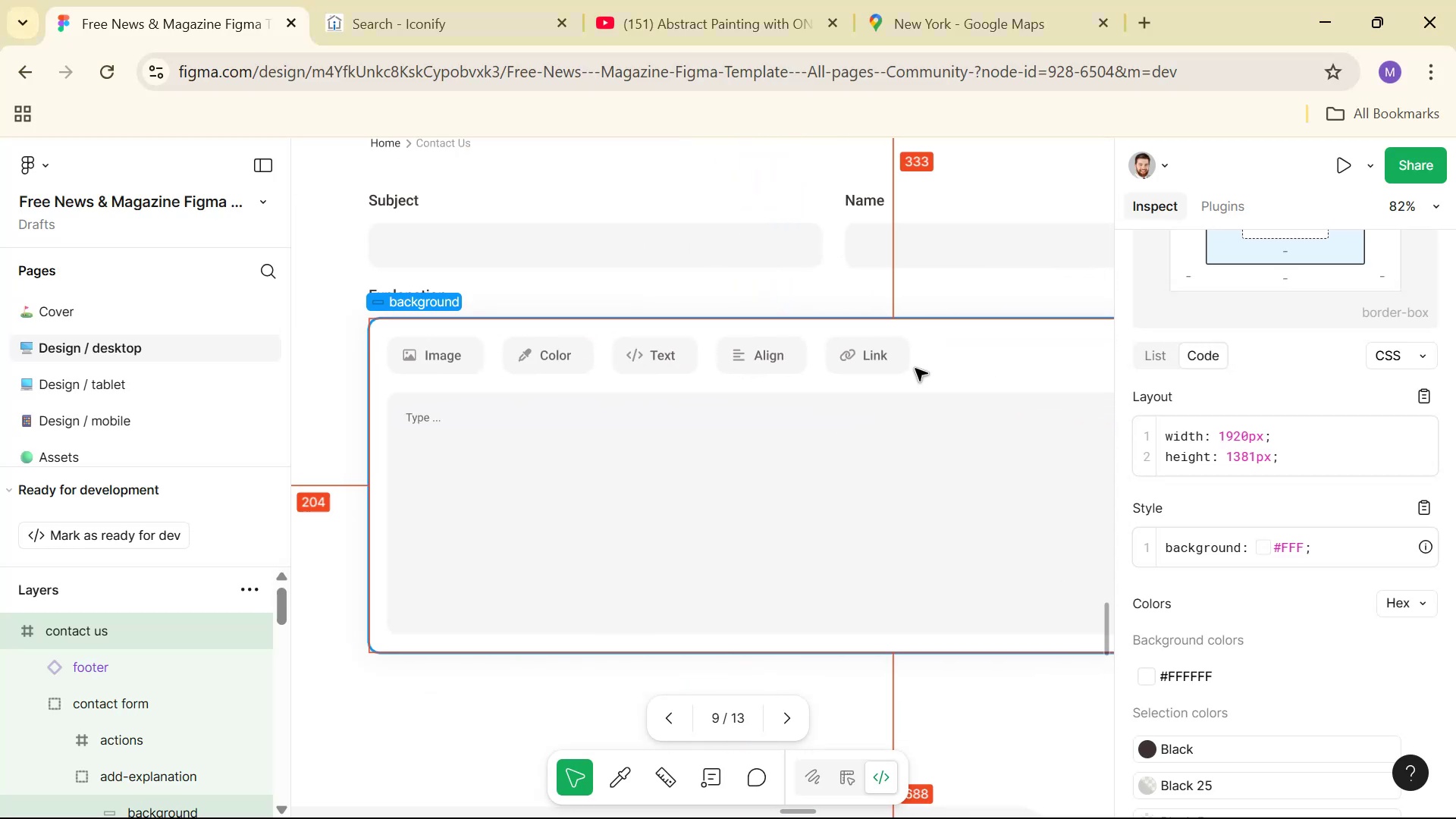 
key(Alt+Tab)
 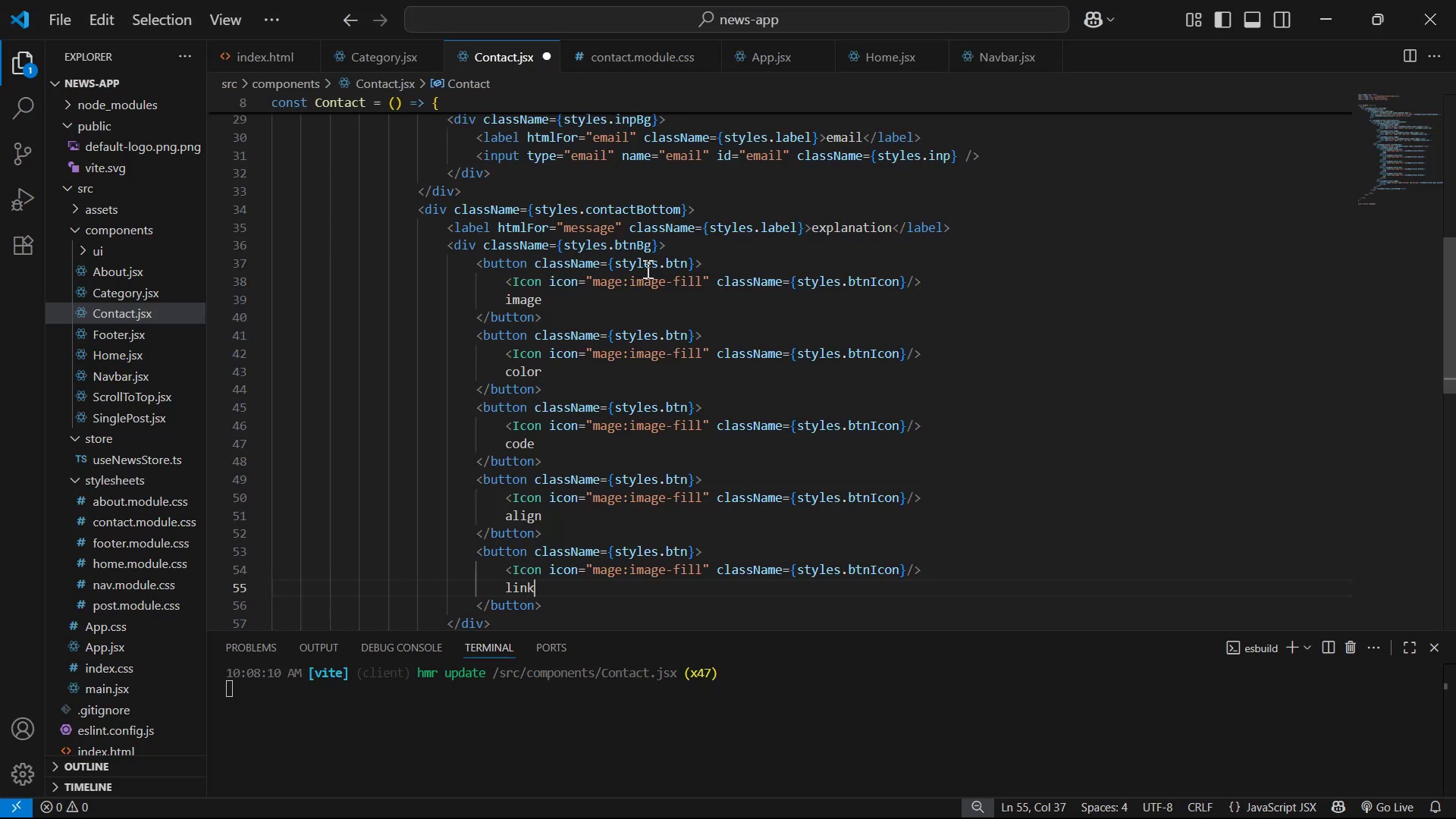 
left_click_drag(start_coordinate=[608, 243], to_coordinate=[649, 248])
 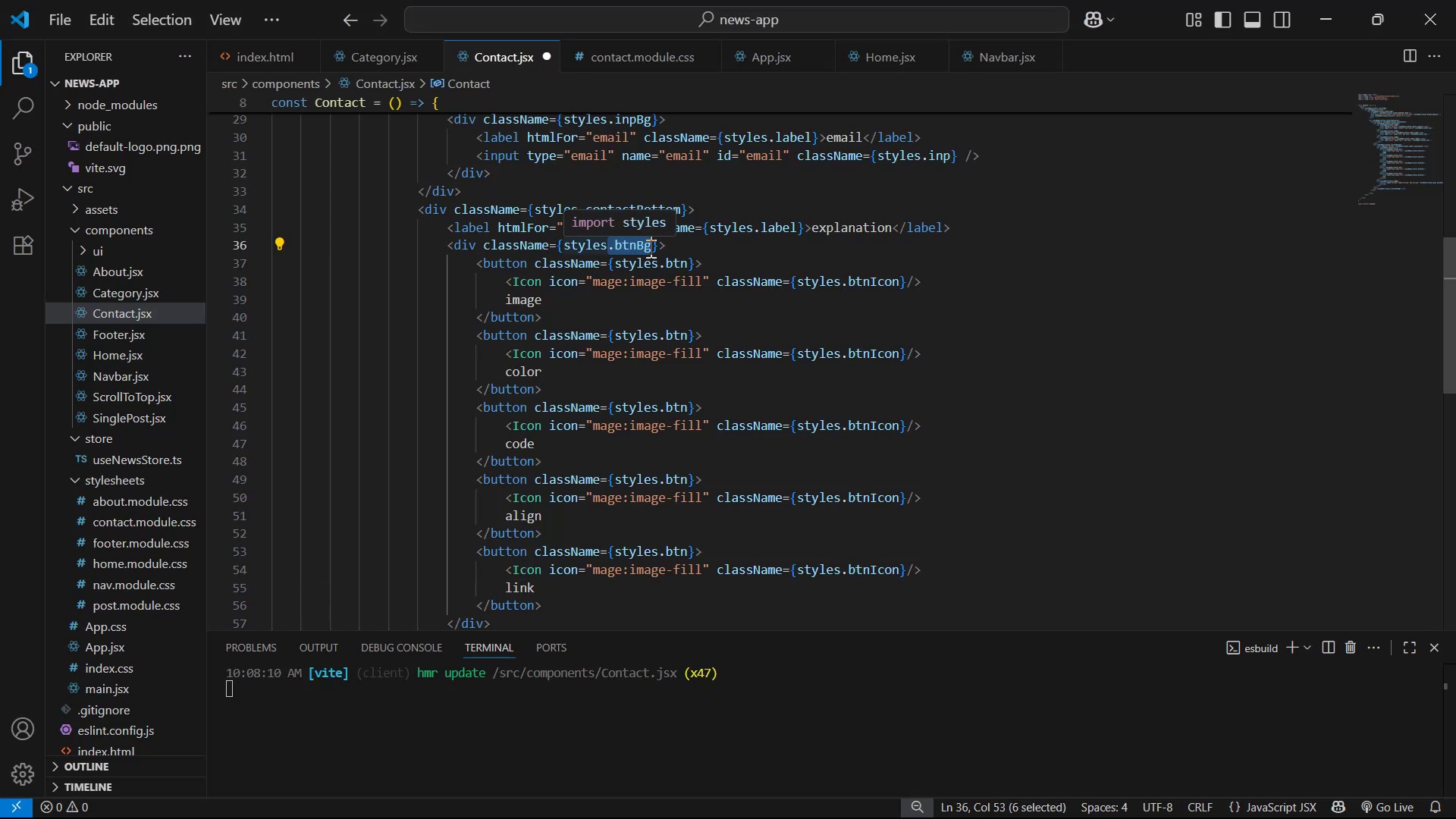 
key(Control+C)
 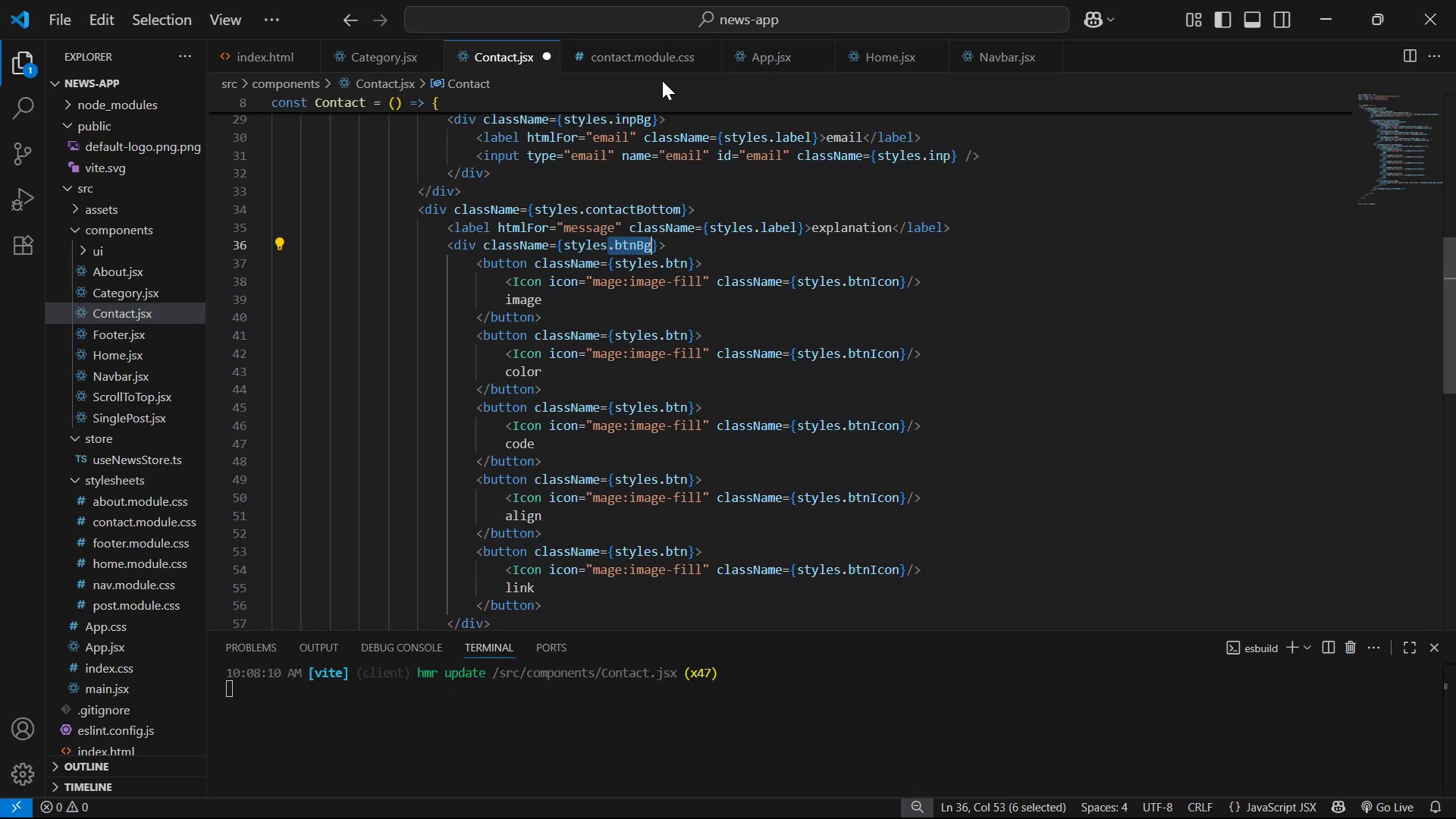 
left_click([657, 58])
 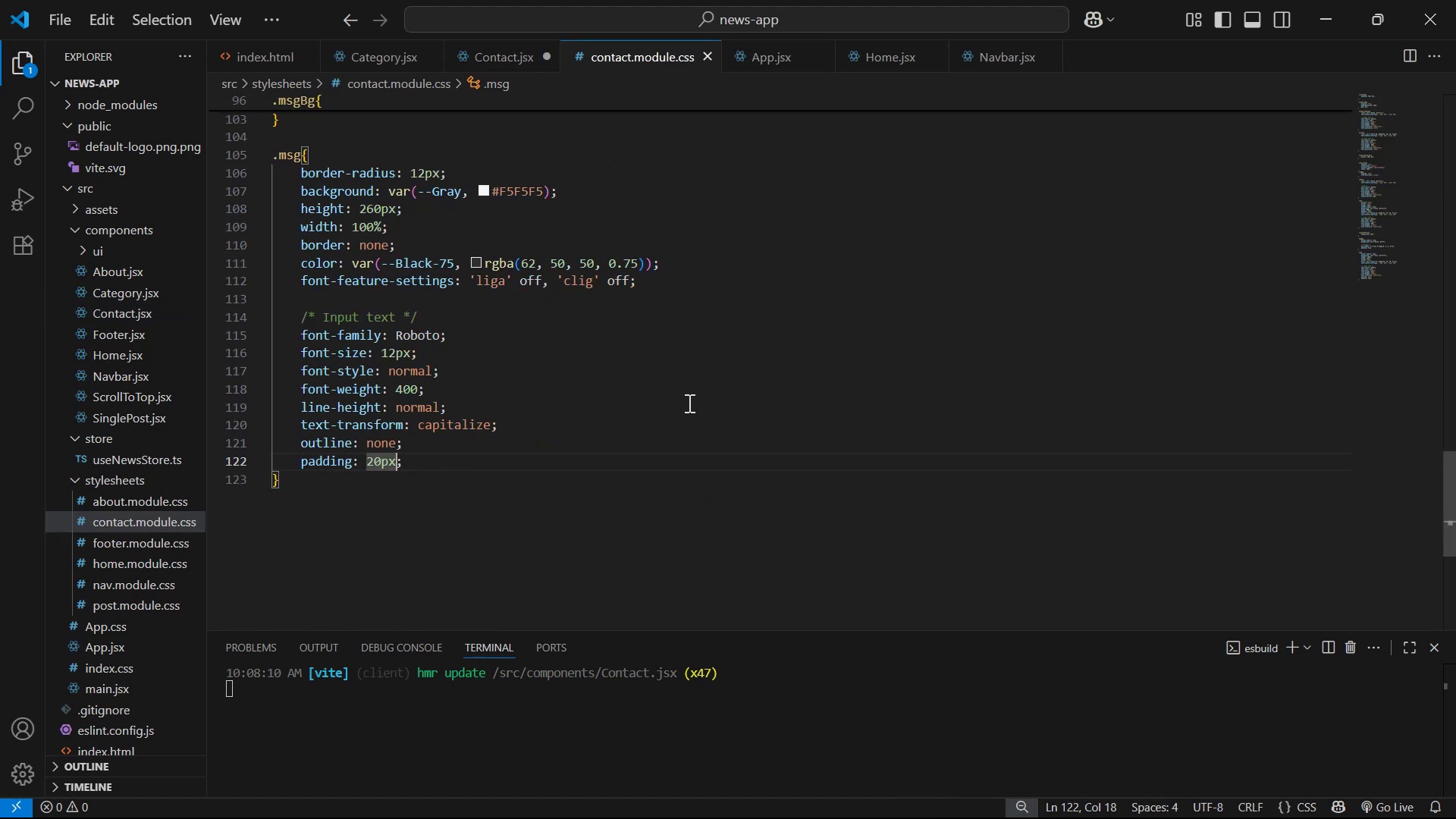 
key(Control+ControlLeft)
 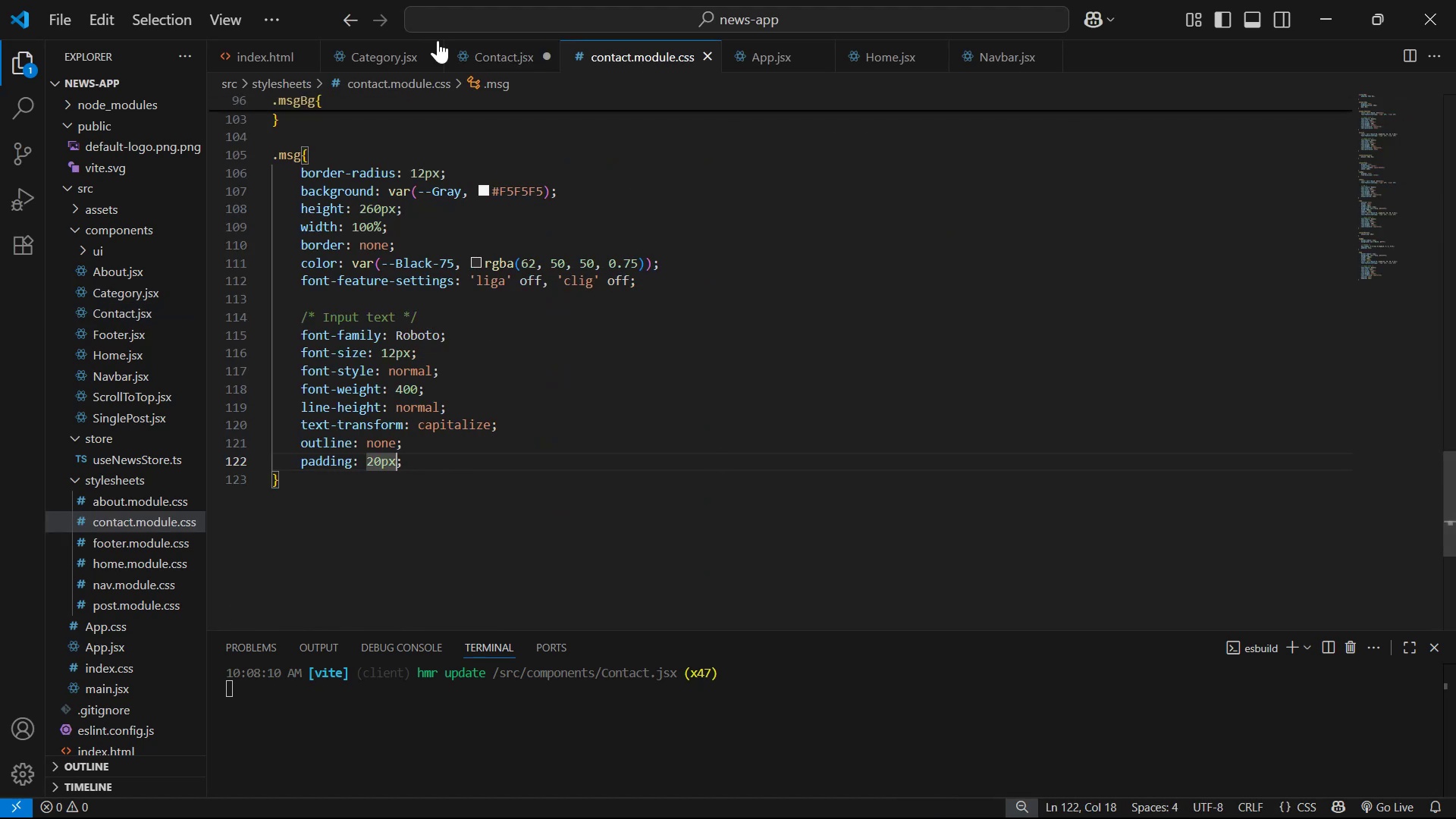 
left_click([467, 56])
 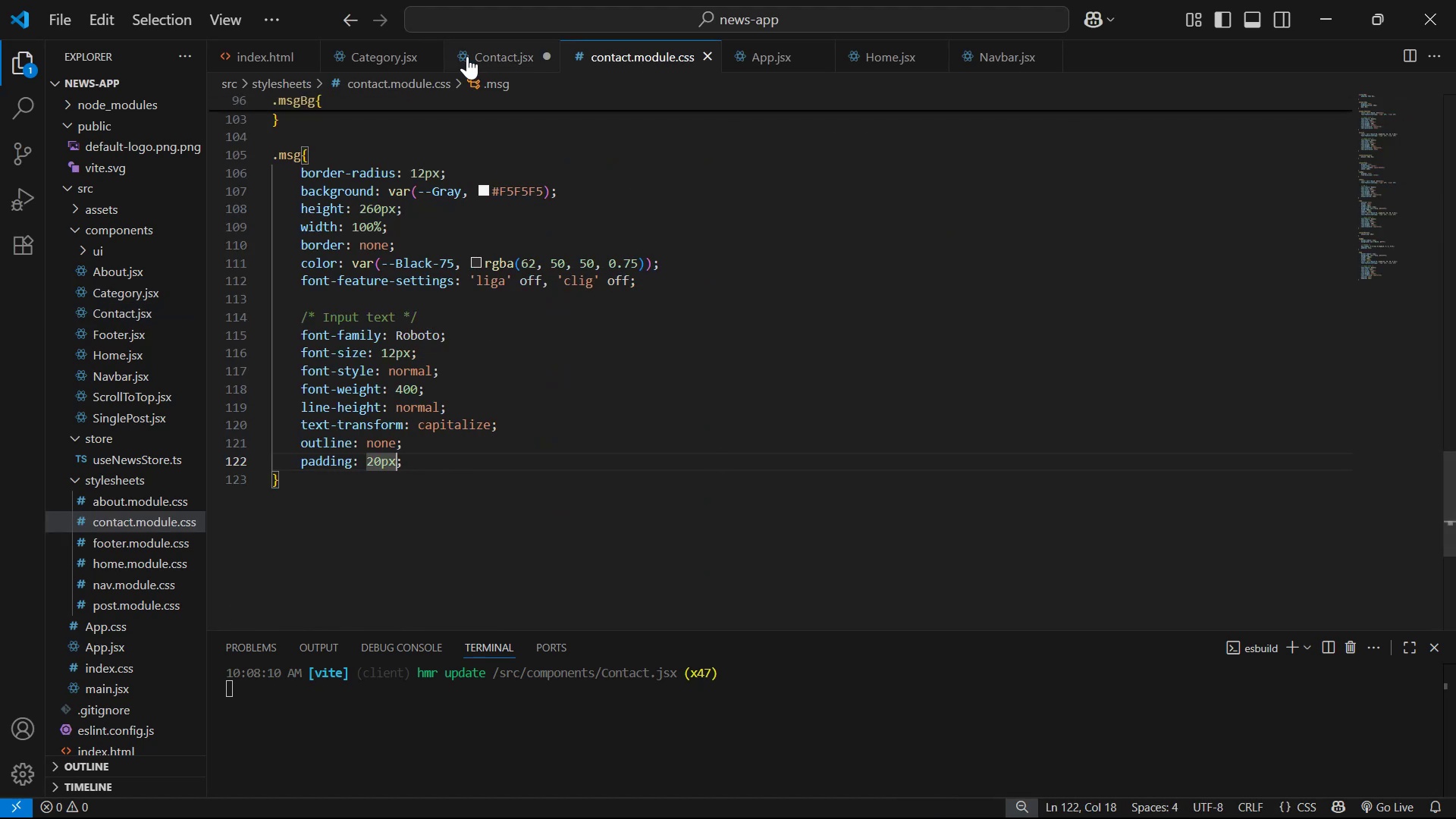 
hold_key(key=ControlLeft, duration=0.43)
 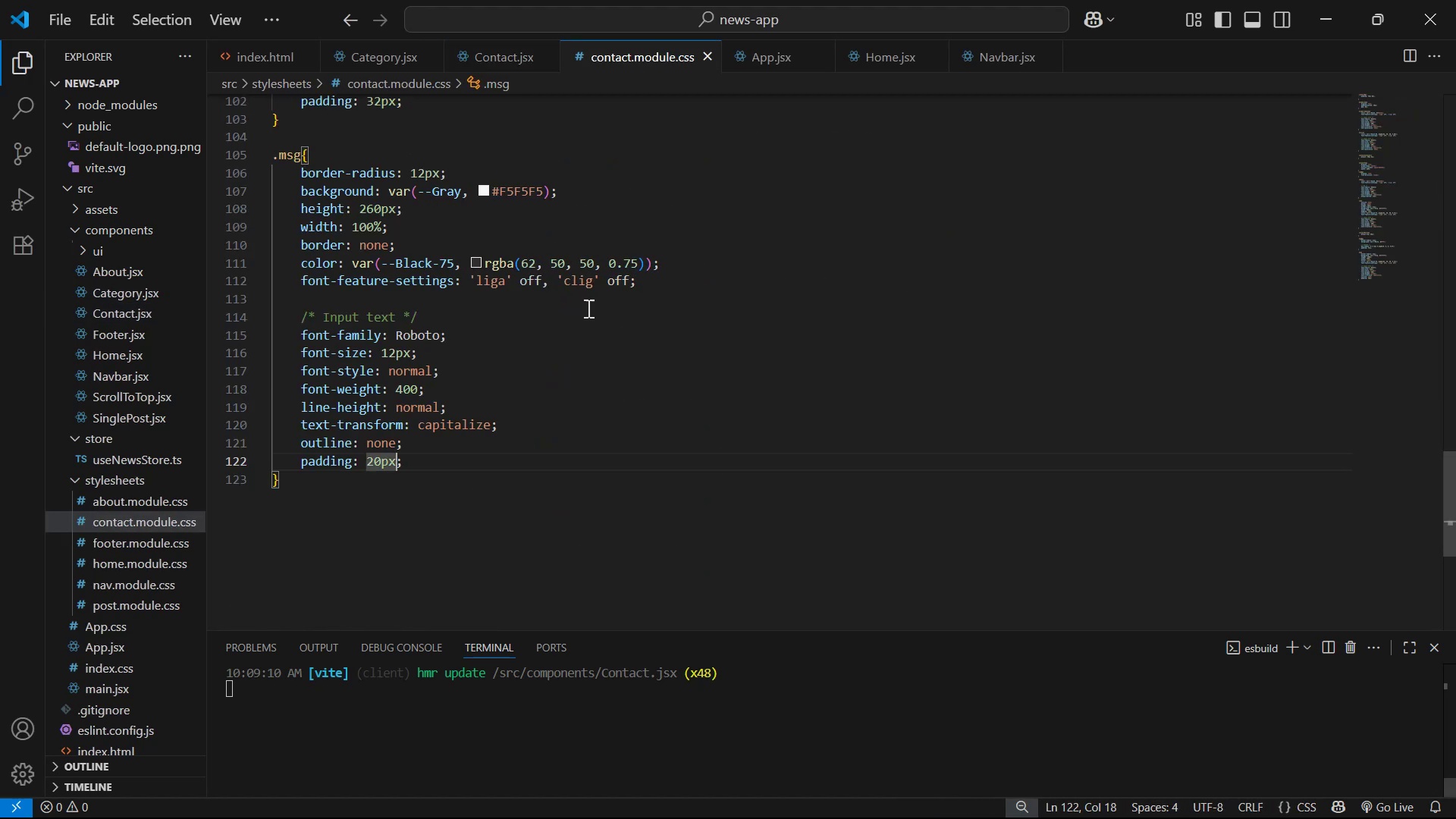 
key(S)
 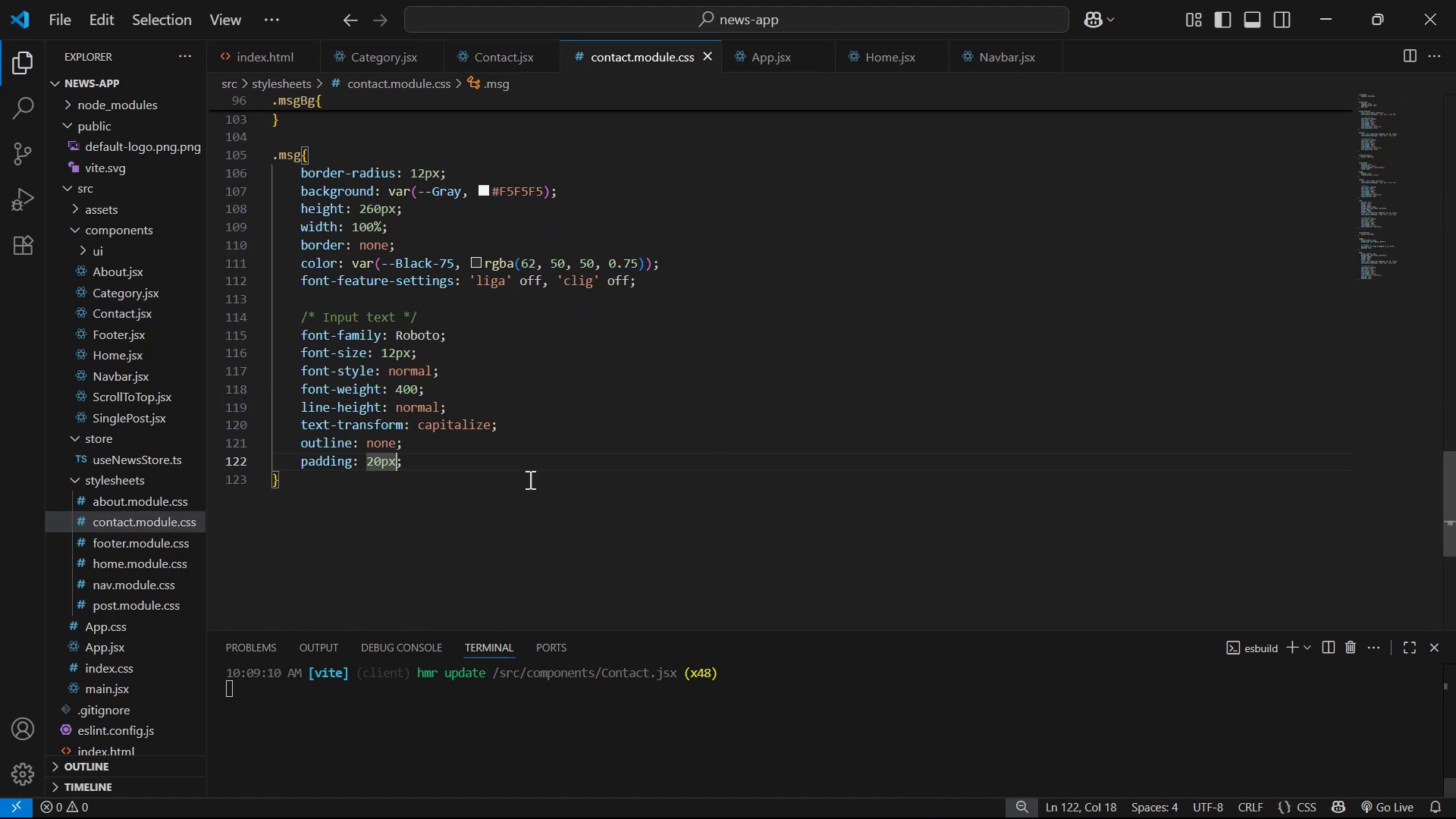 
left_click([534, 453])
 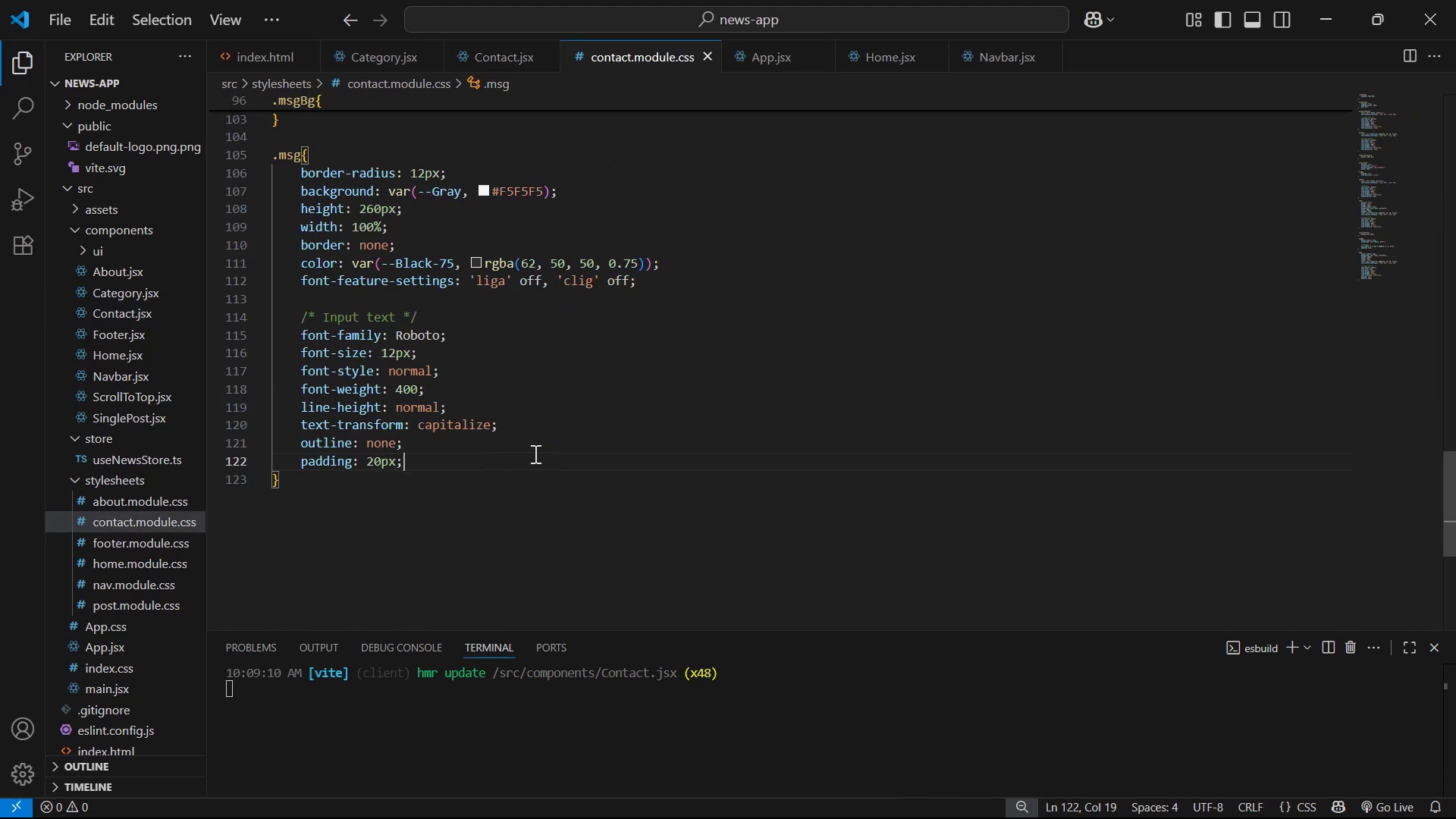 
key(ArrowDown)
 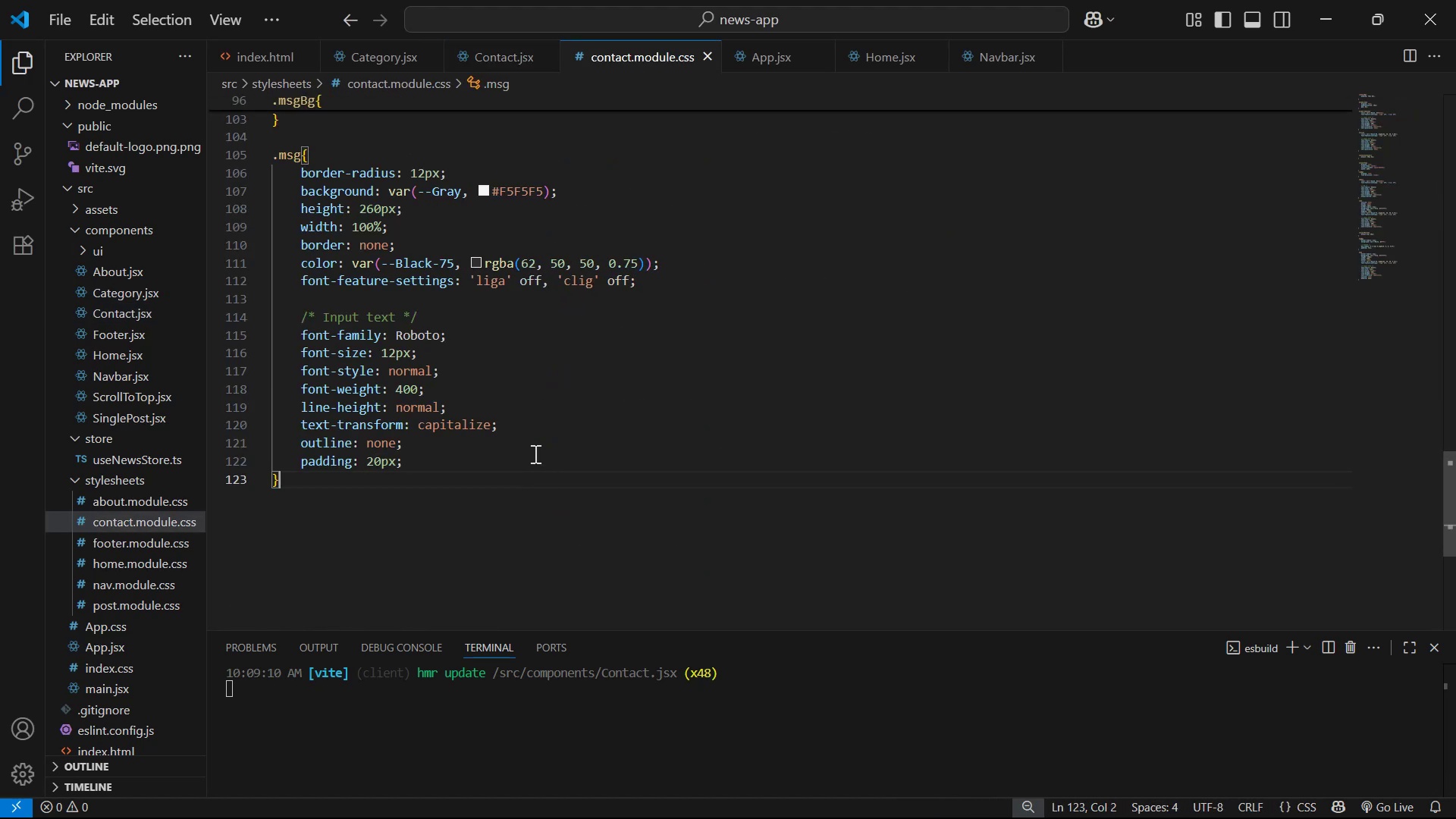 
key(Enter)
 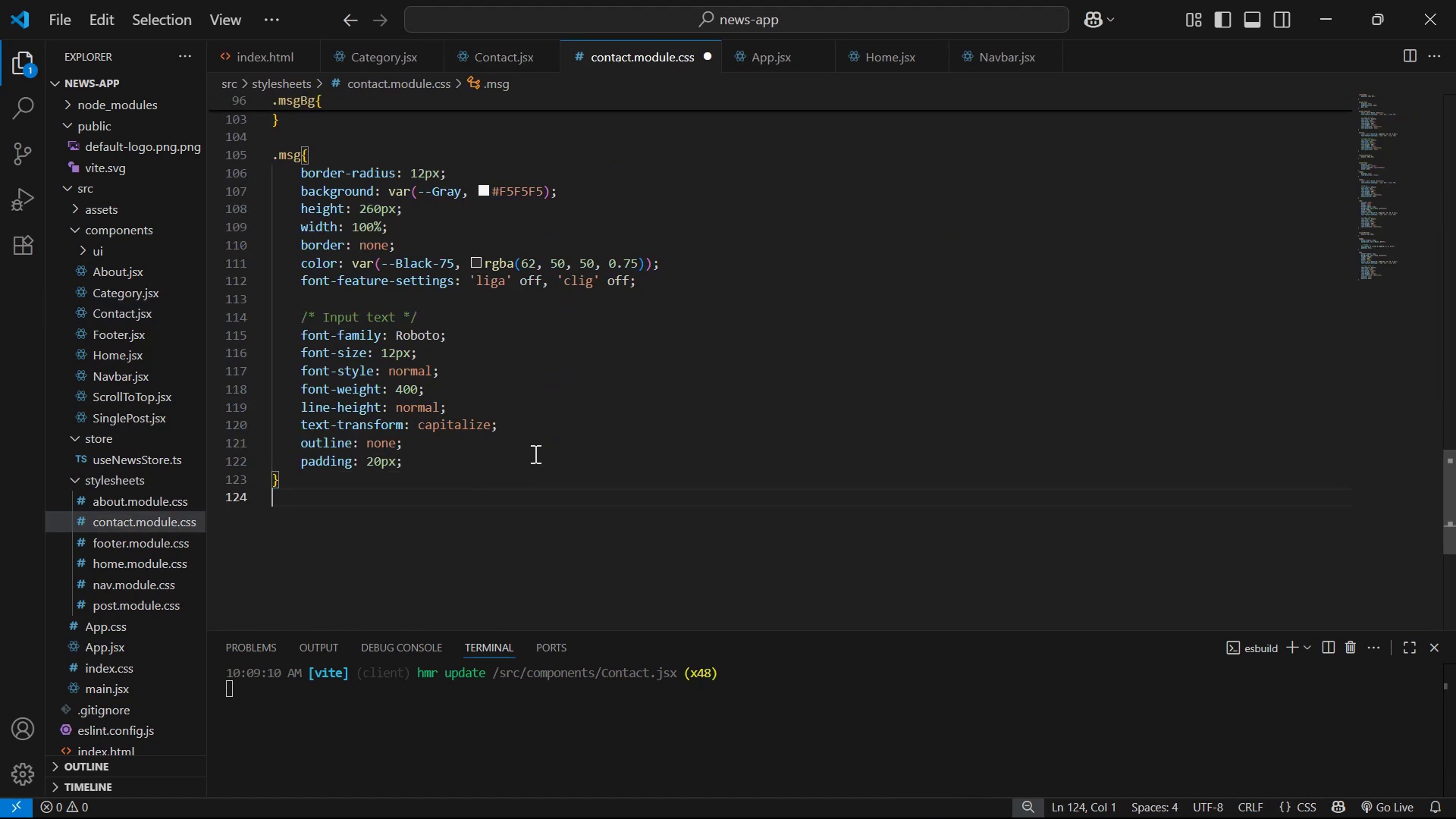 
key(Enter)
 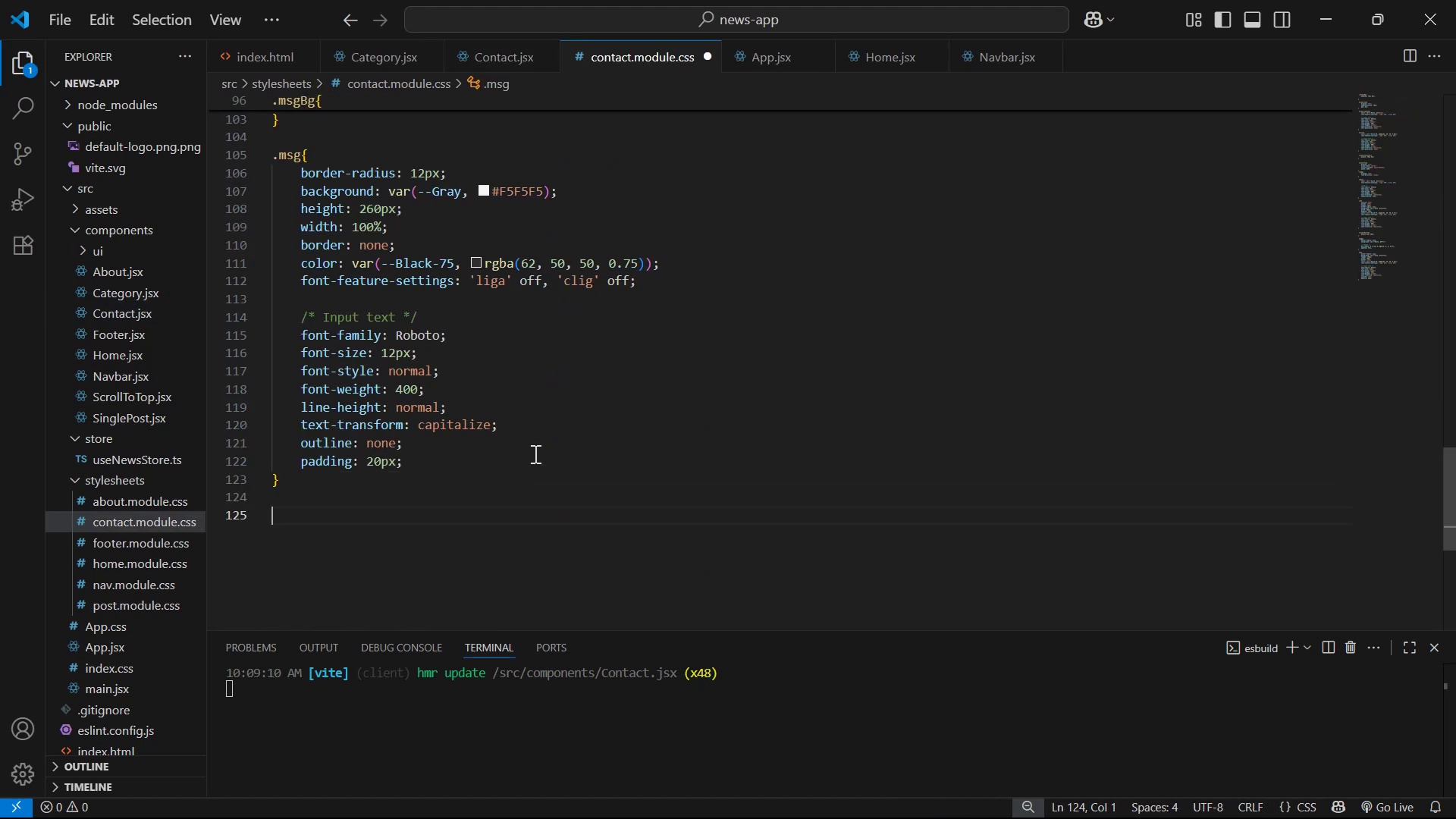 
key(Control+V)
 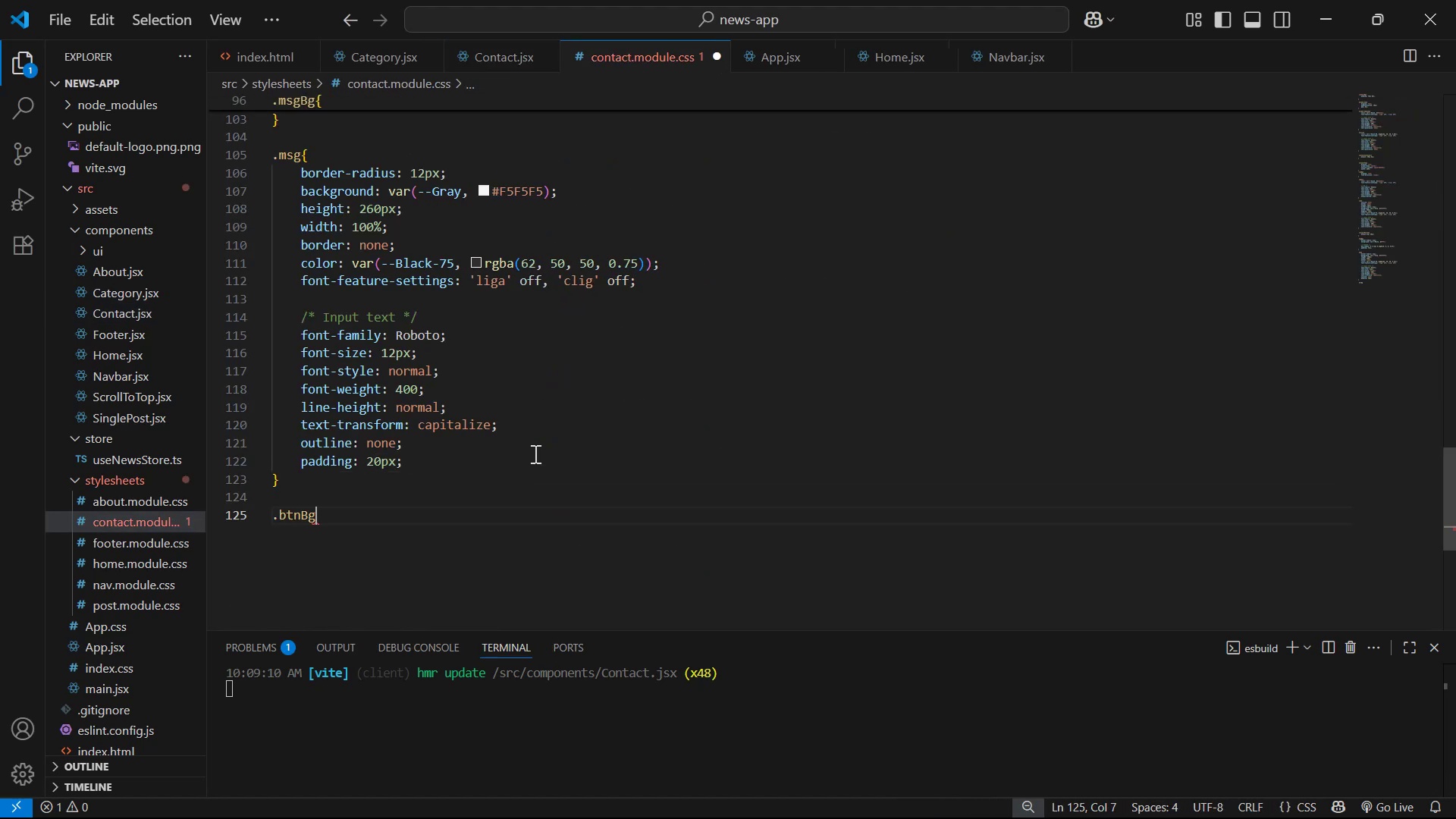 
key(Shift+ShiftLeft)
 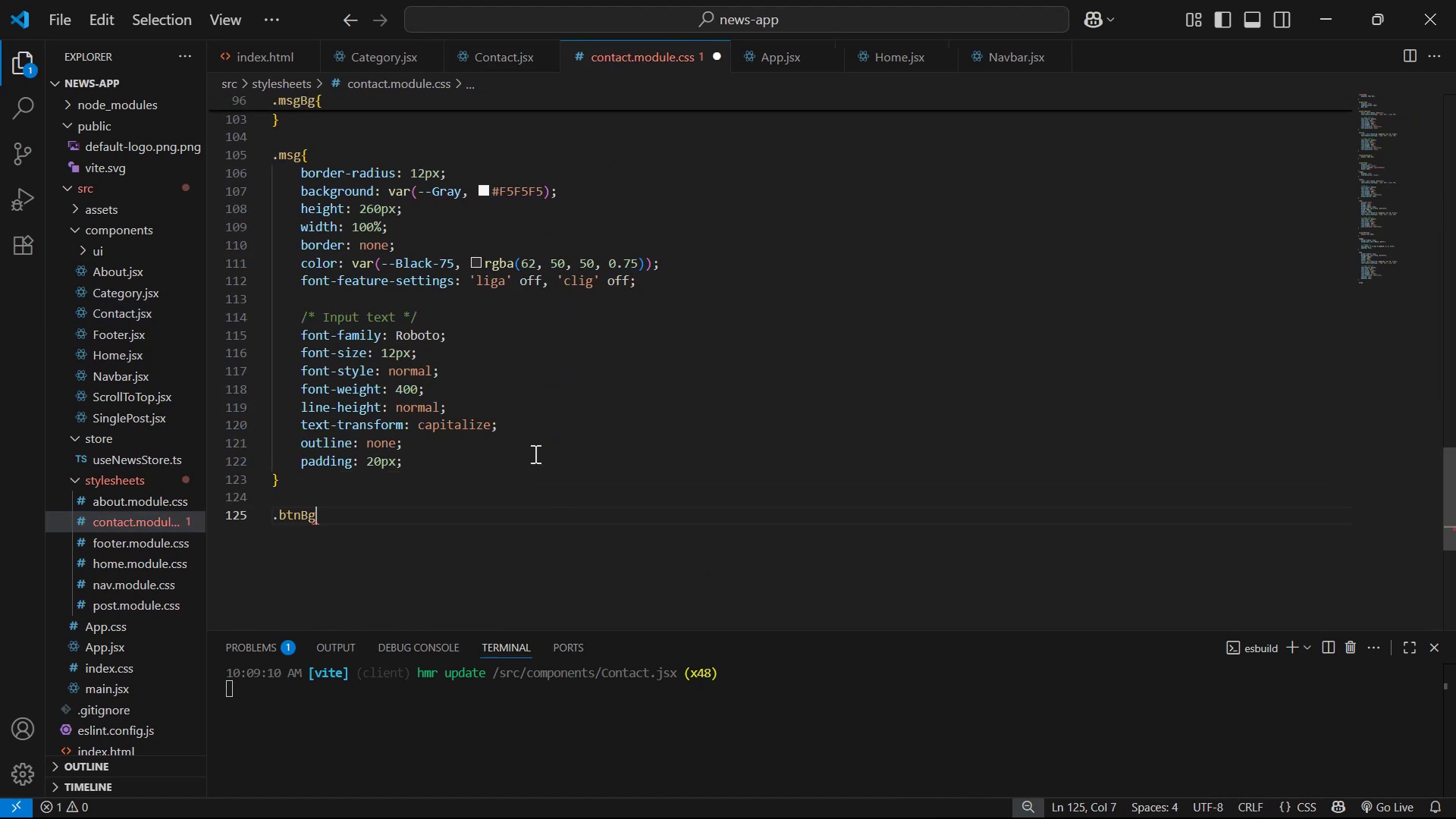 
key(Shift+BracketLeft)
 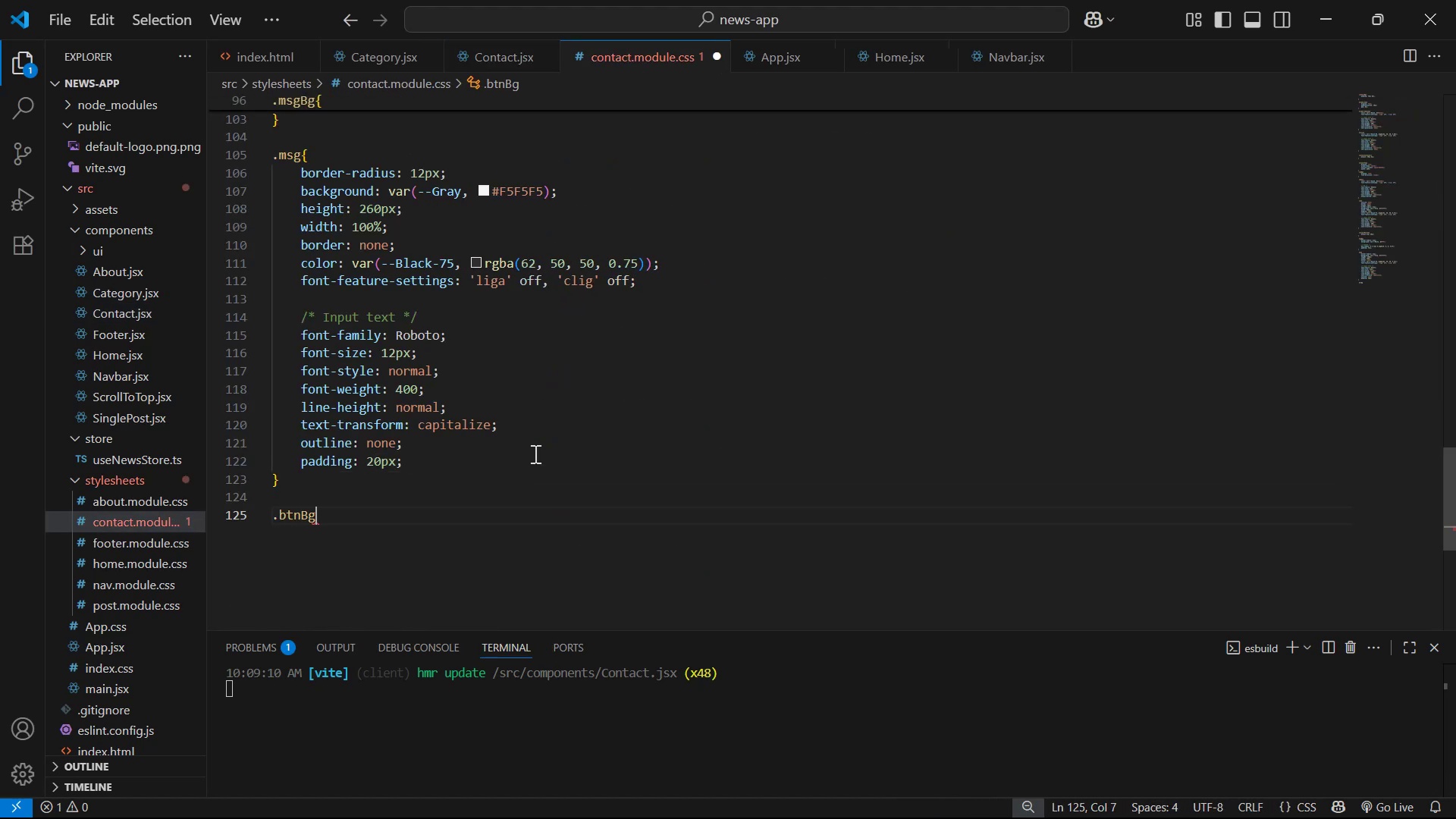 
key(Shift+Enter)
 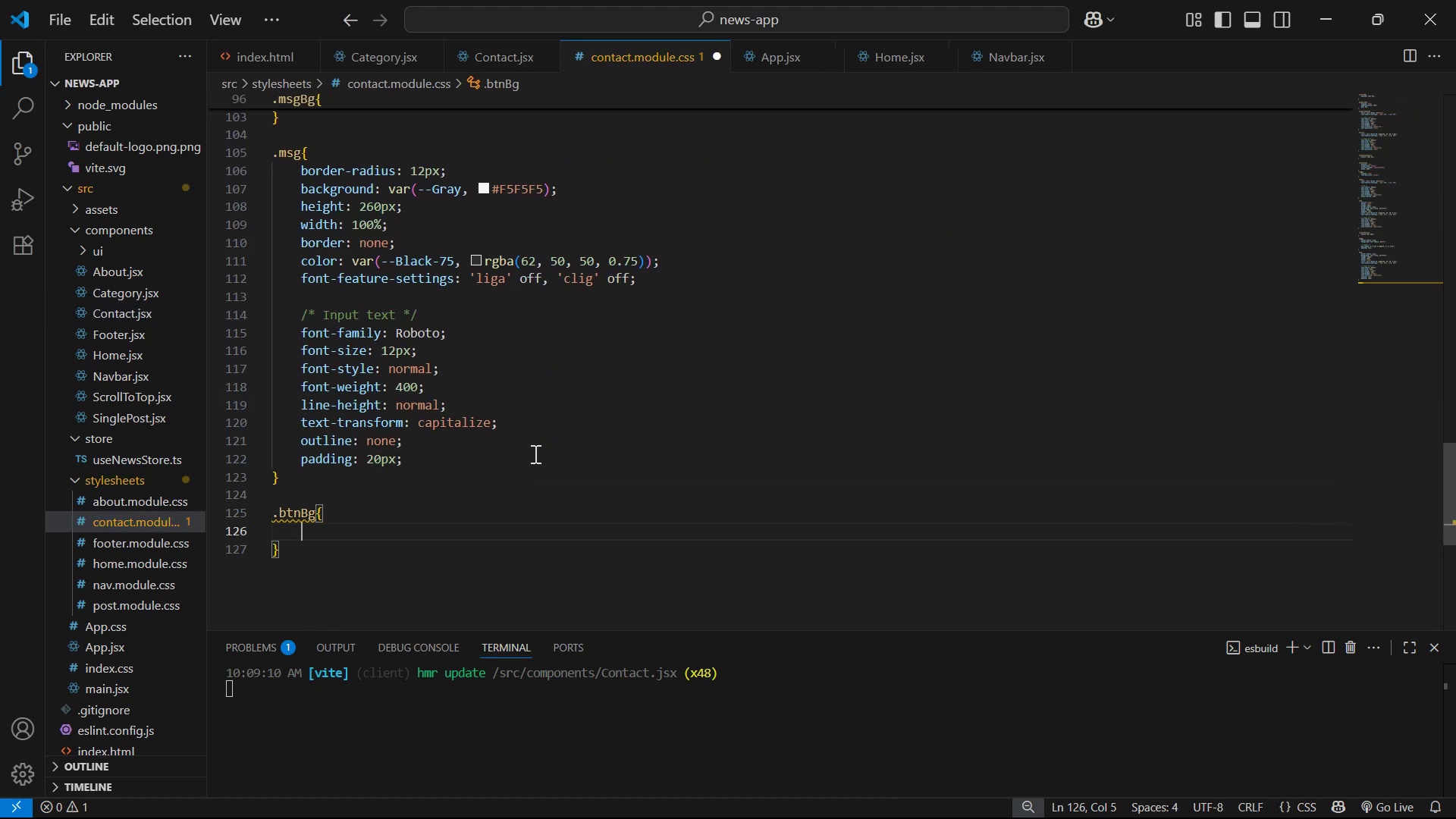 
type(dis)
 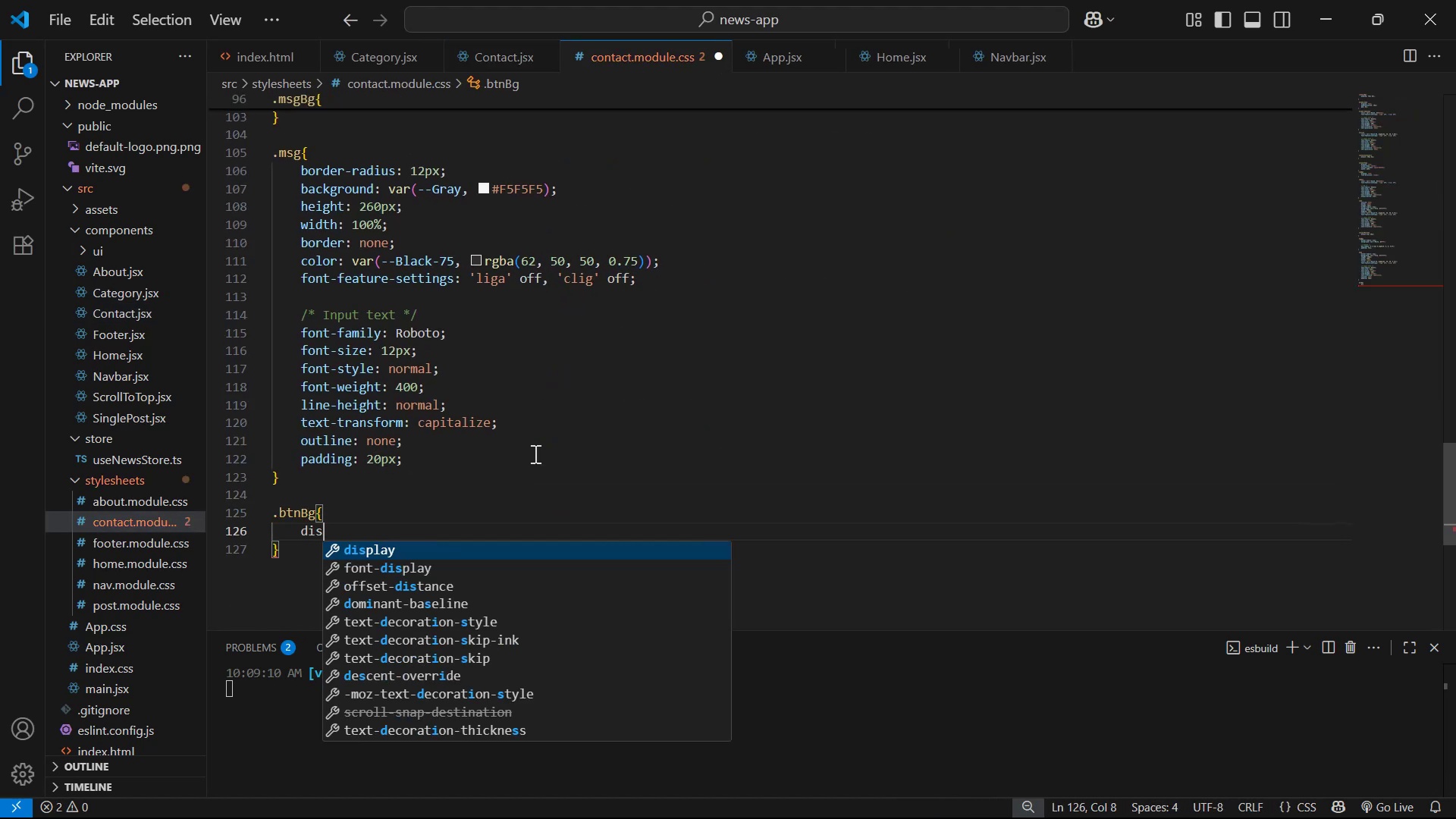 
key(Enter)
 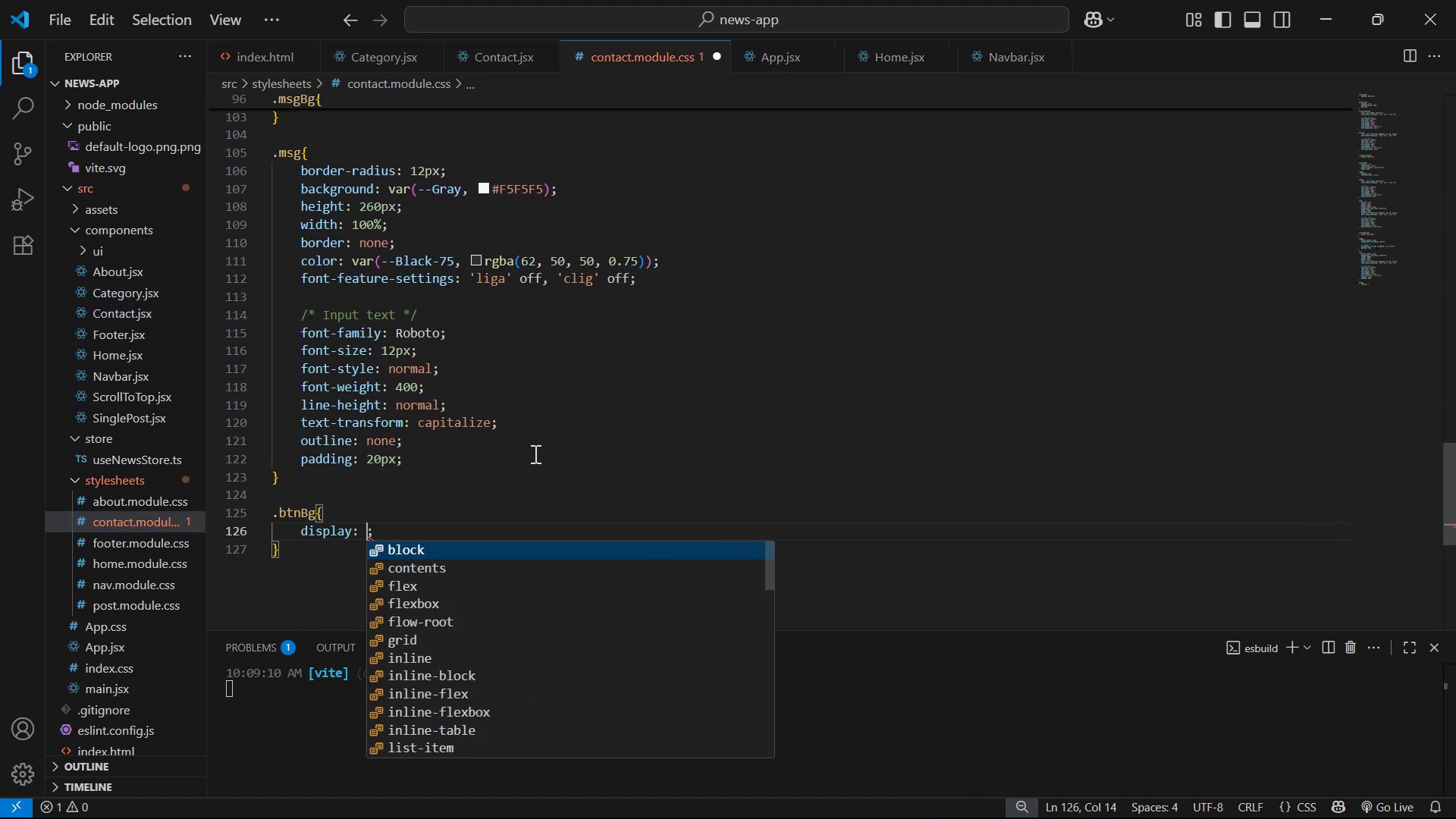 
key(ArrowDown)
 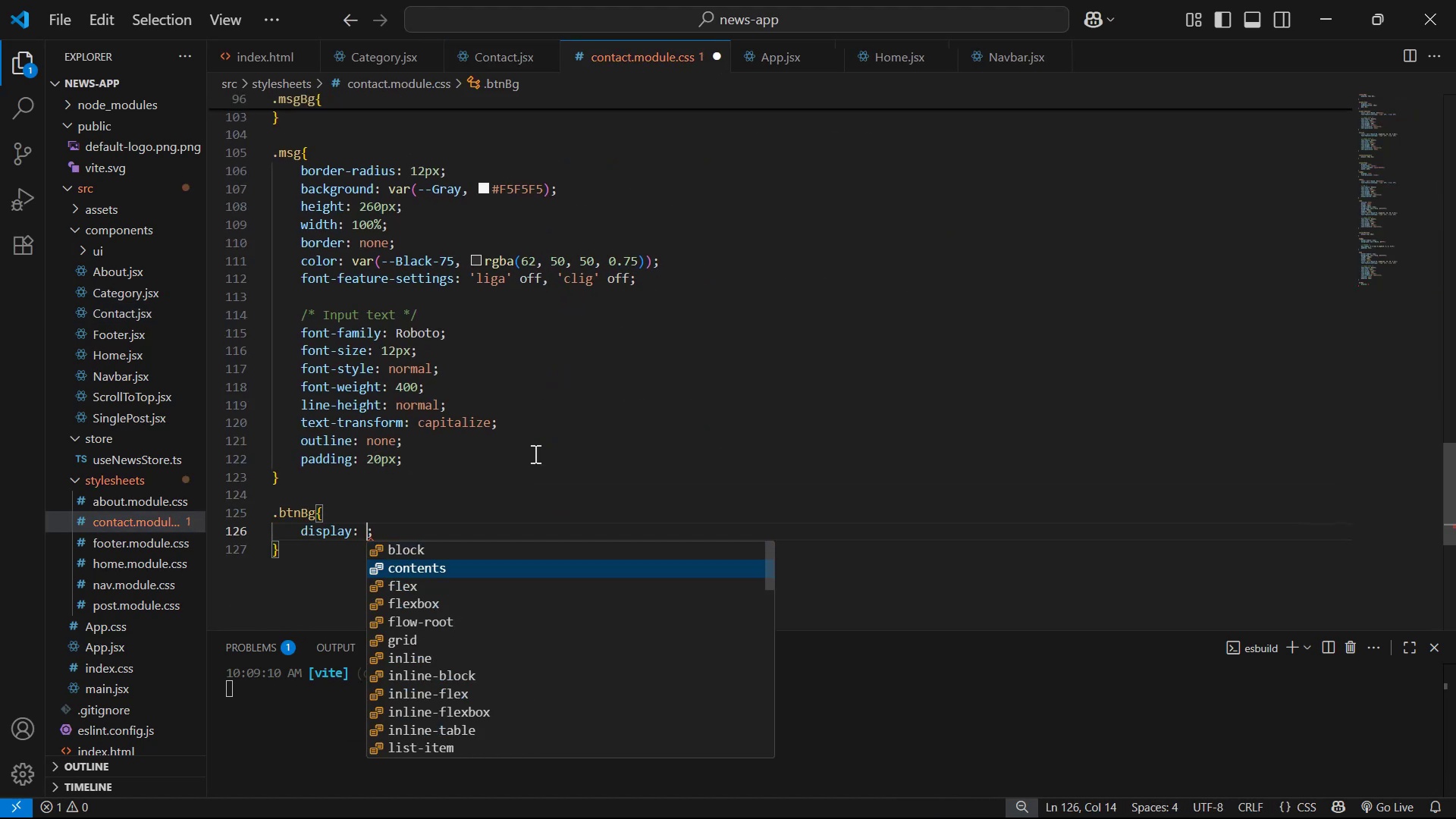 
key(ArrowDown)
 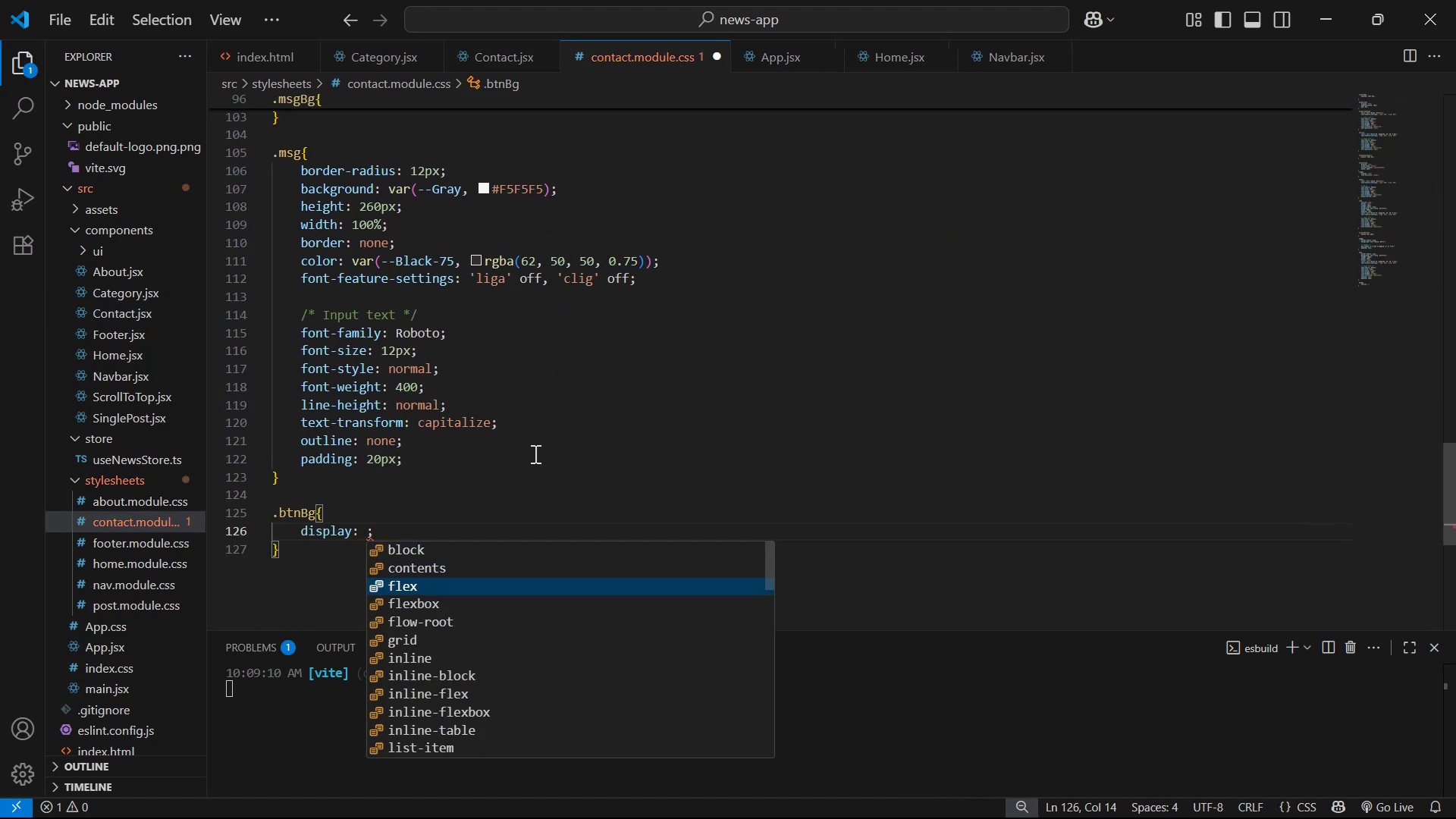 
key(Enter)
 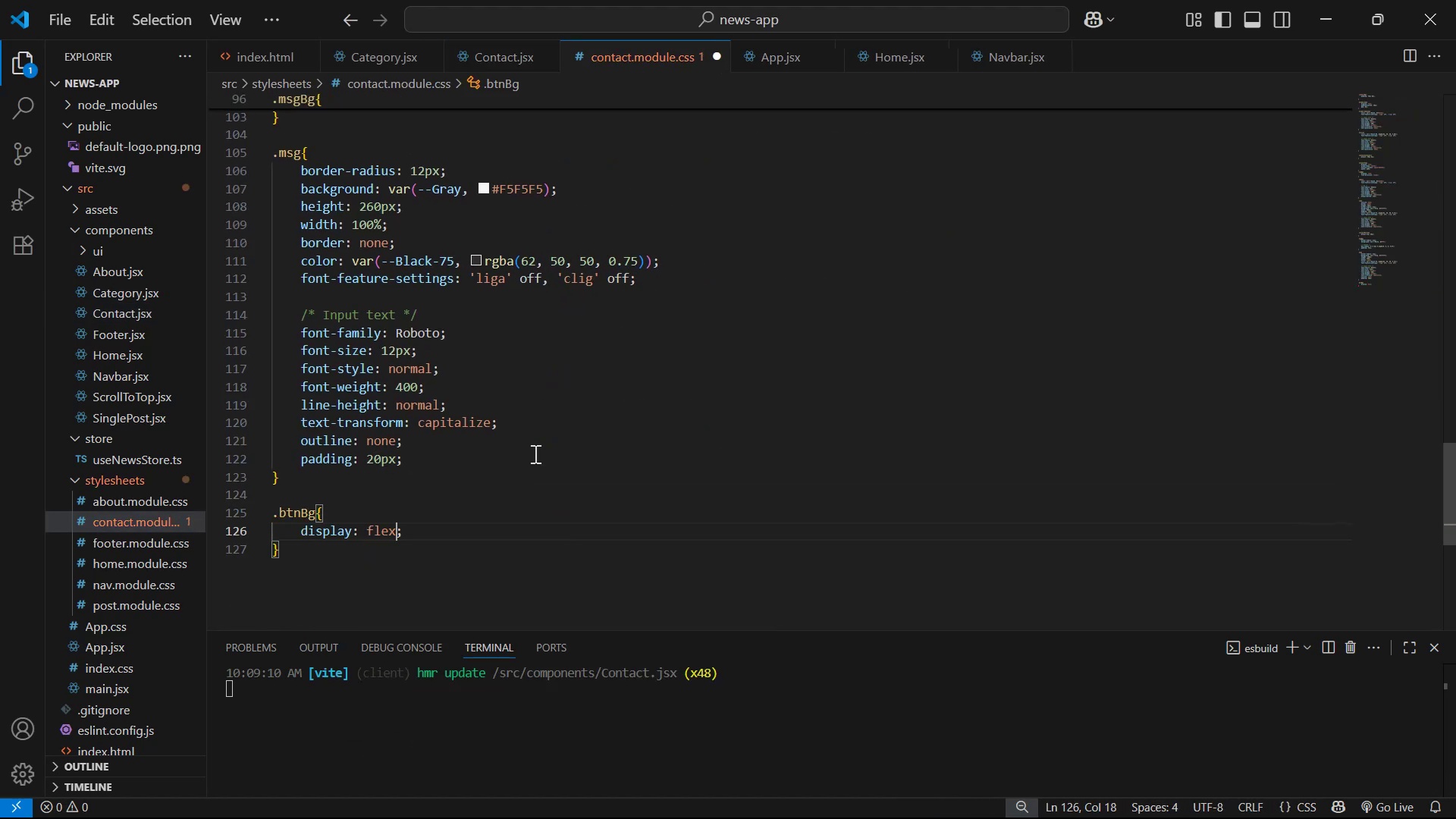 
key(Control+S)
 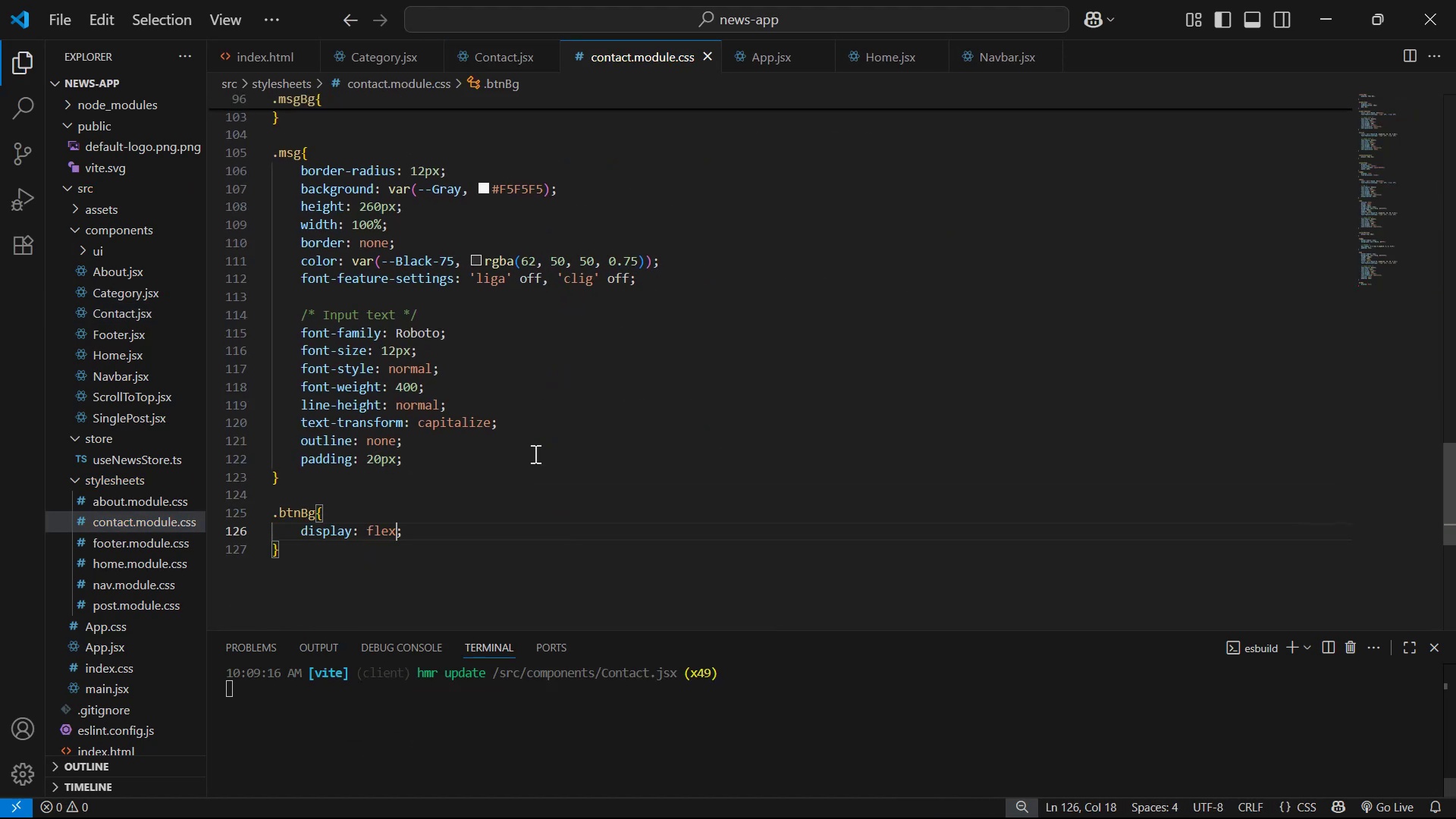 
key(Alt+Tab)
 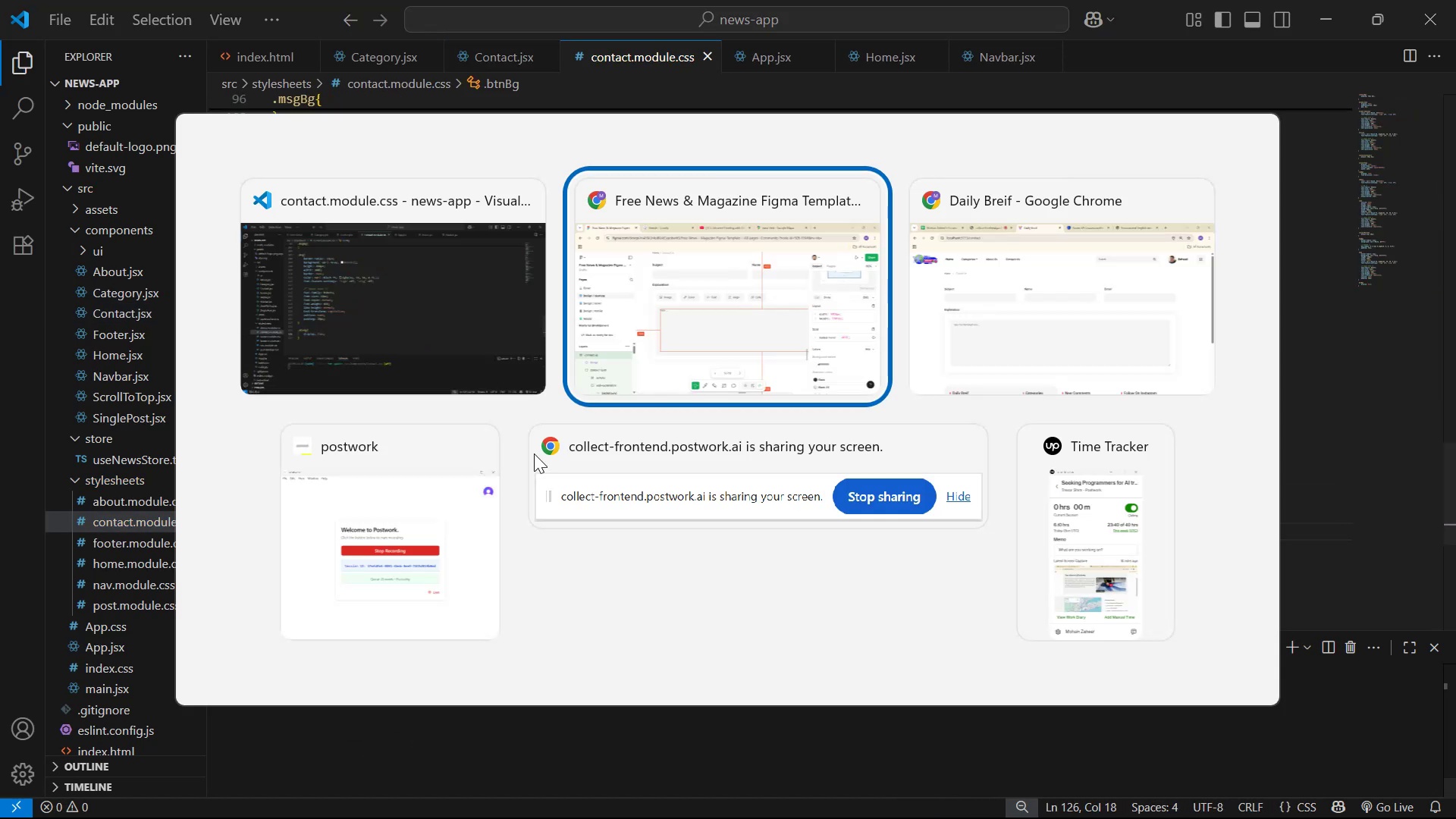 
key(Alt+Tab)
 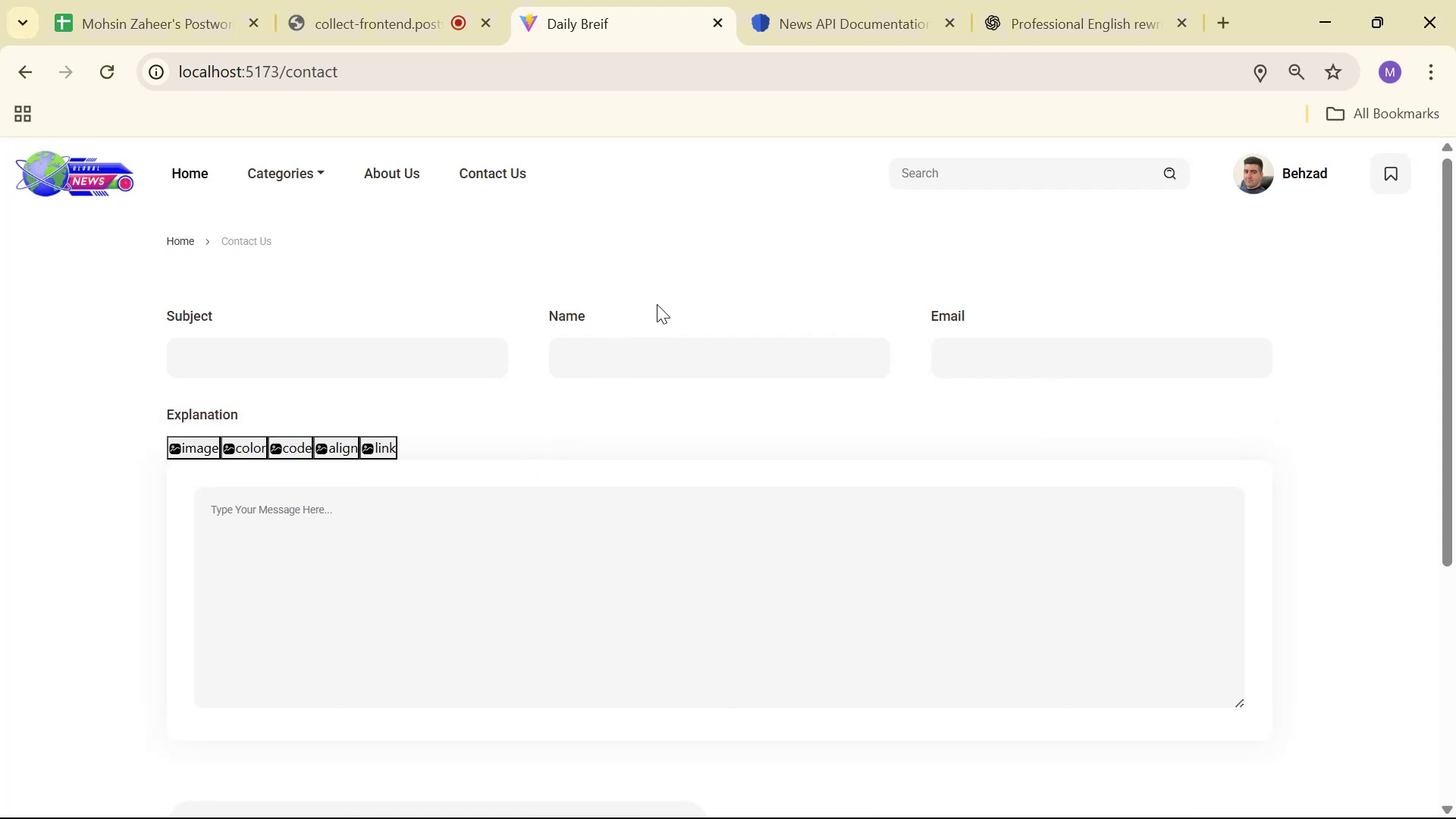 
wait(8.81)
 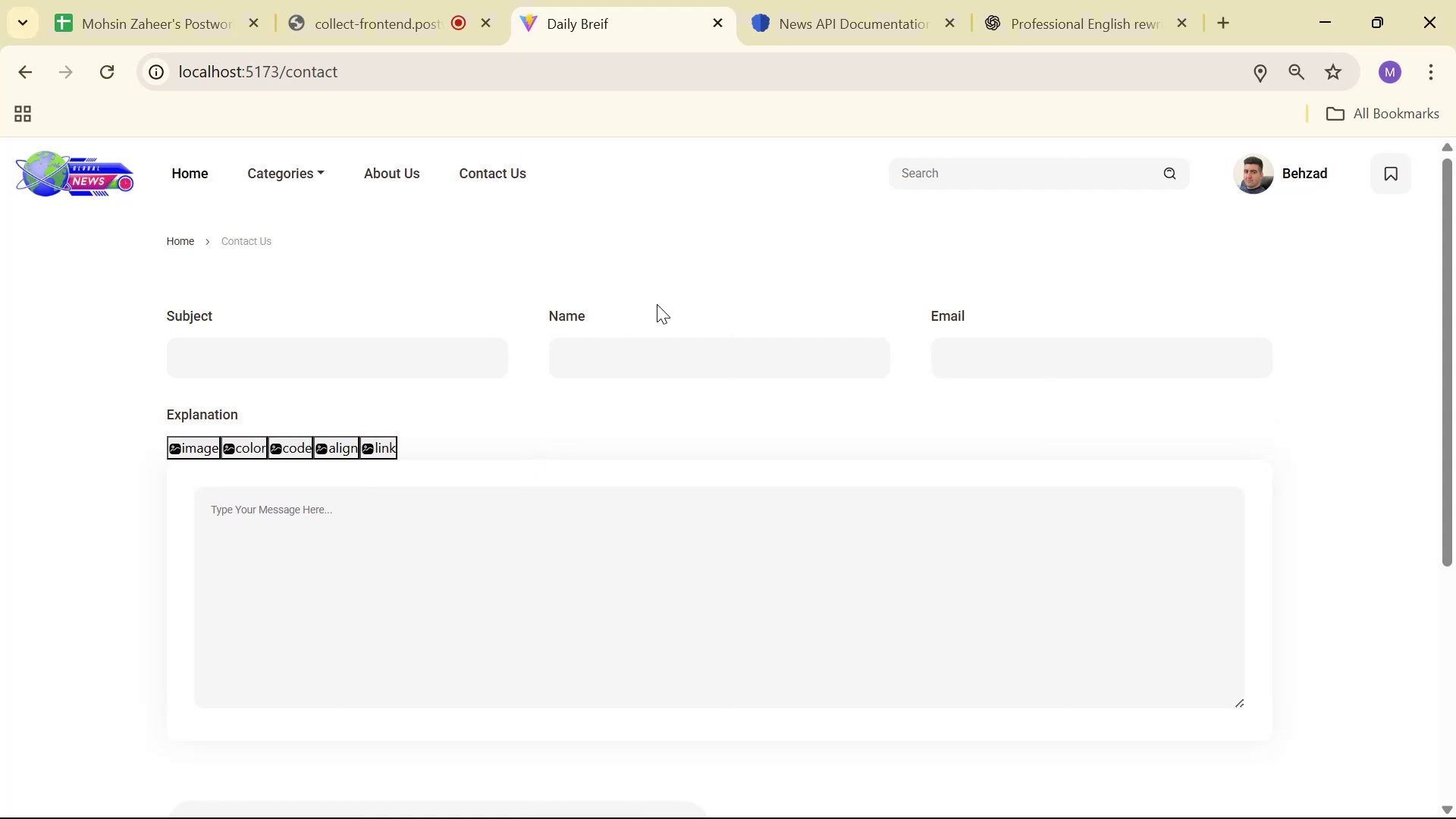 
key(Alt+Tab)
 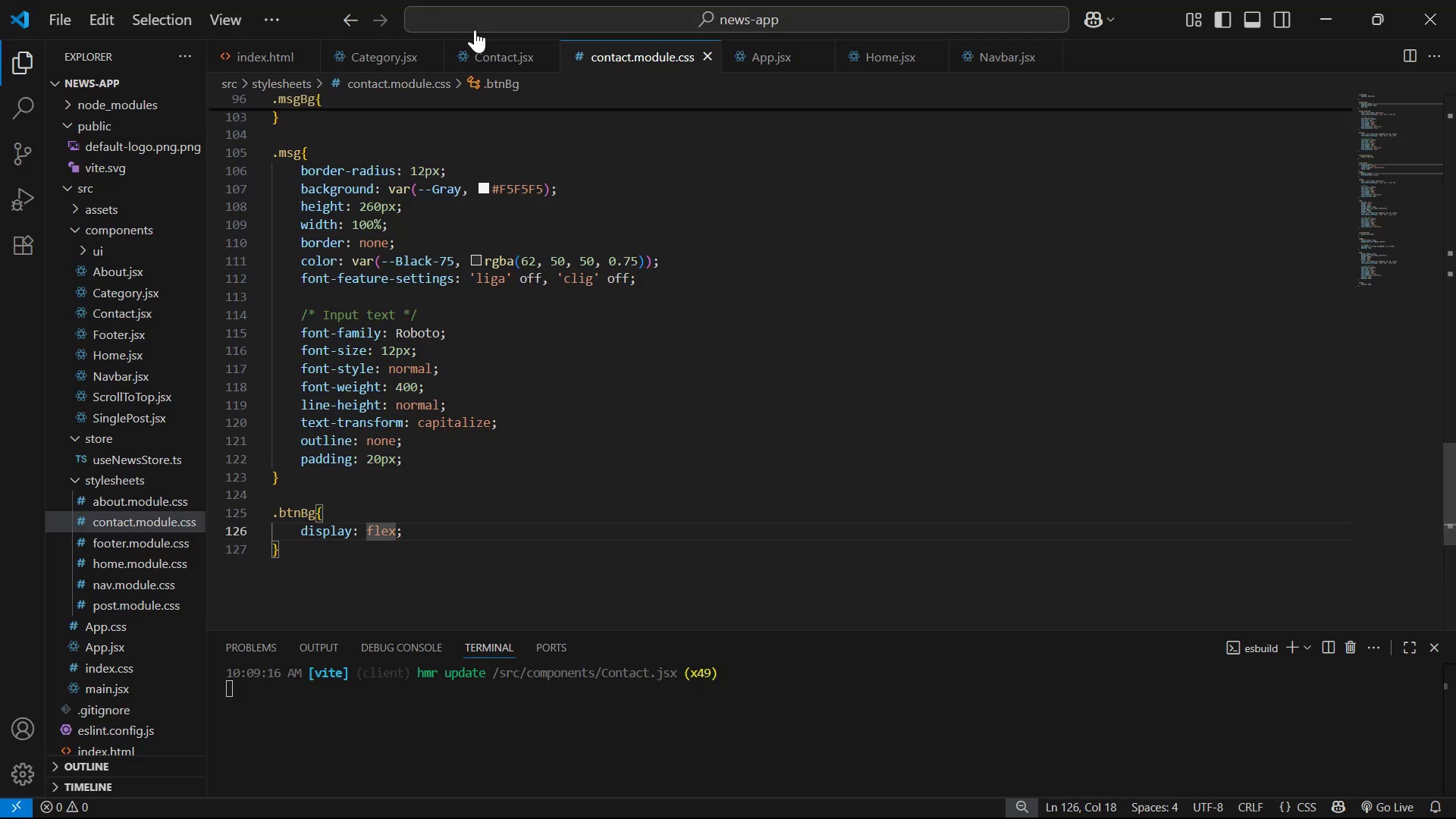 
left_click([511, 64])
 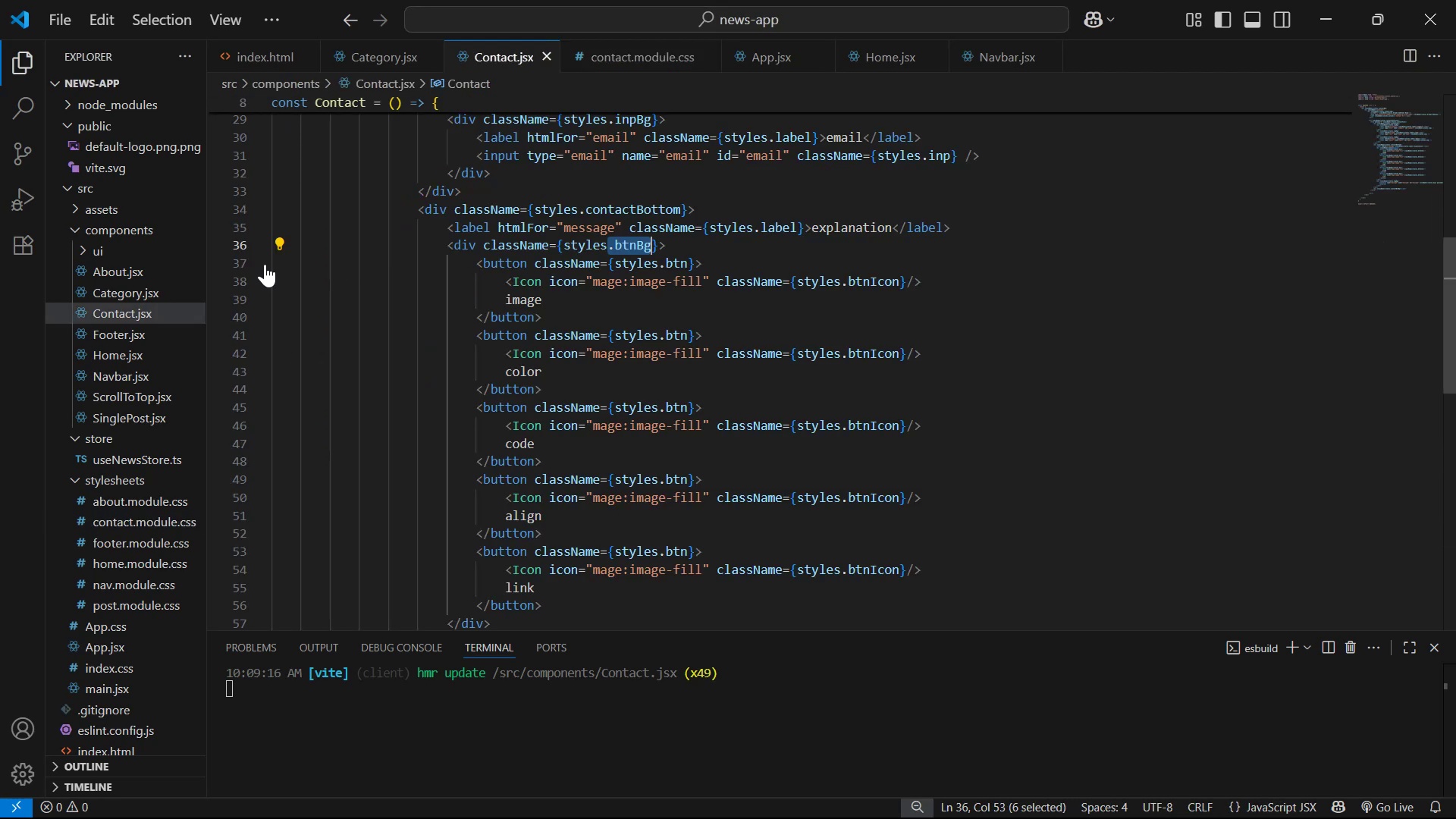 
left_click([262, 260])
 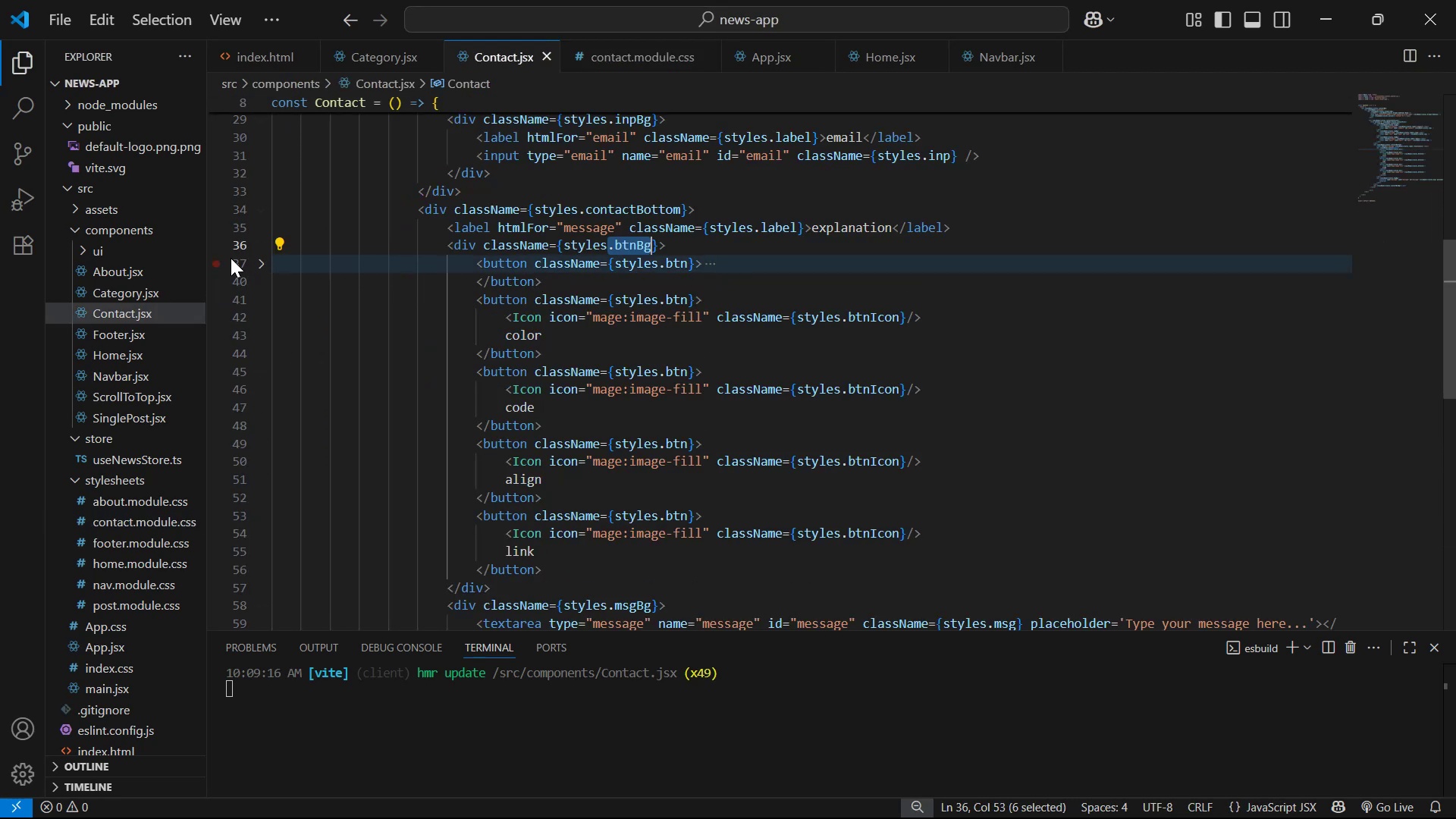 
left_click([258, 245])
 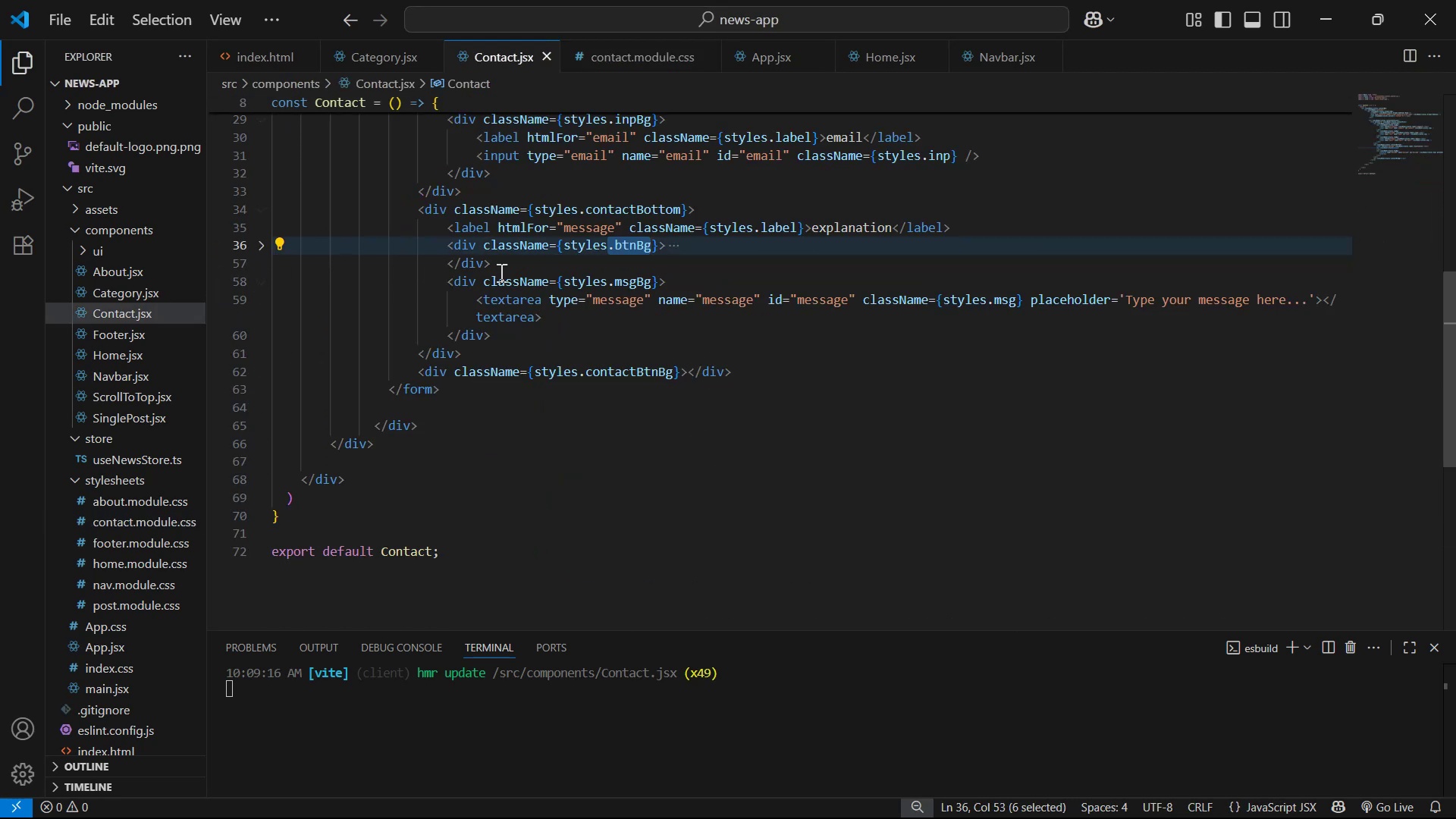 
left_click_drag(start_coordinate=[497, 263], to_coordinate=[450, 250])
 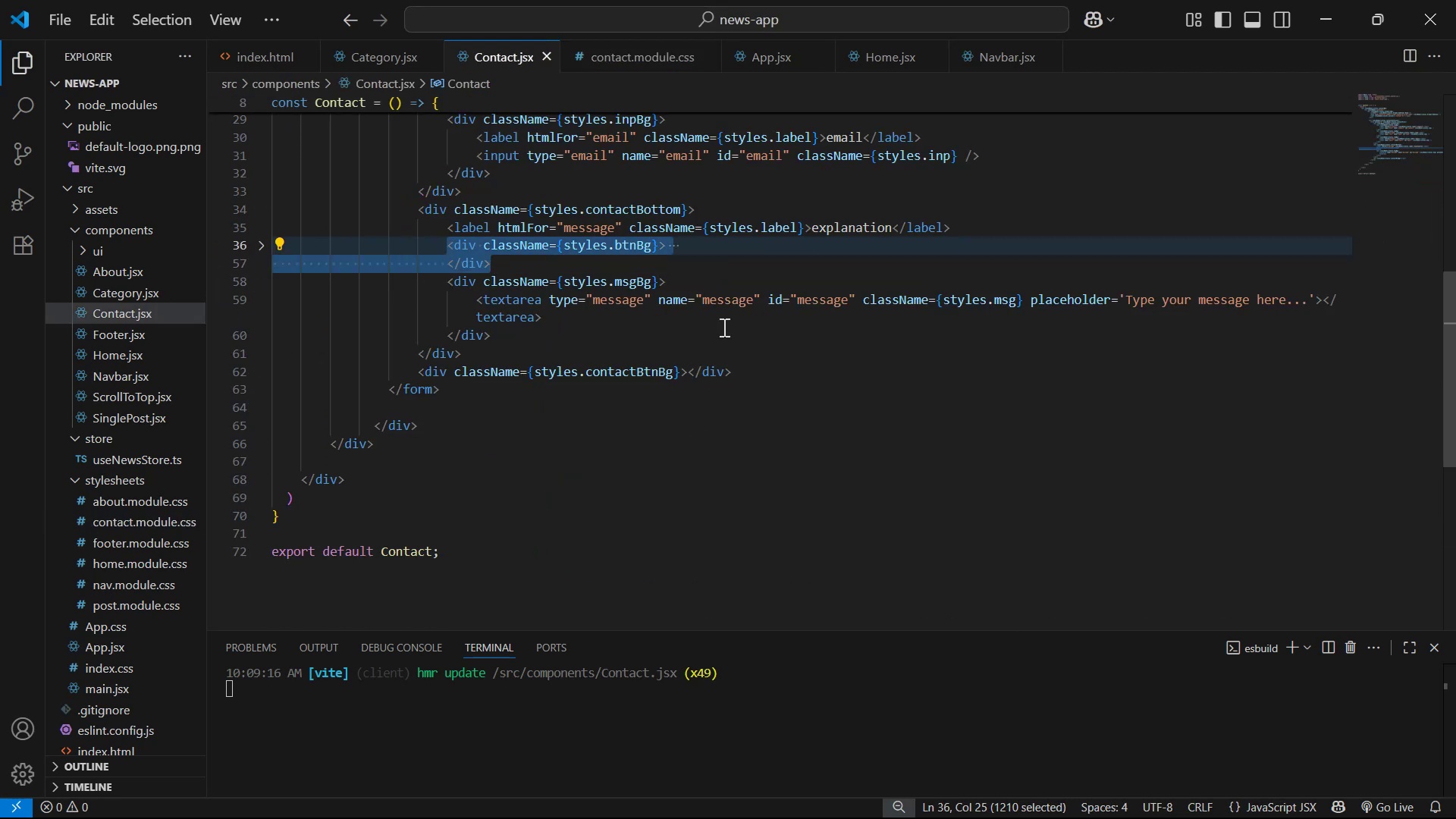 
key(Alt+Shift+ArrowDown)
 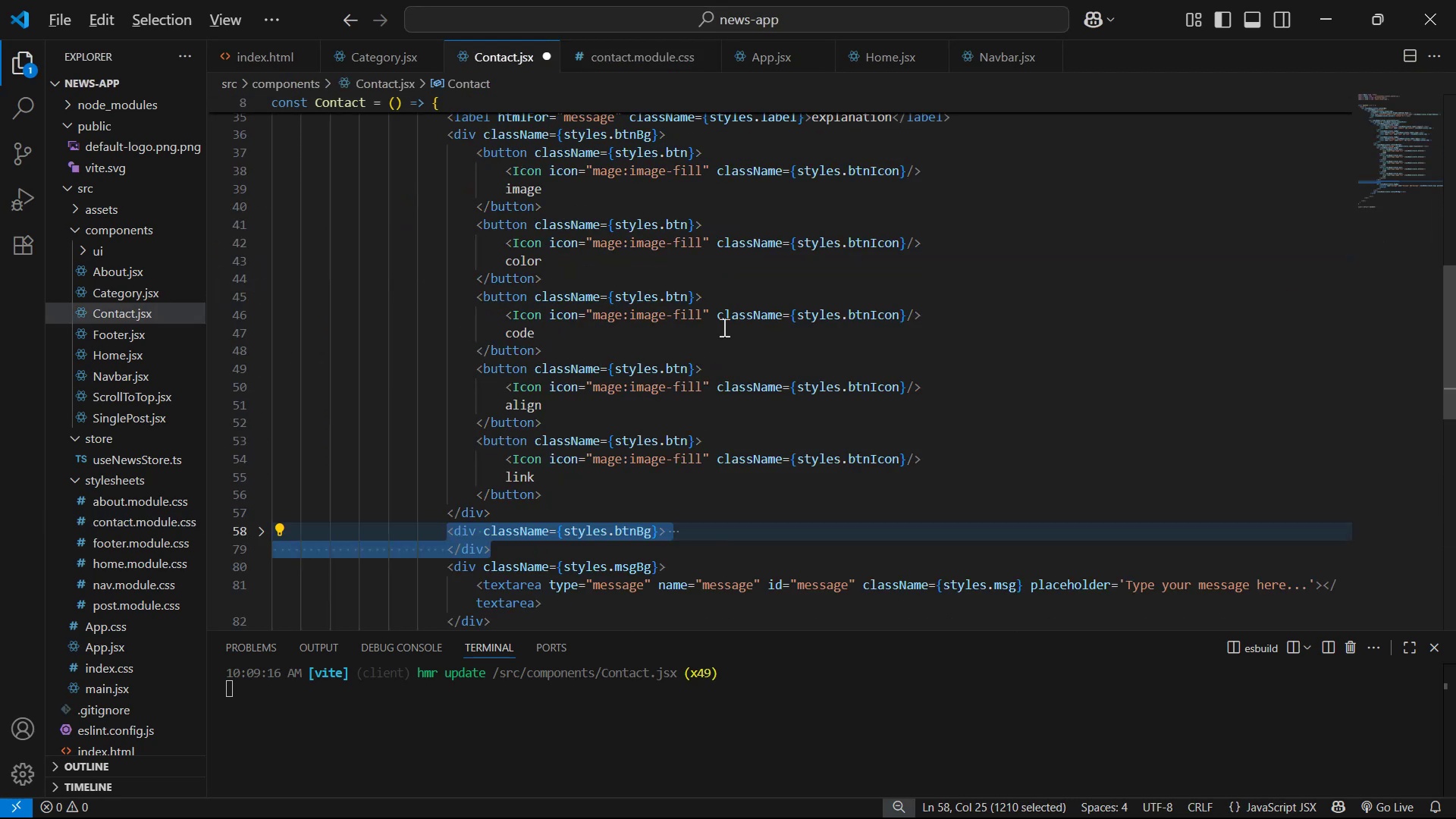 
hold_key(key=ShiftLeft, duration=1.51)
 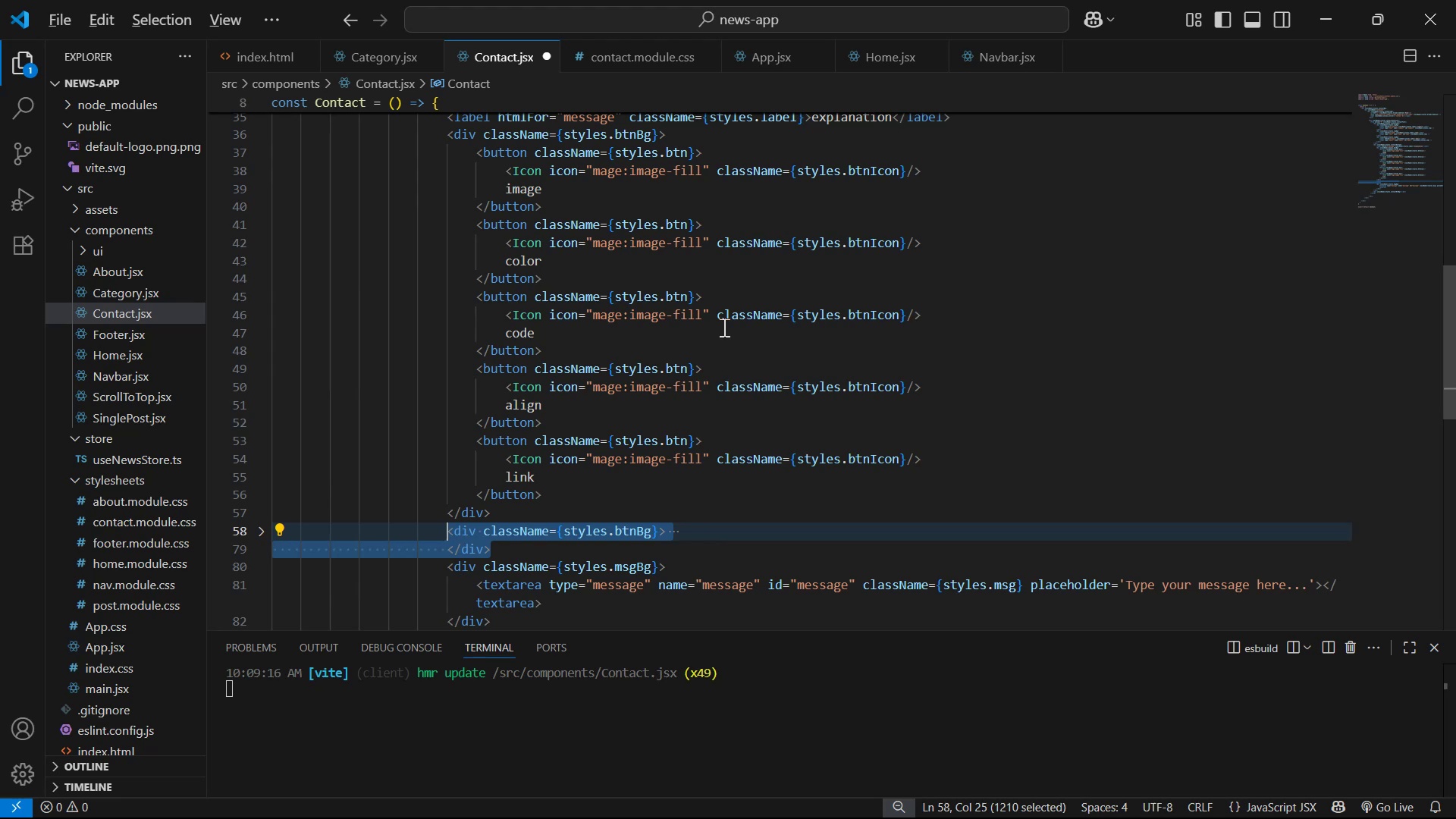 
hold_key(key=ShiftLeft, duration=1.52)
 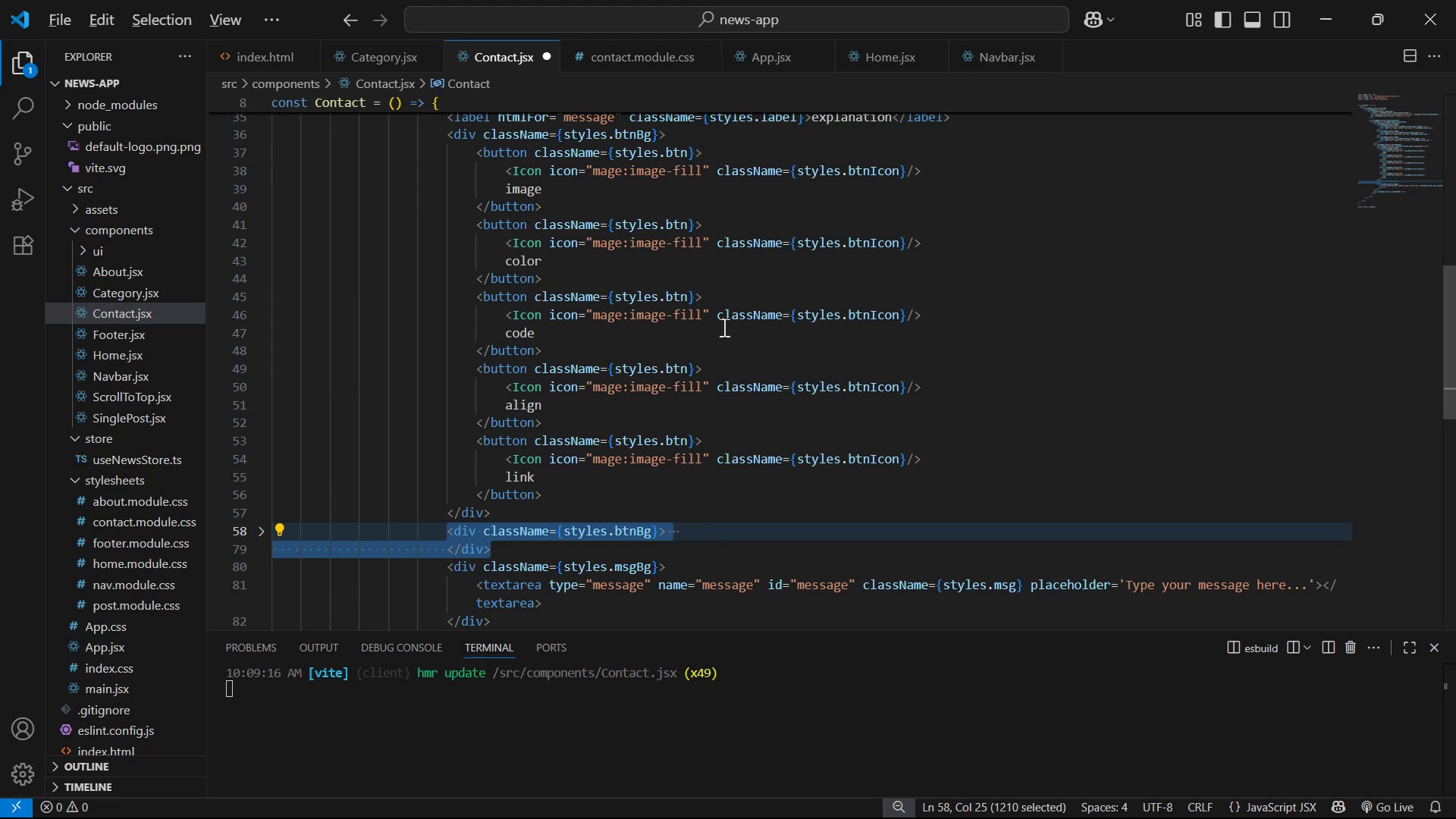 
key(Alt+Shift+ArrowDown)
 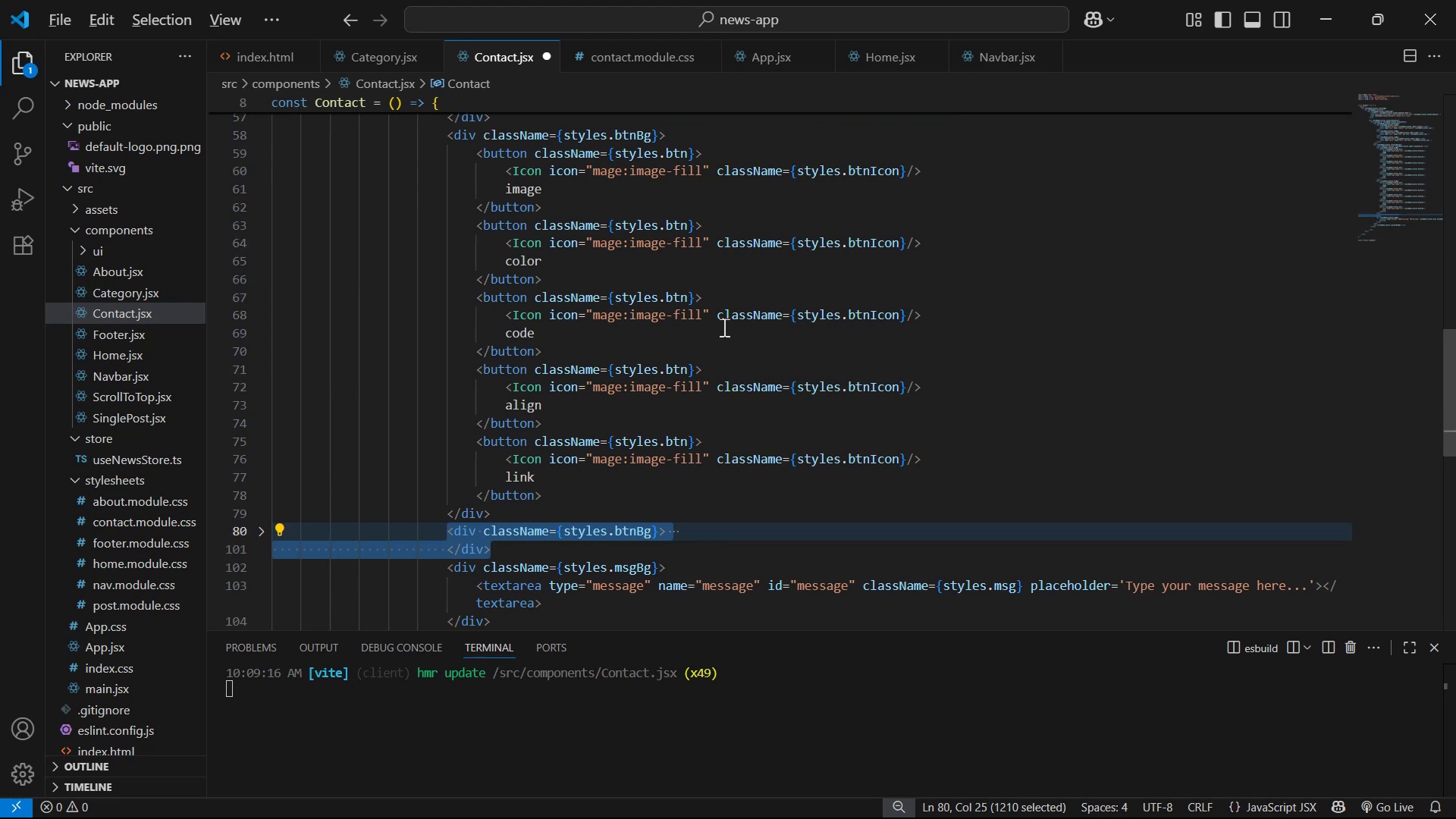 
key(Control+Z)
 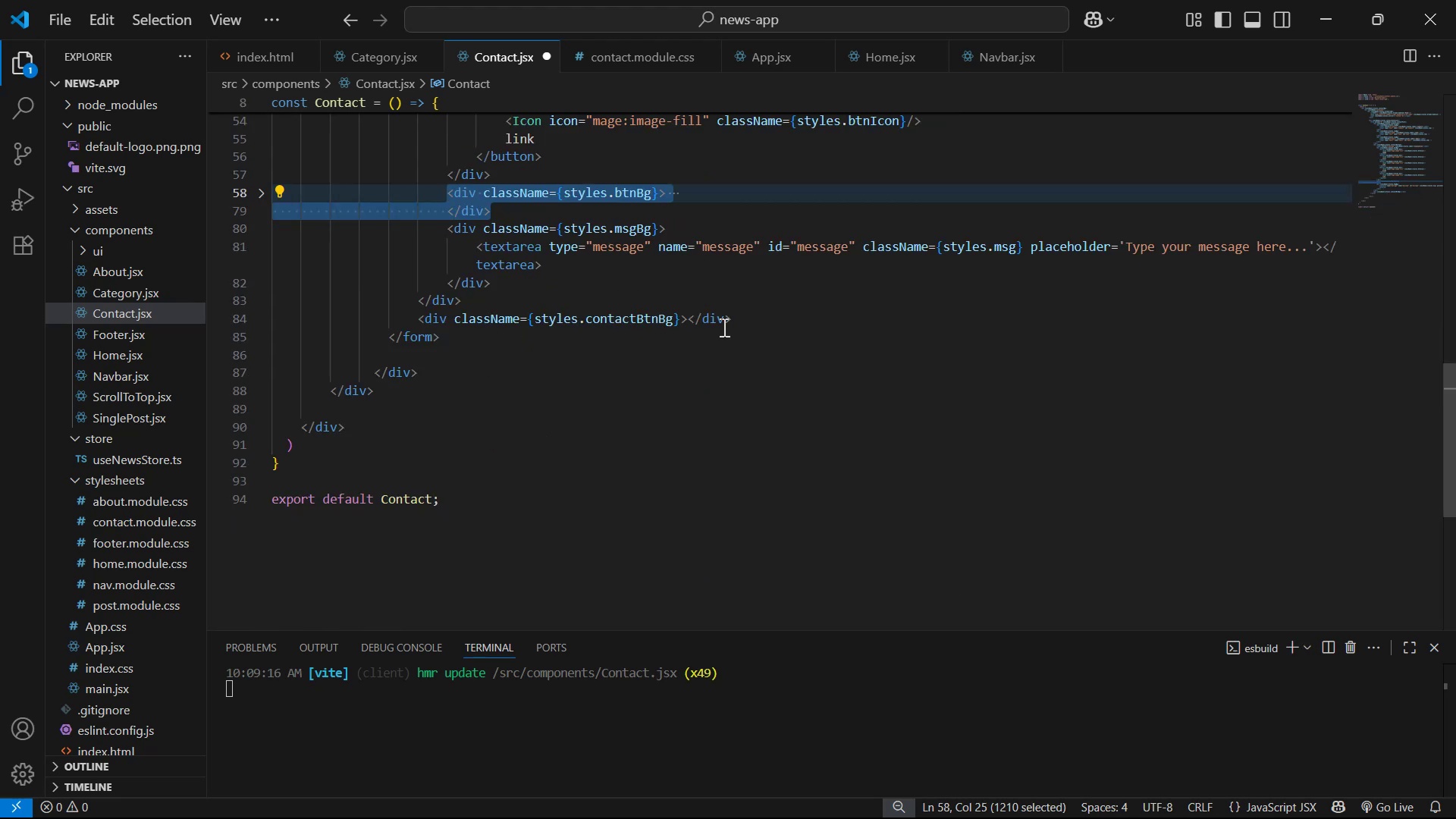 
key(Control+Z)
 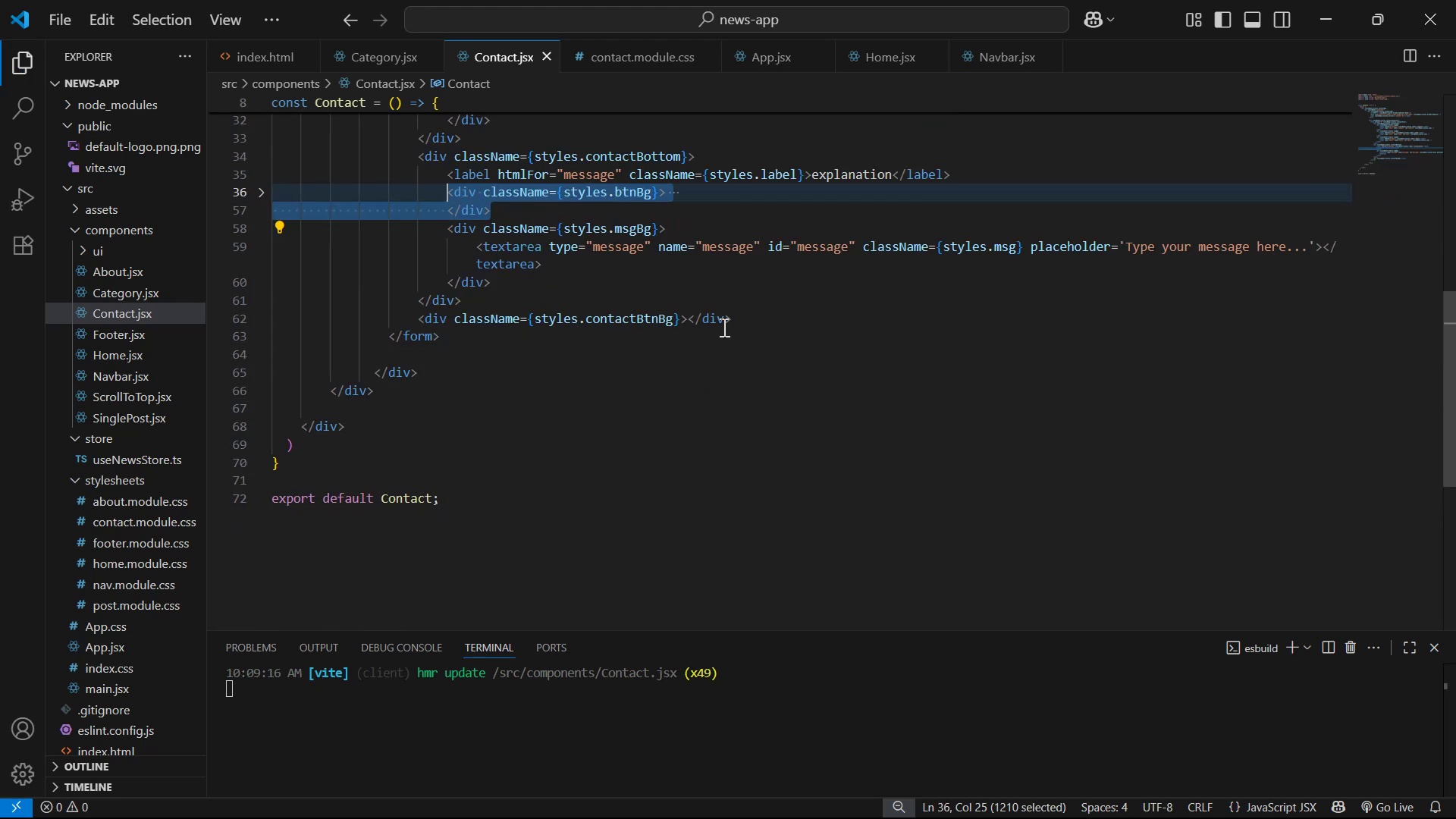 
key(Alt+ArrowDown)
 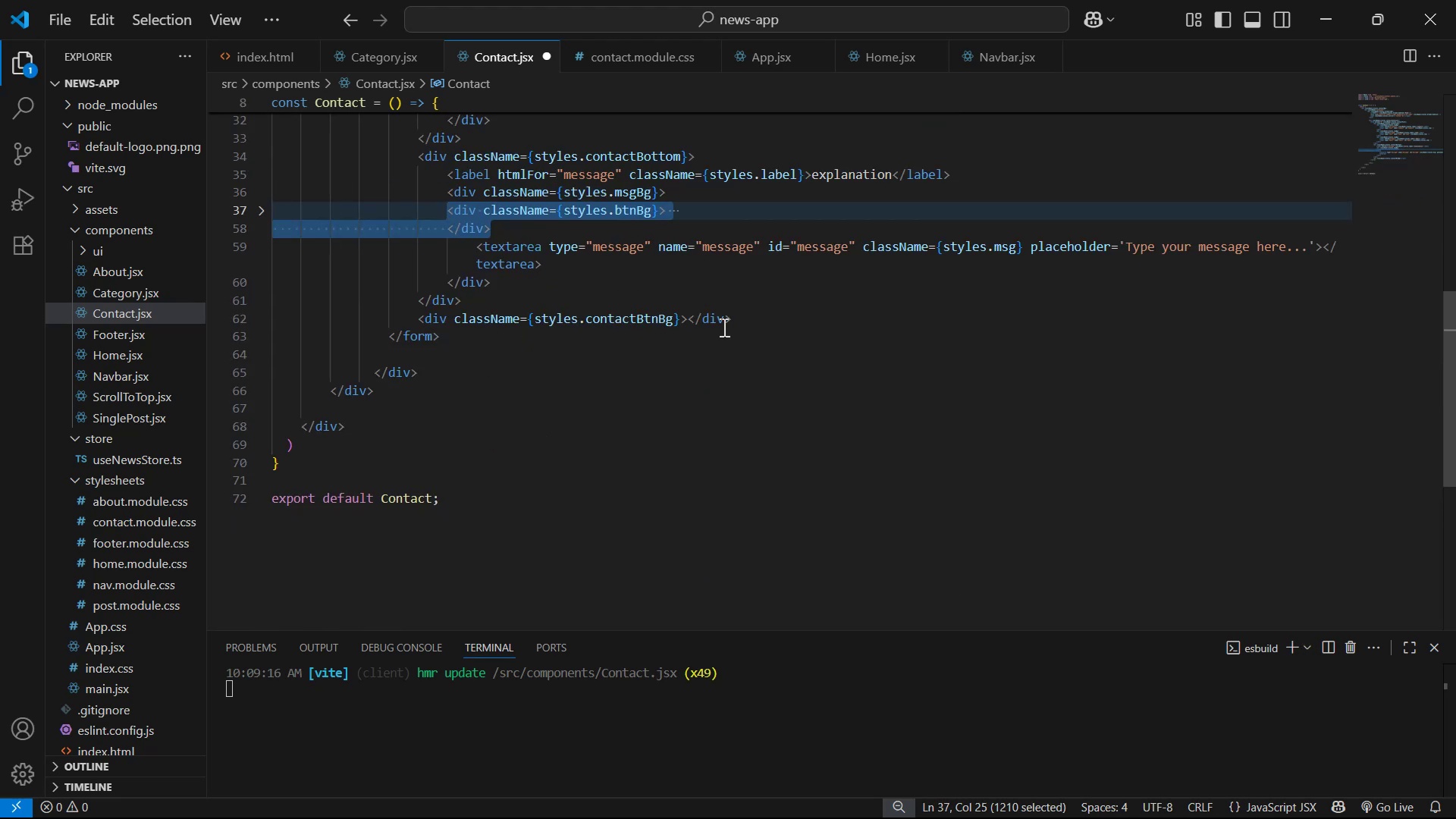 
key(Tab)
 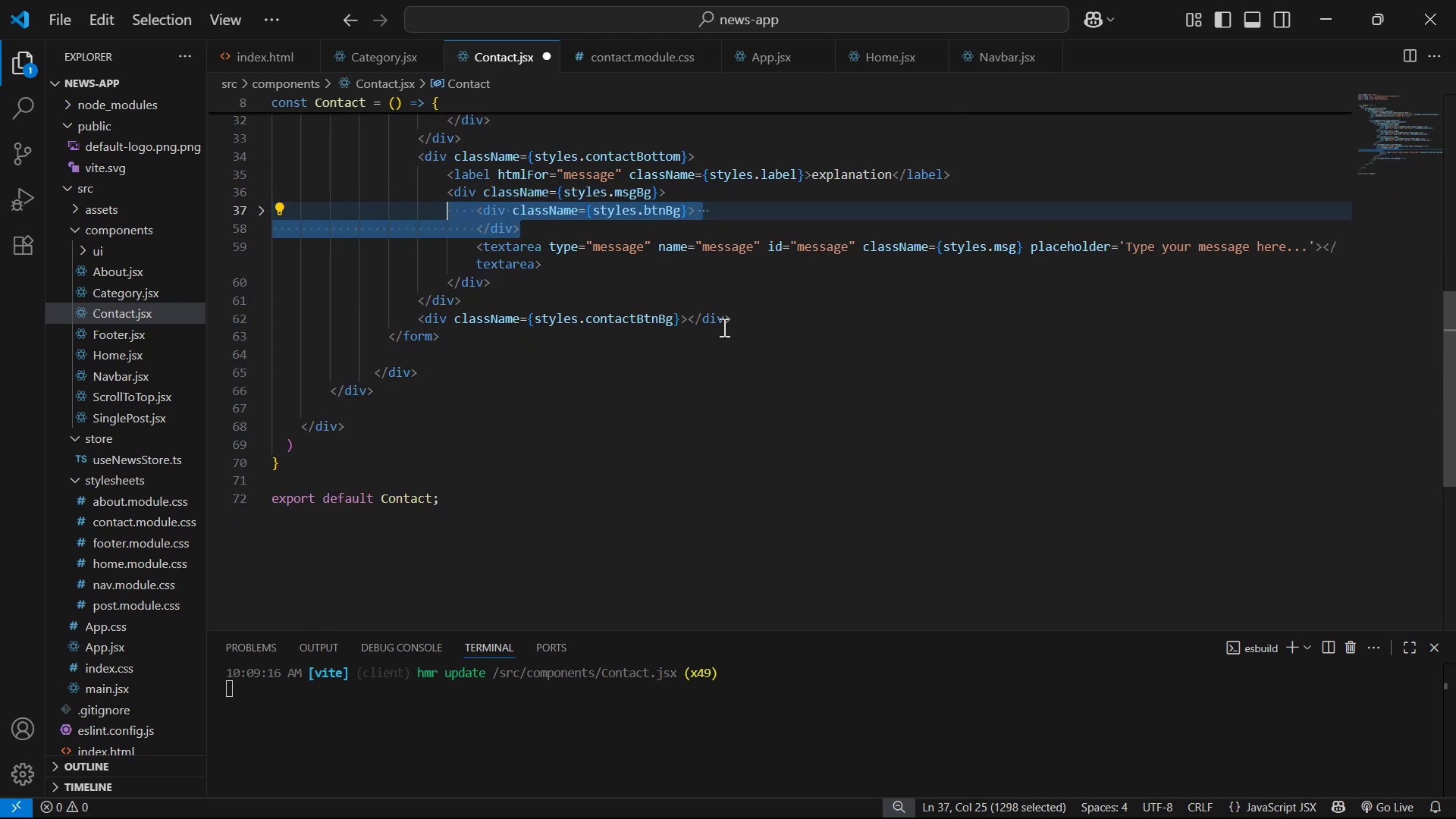 
key(Control+S)
 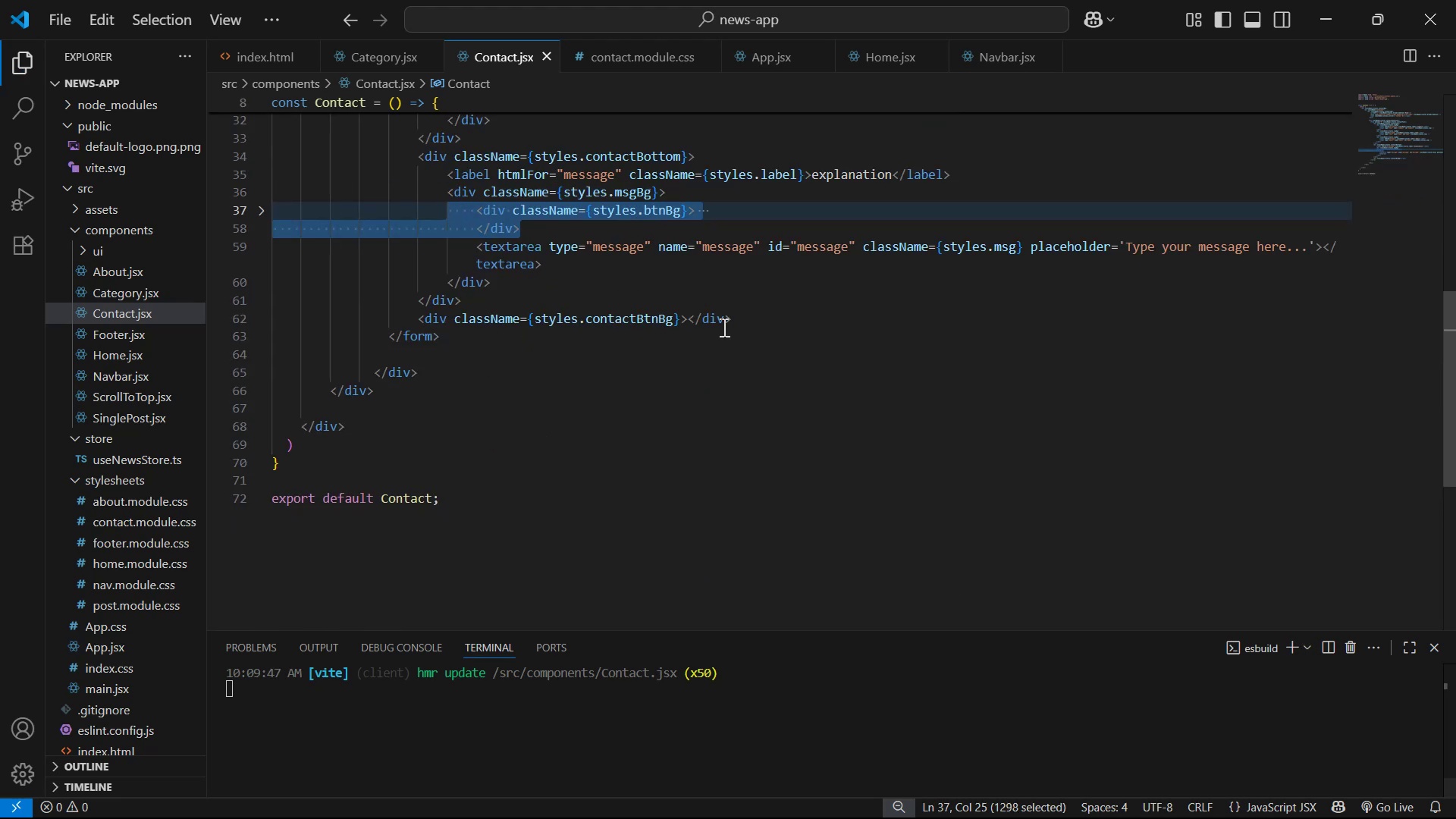 
key(Alt+Tab)
 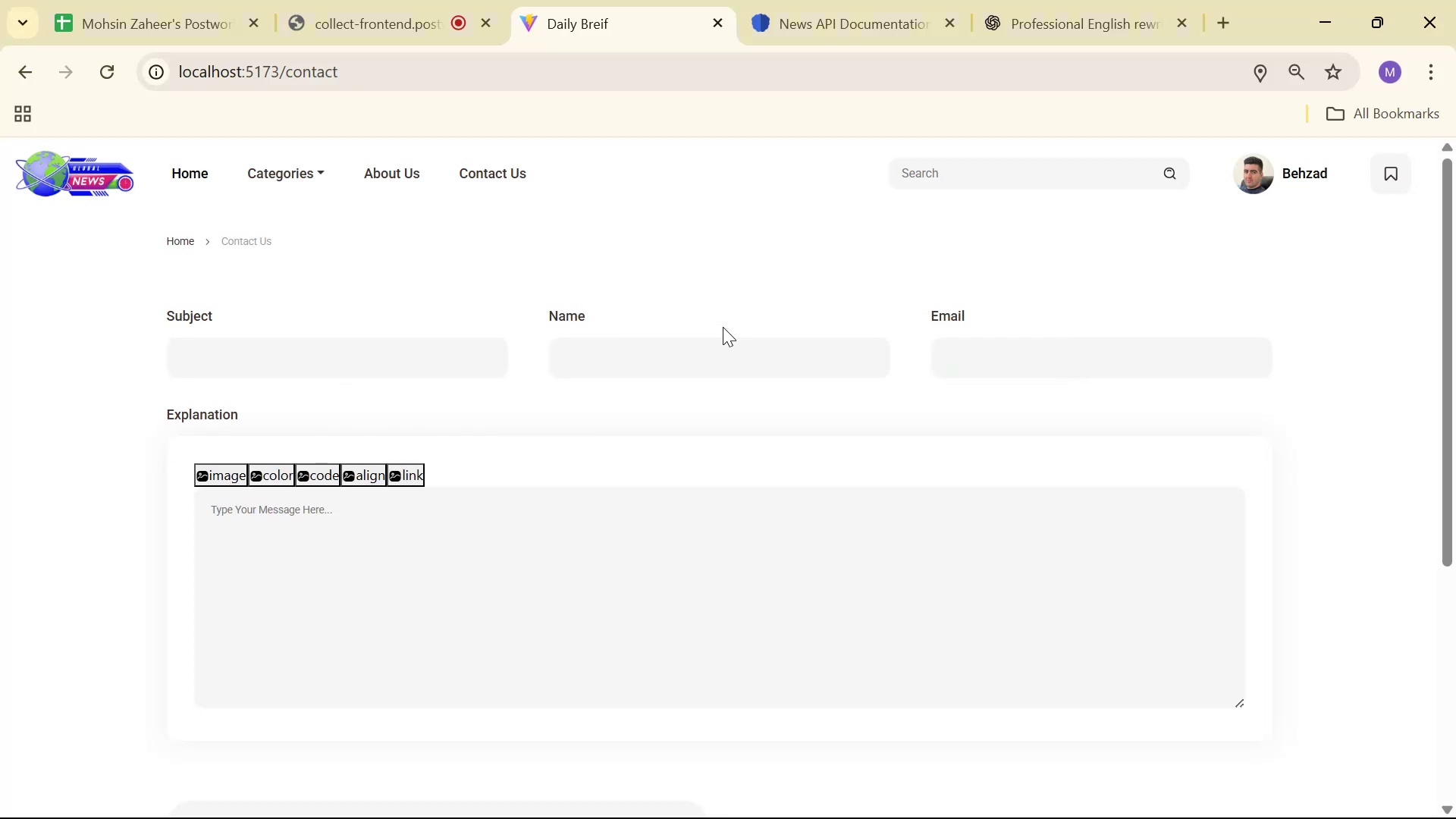 
key(Alt+AltLeft)
 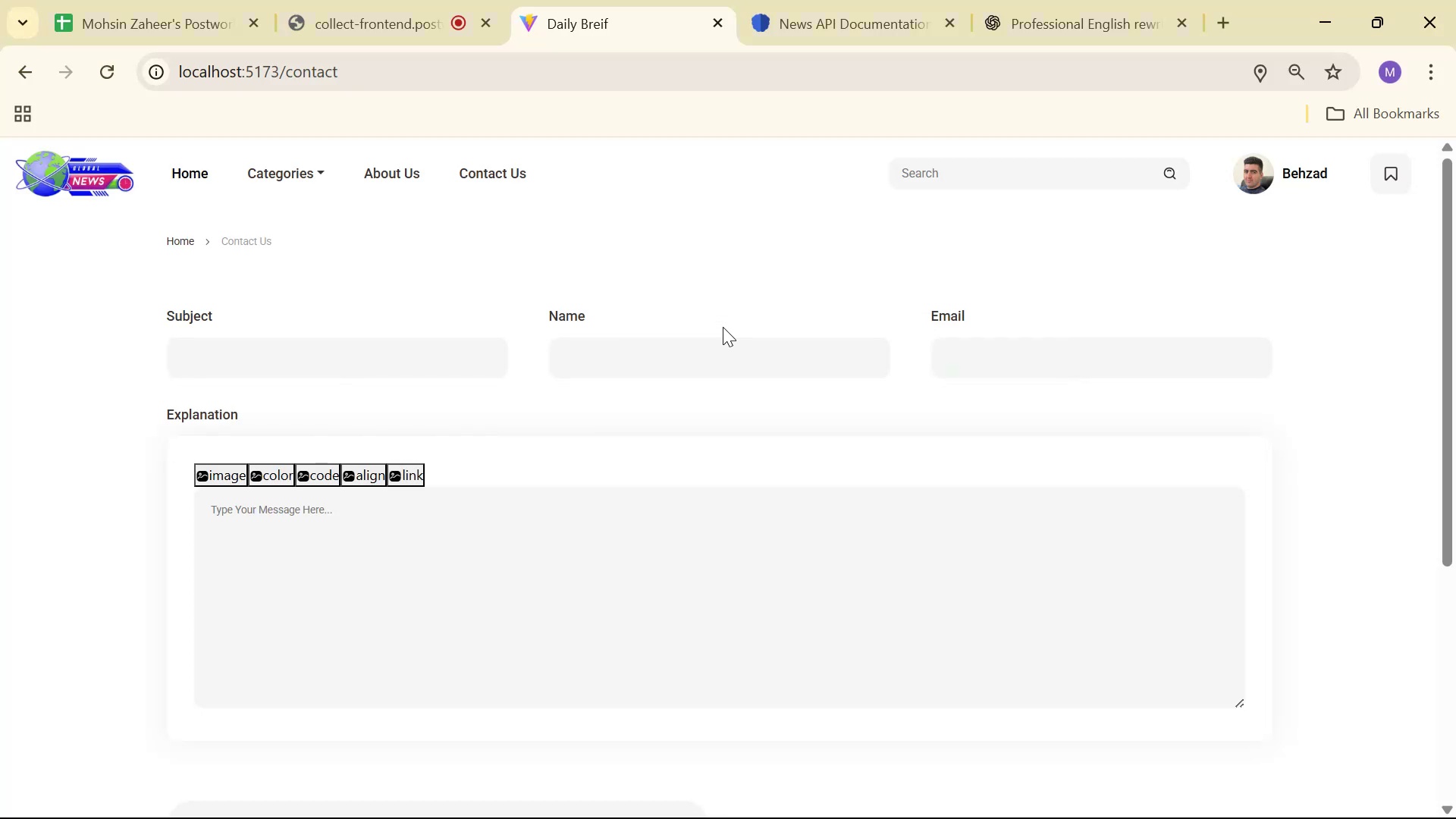 
key(Alt+Tab)
 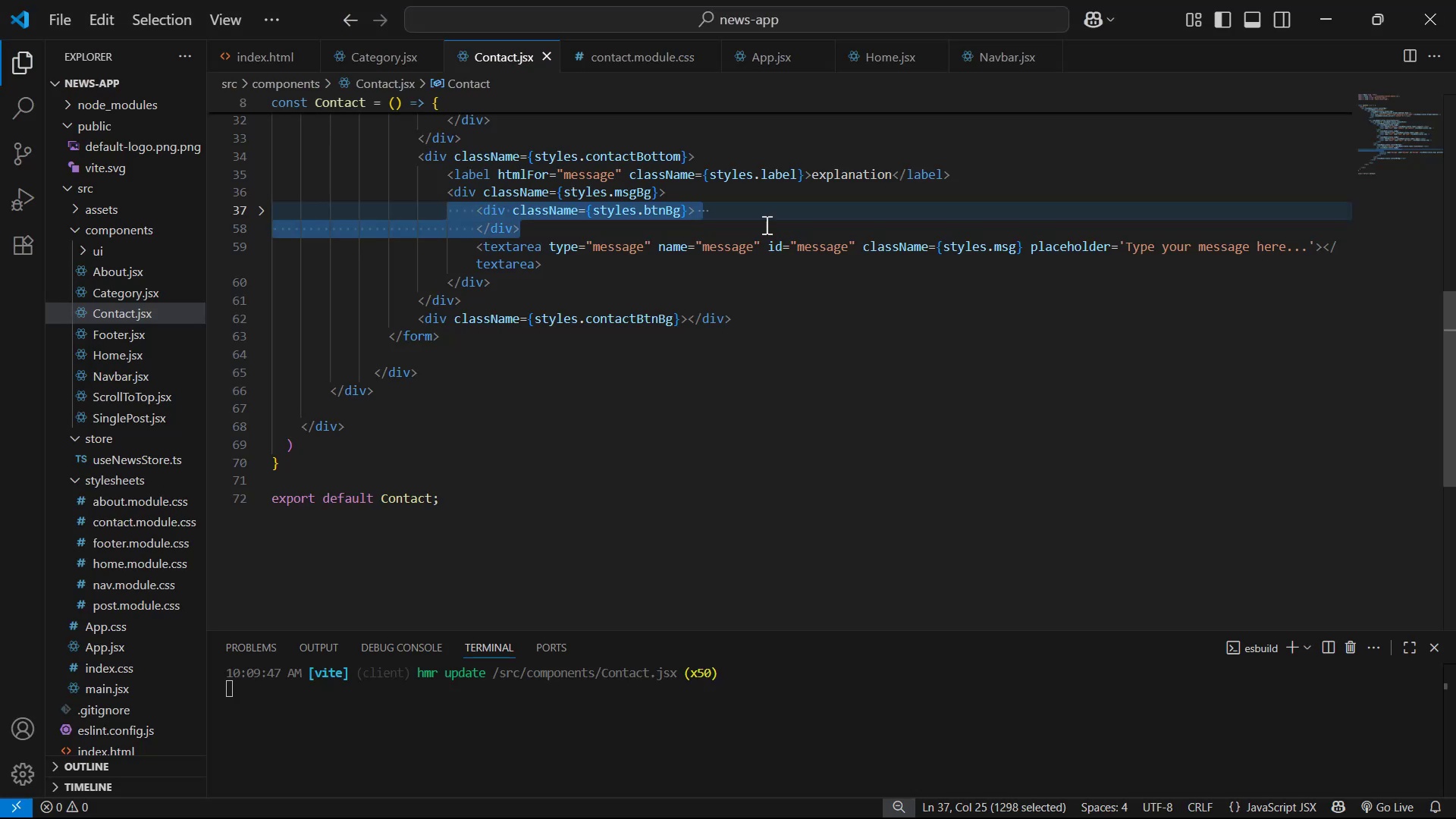 
mouse_move([625, 74])
 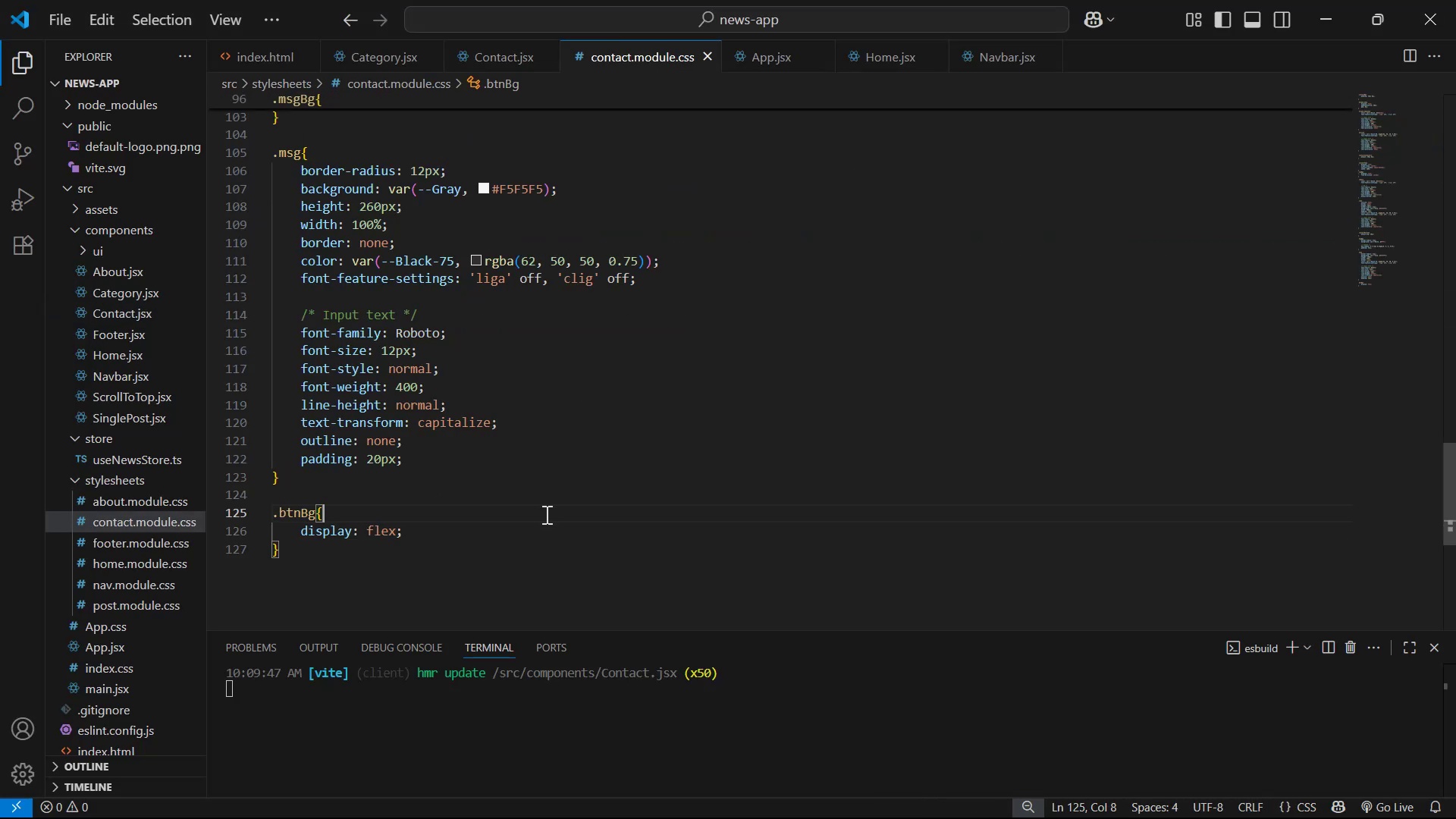 
double_click([545, 525])
 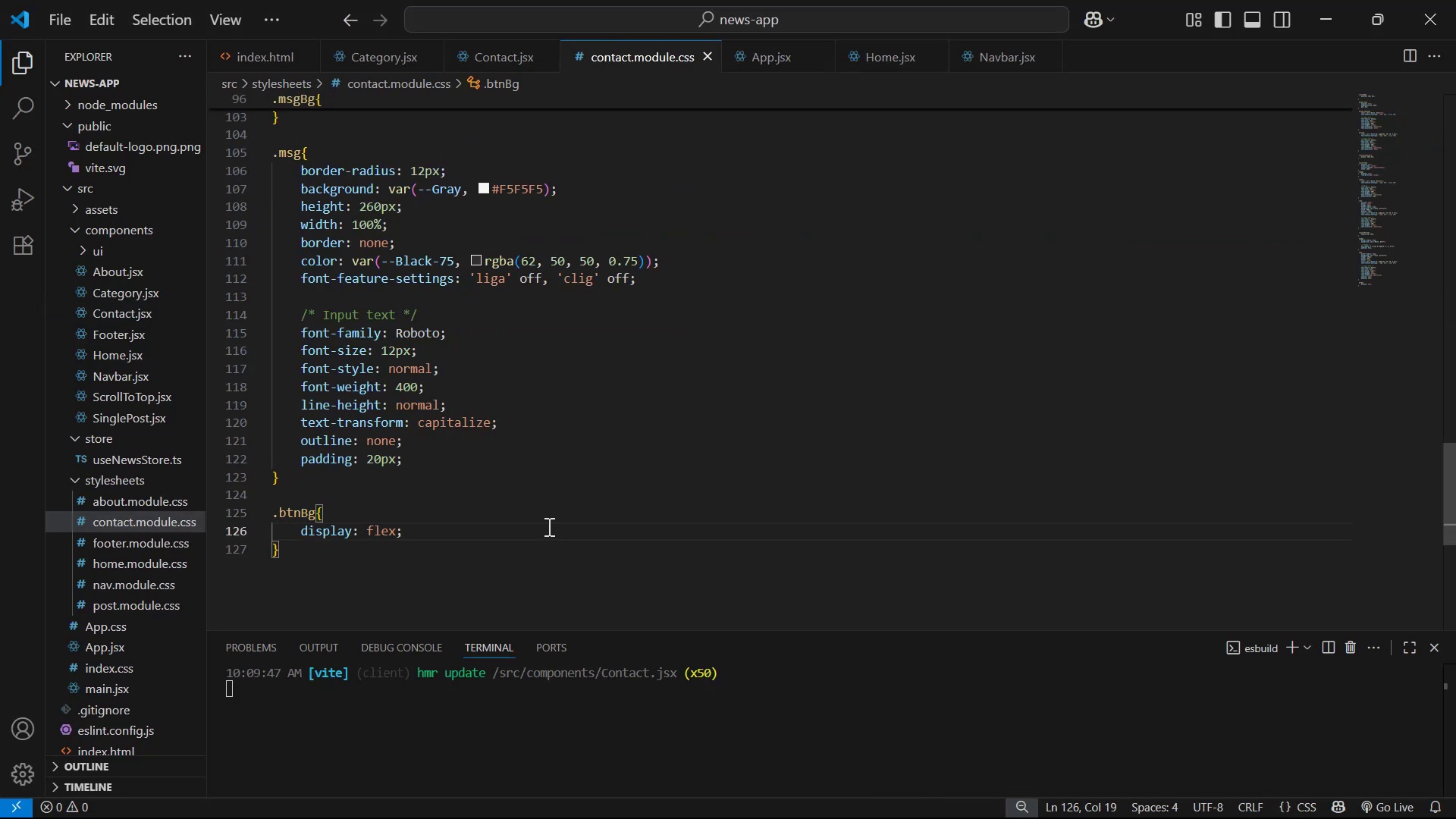 
key(Enter)
 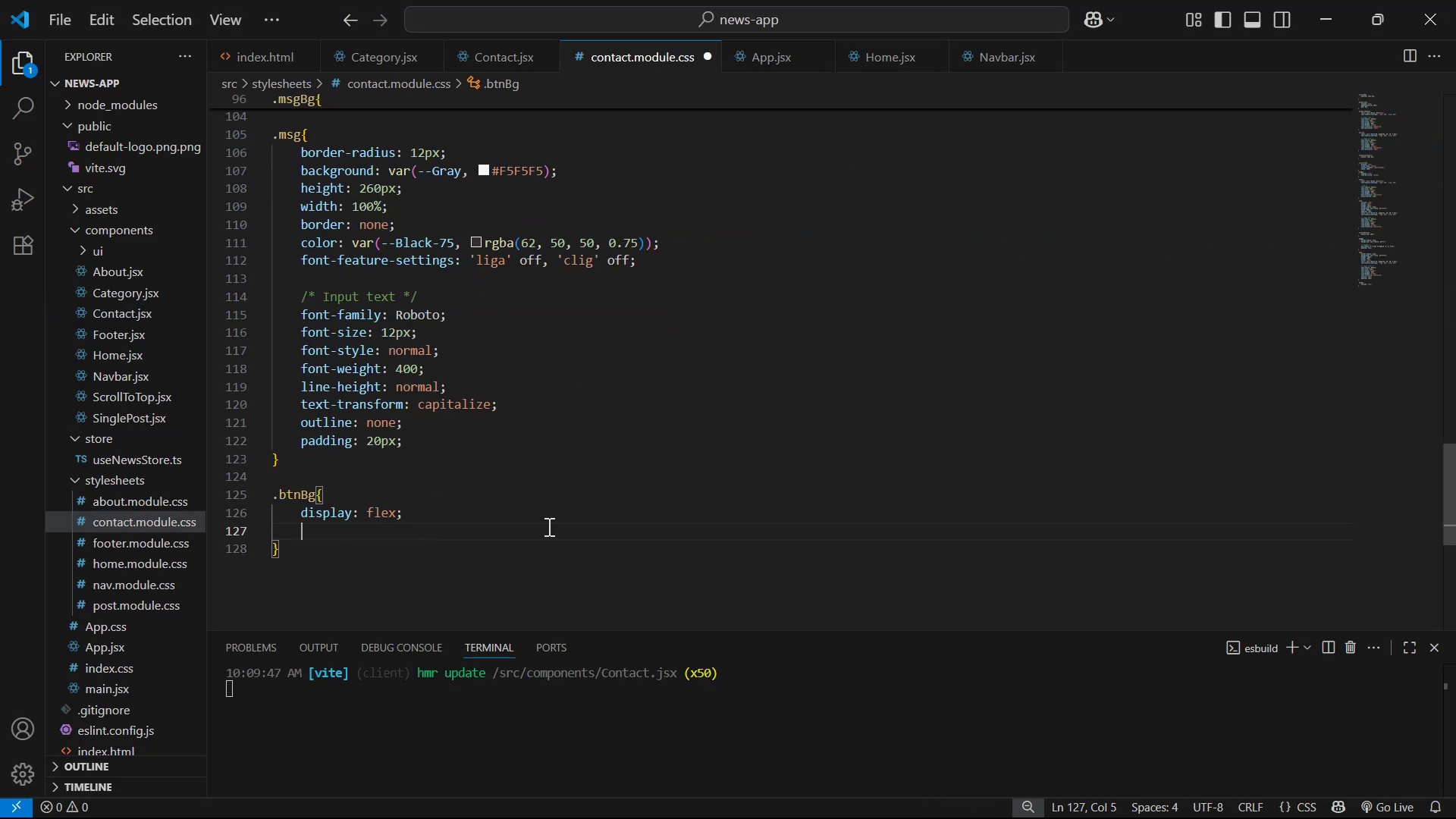 
type(ga)
 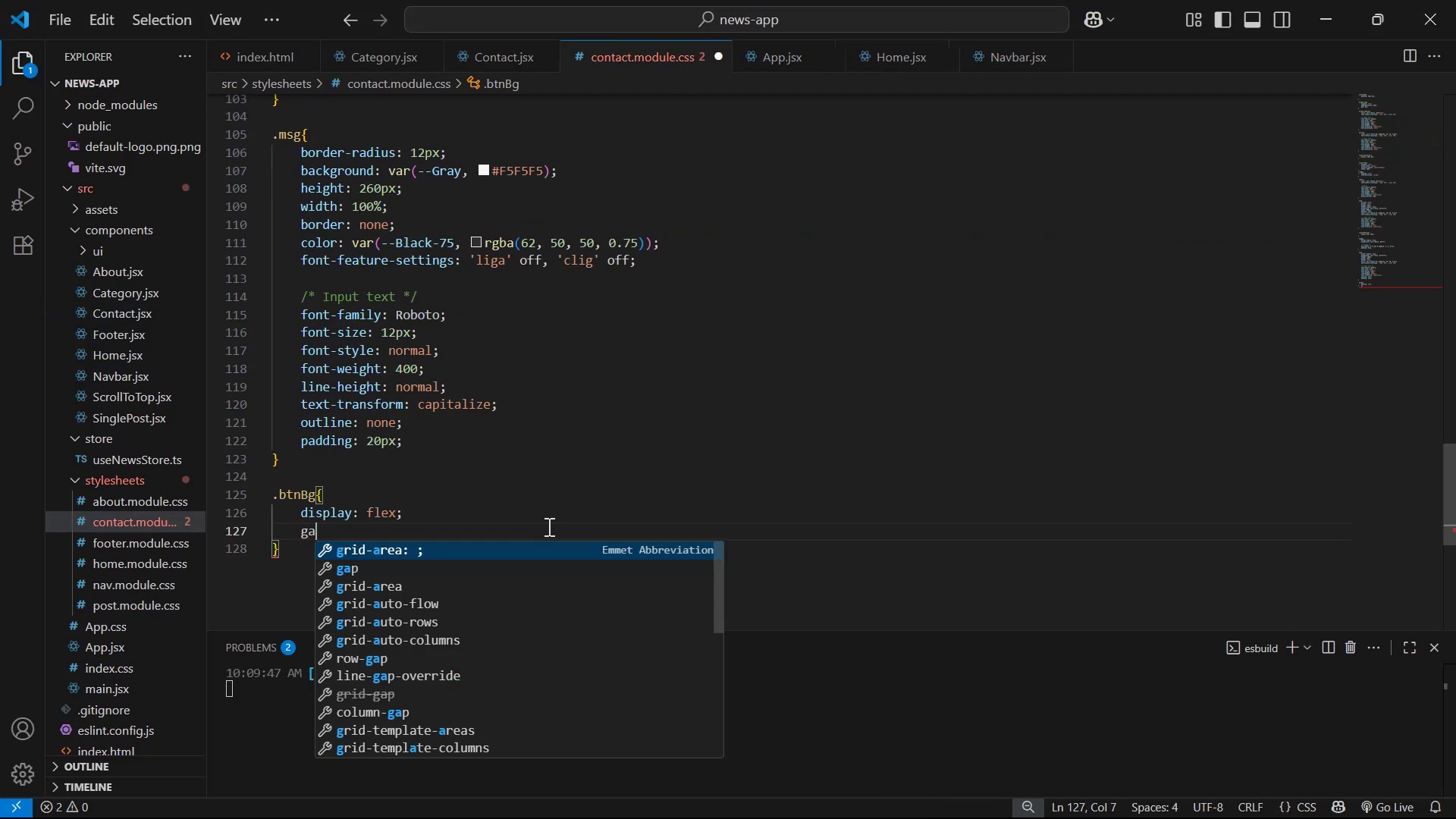 
key(ArrowDown)
 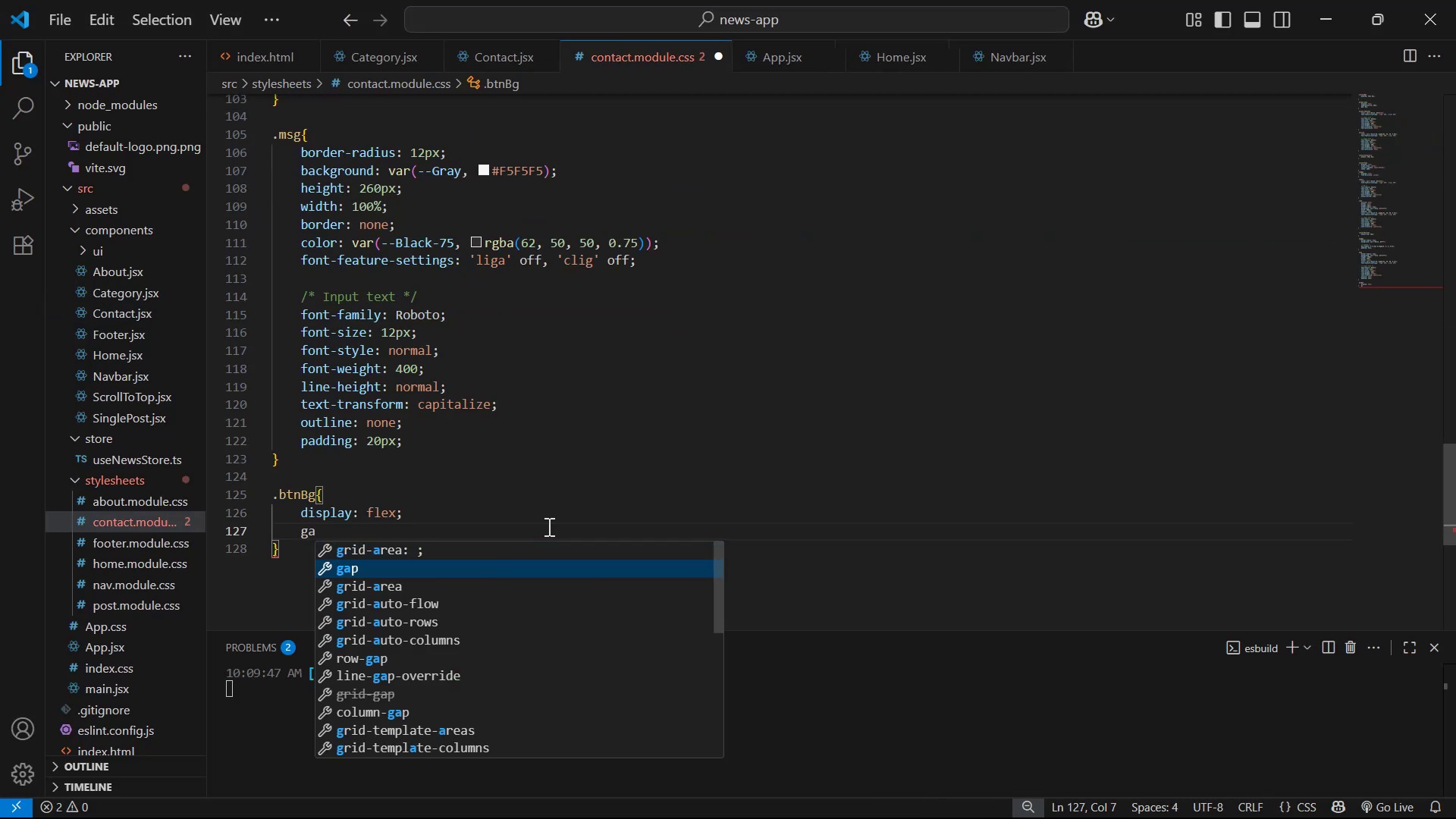 
key(Enter)
 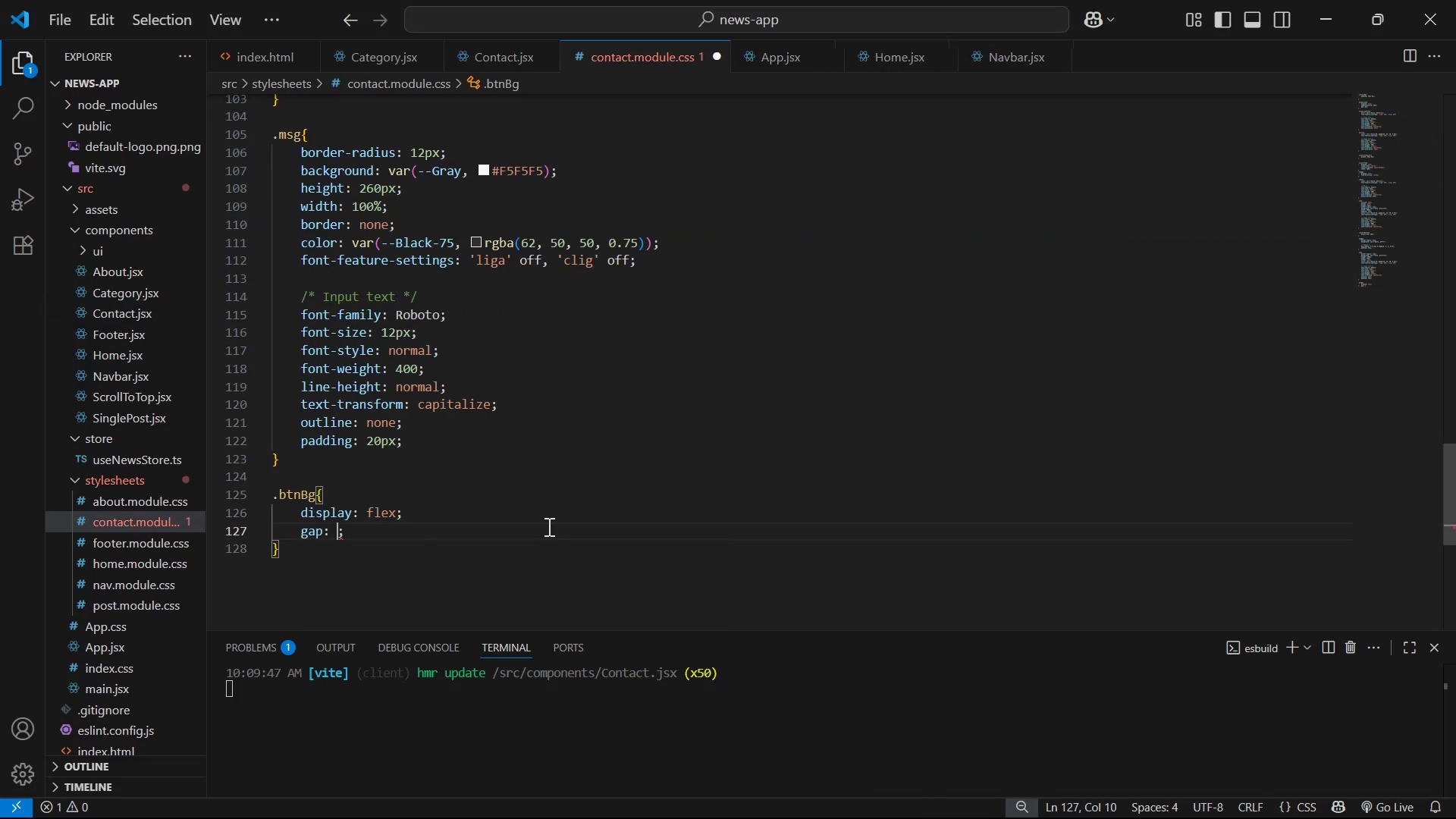 
type(20px)
 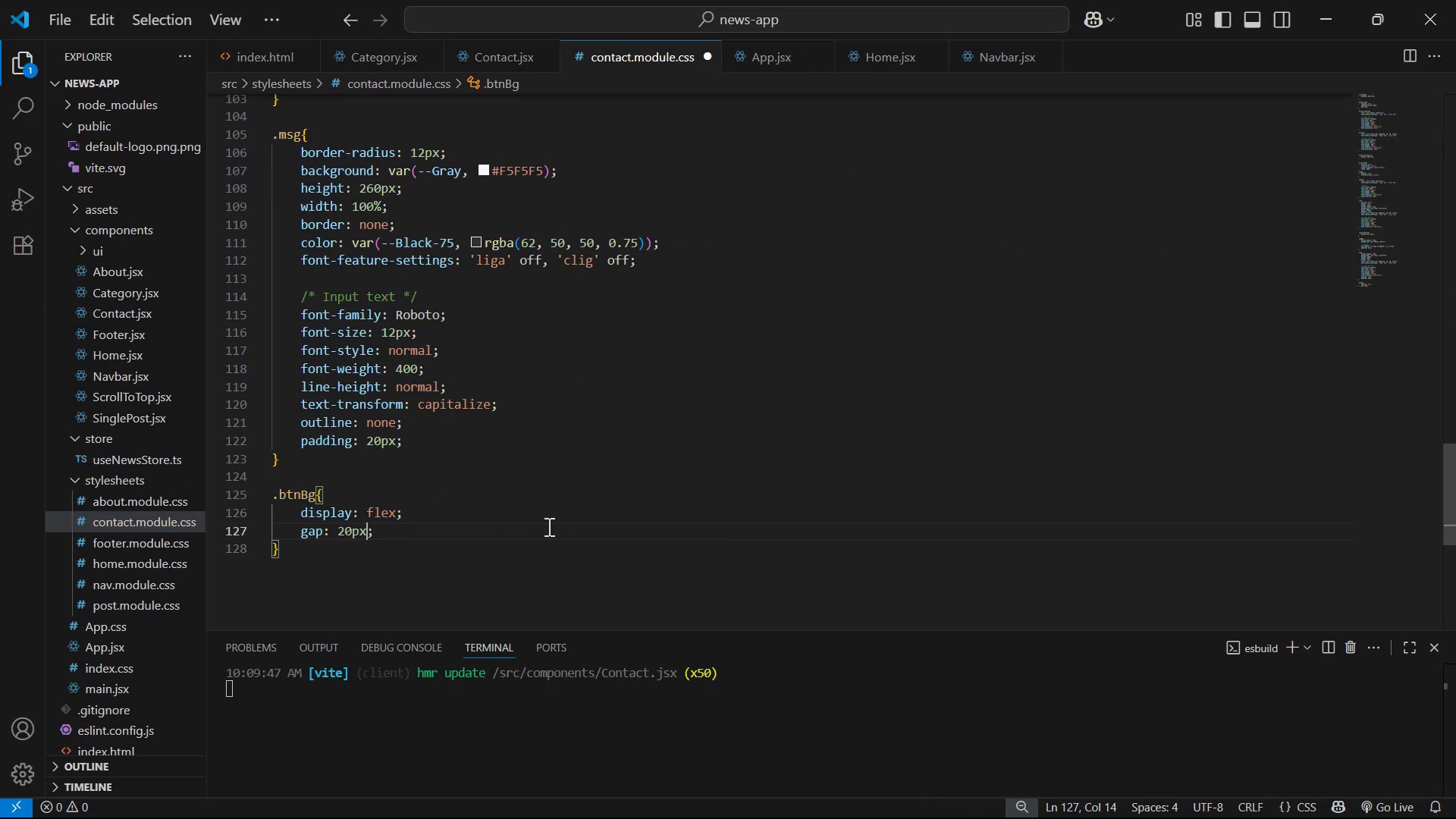 
key(ArrowRight)
 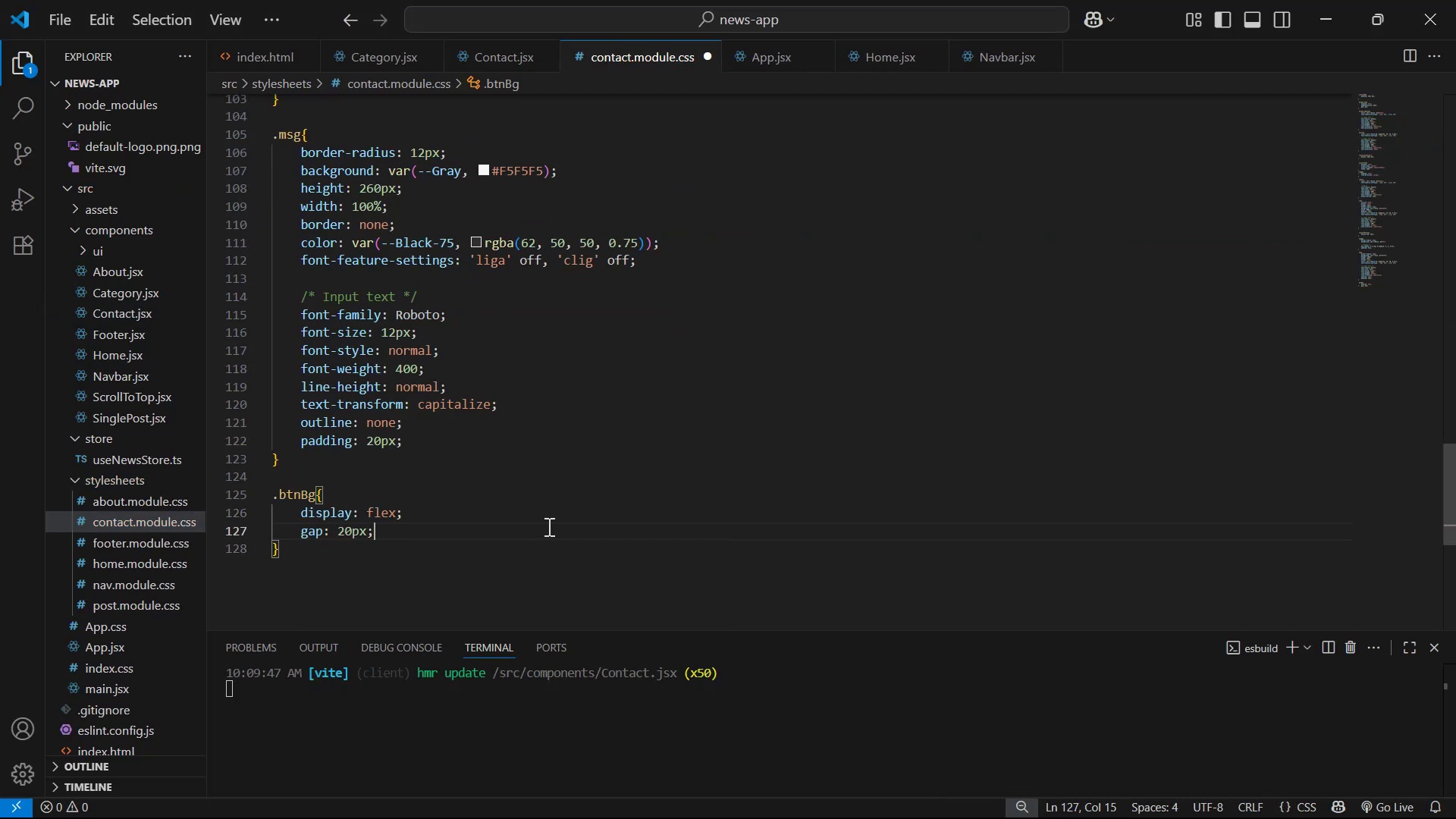 
key(Enter)
 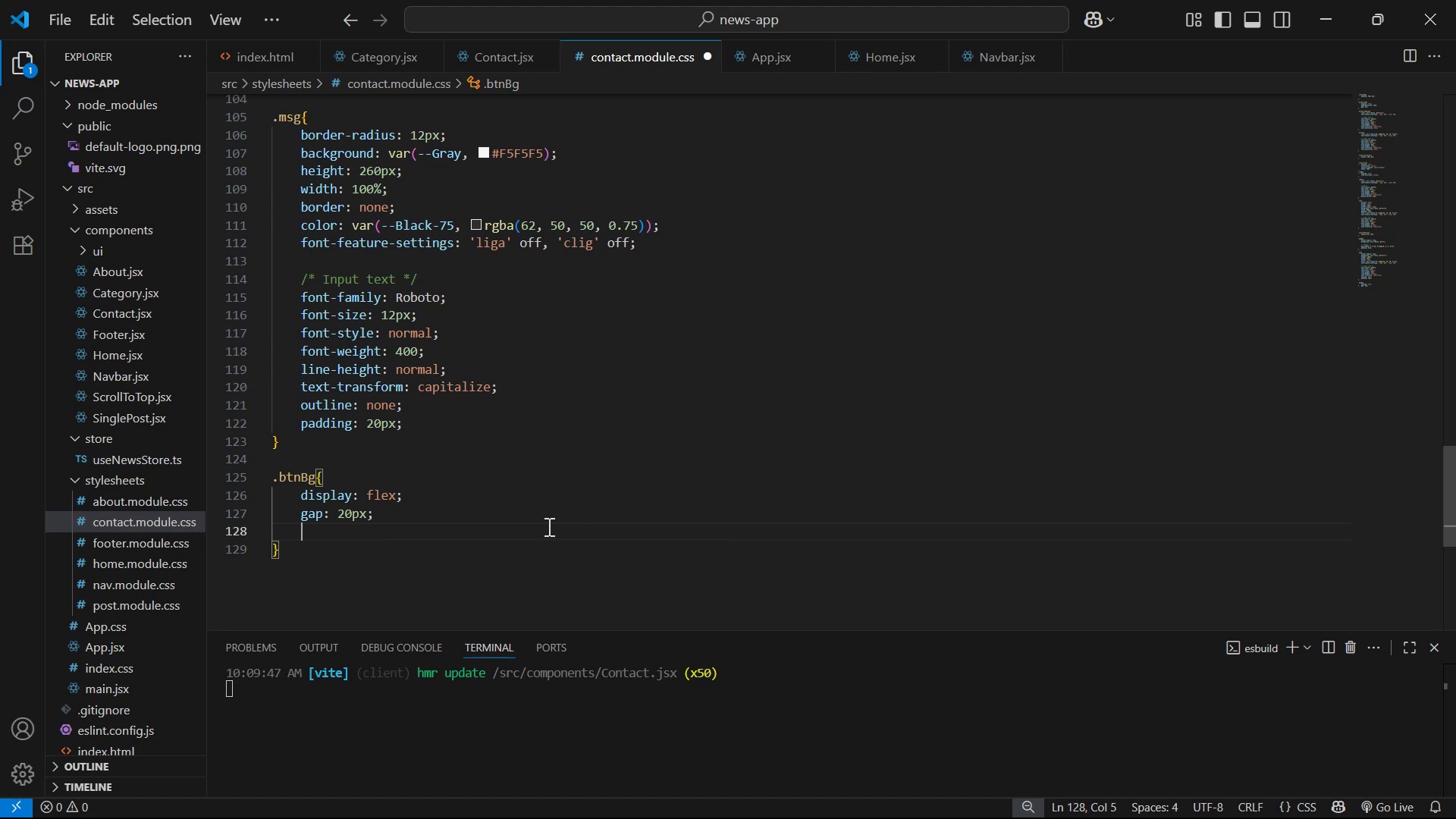 
type(ma)
 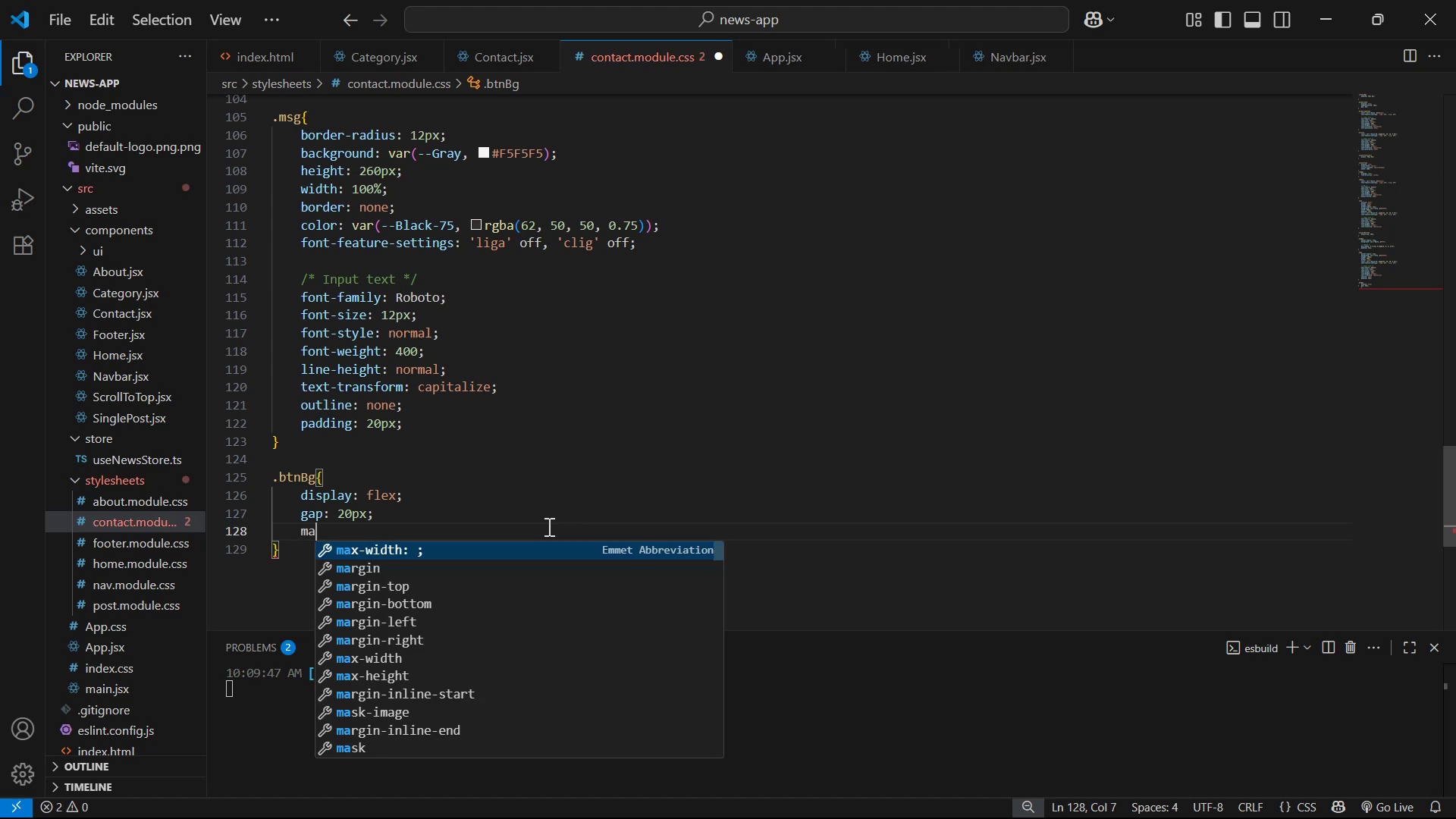 
key(ArrowDown)
 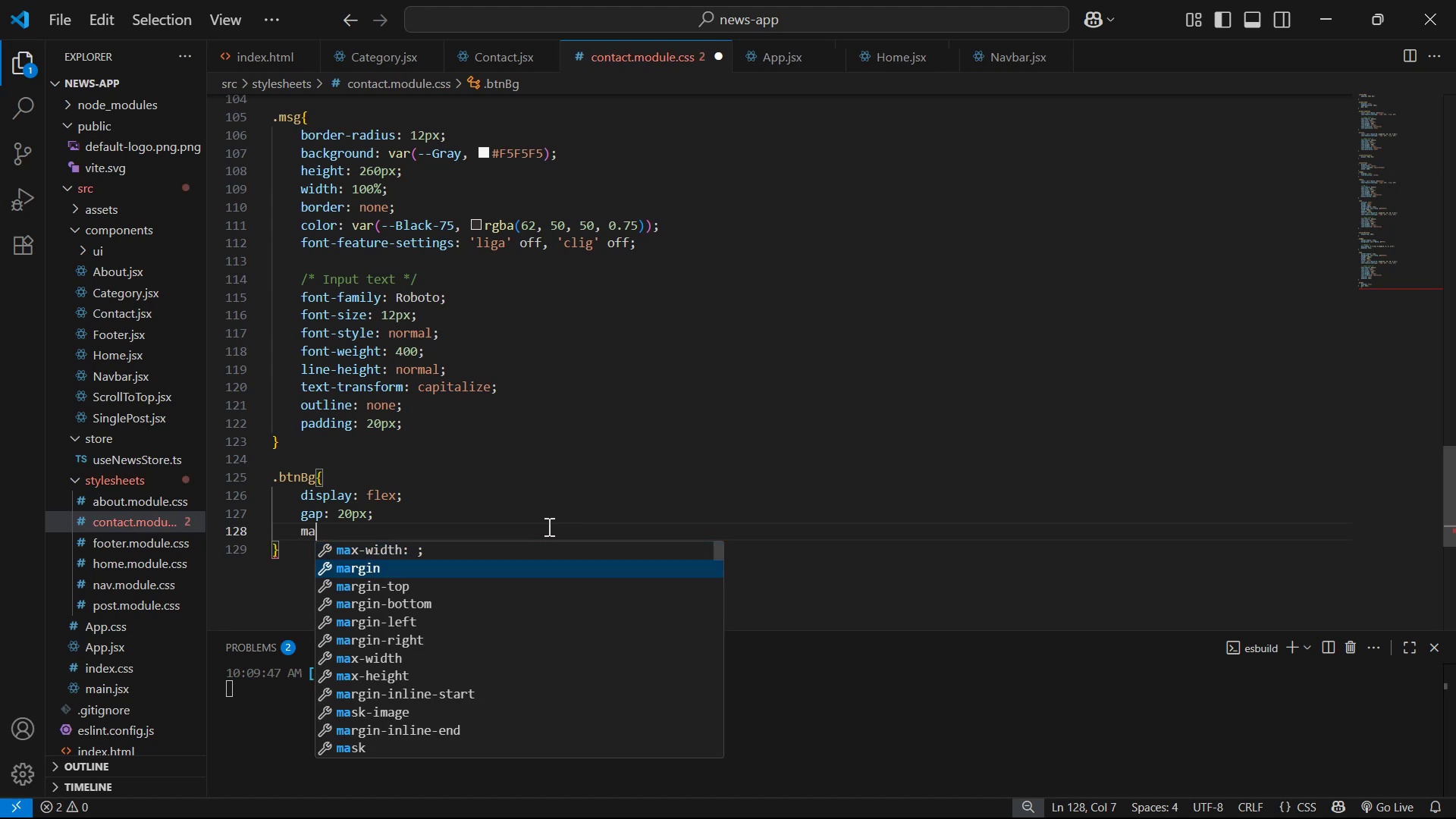 
key(ArrowDown)
 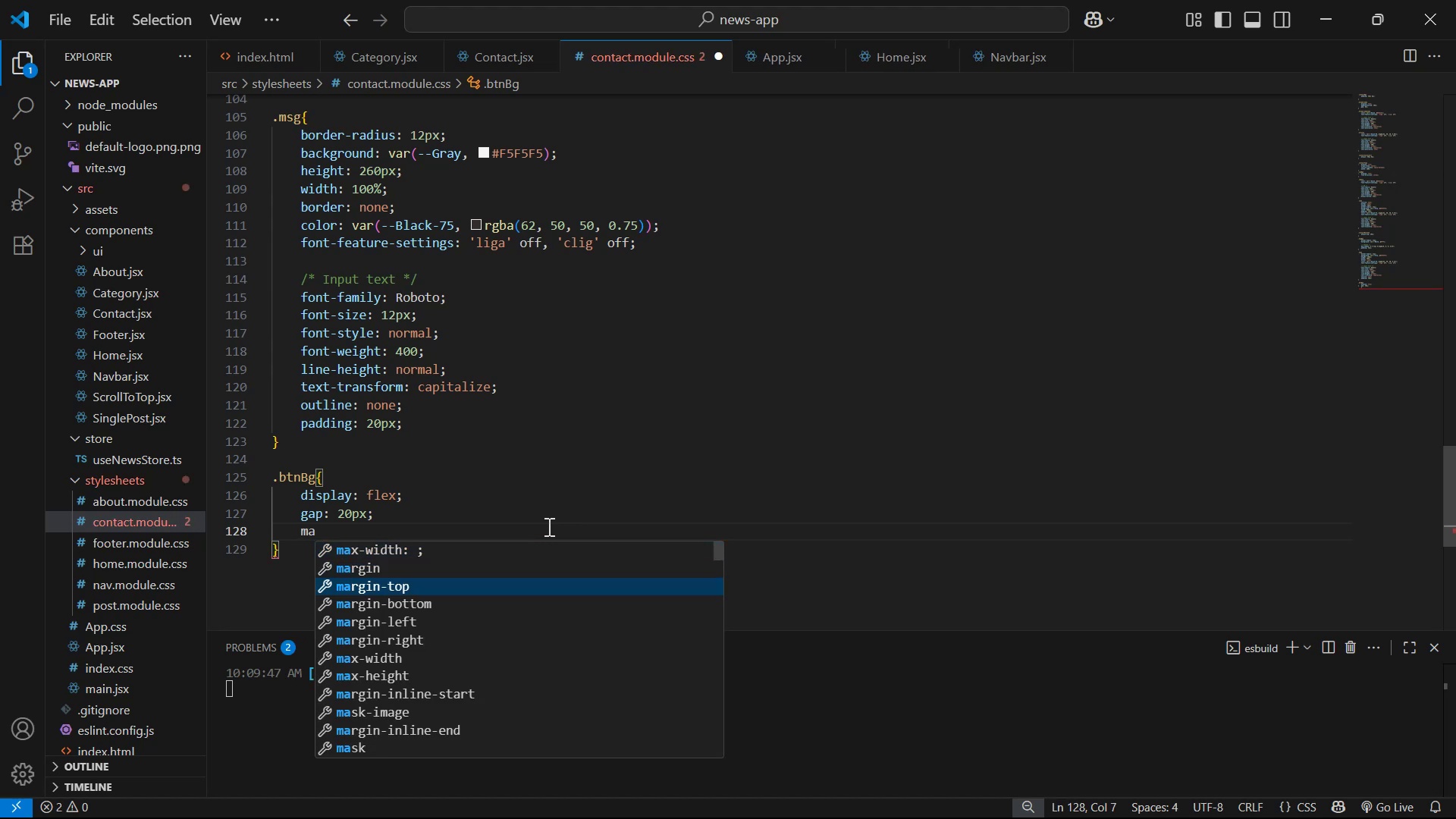 
key(ArrowDown)
 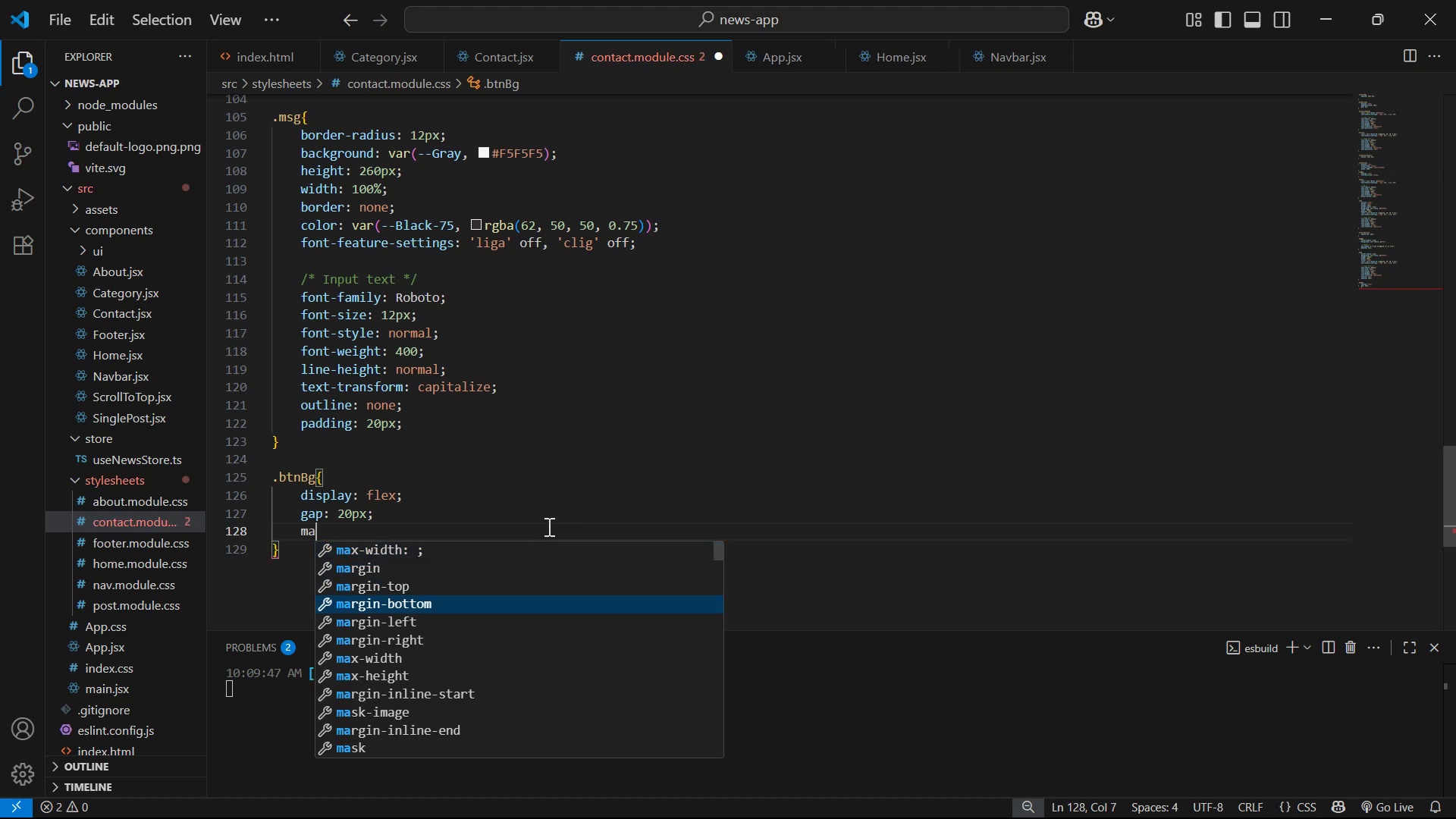 
key(Enter)
 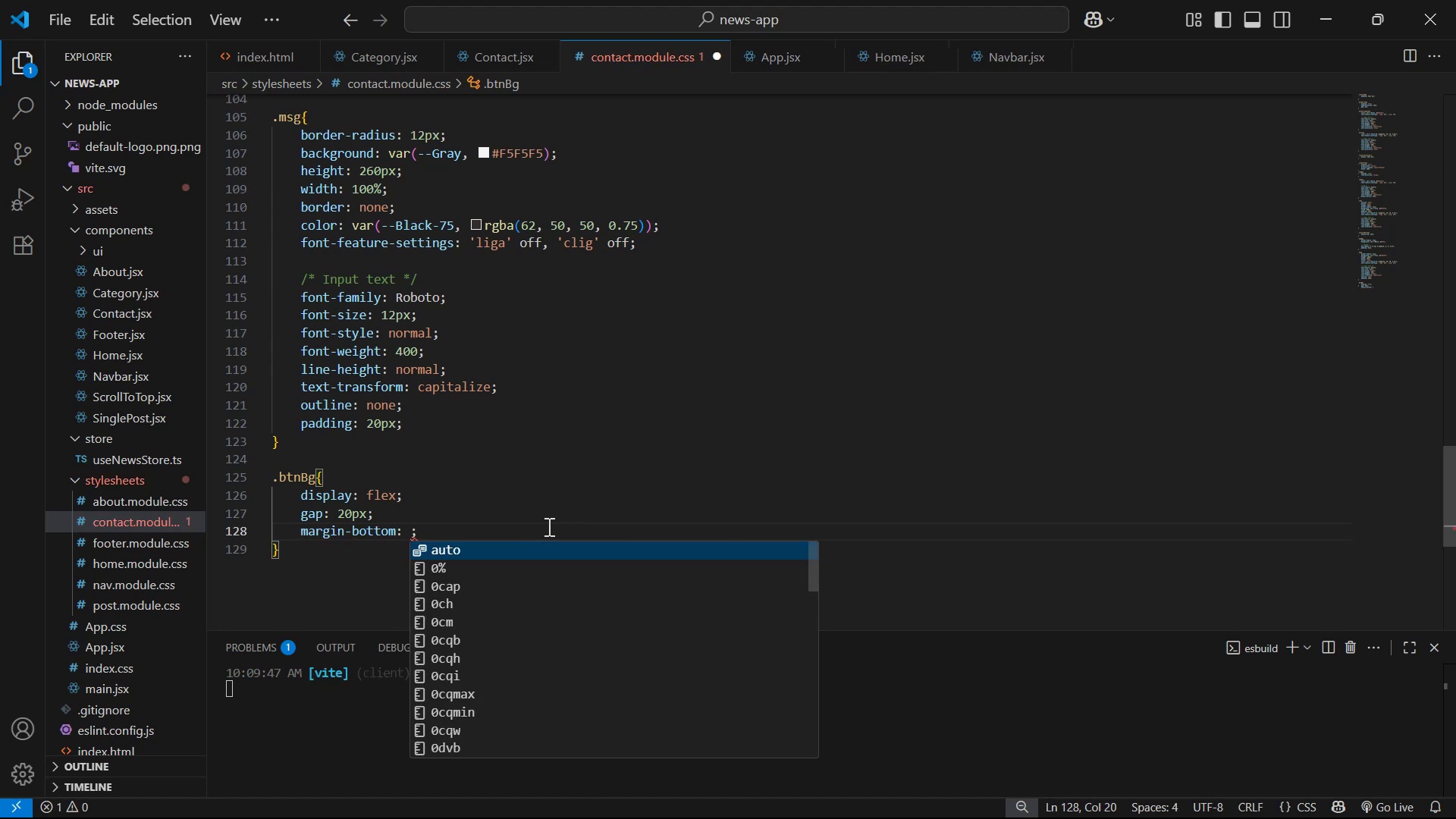 
type(20px)
 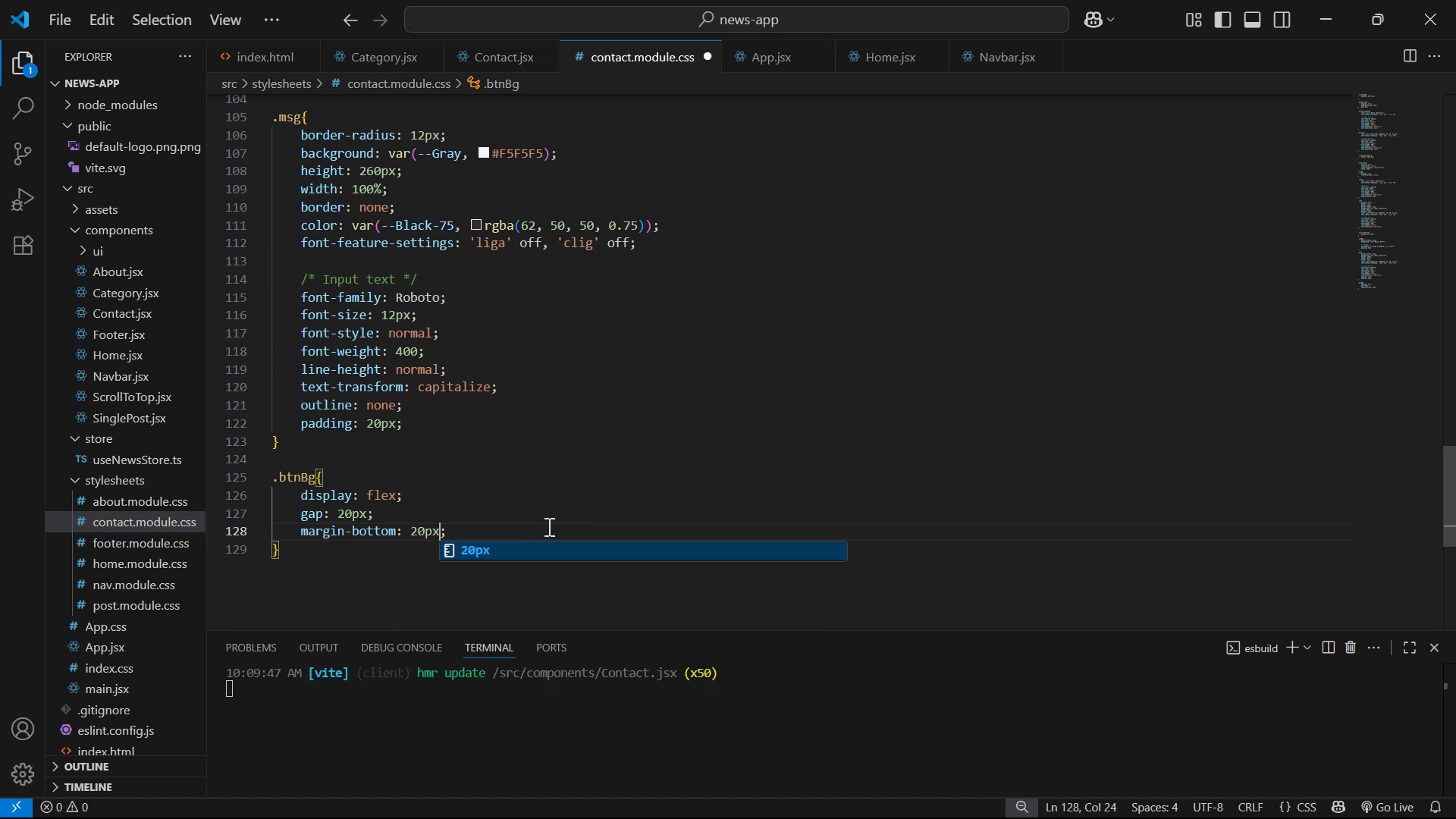 
key(Control+S)
 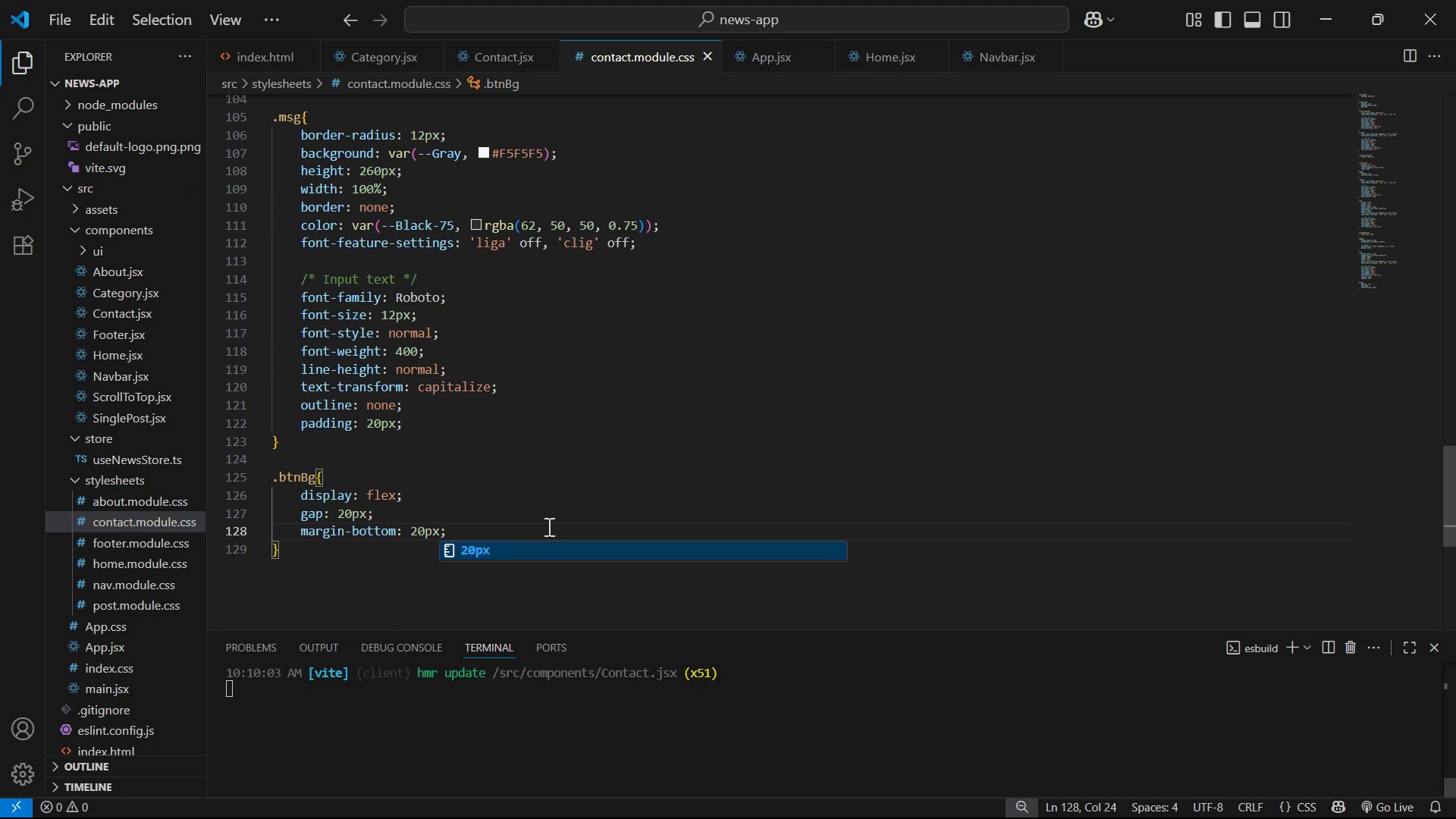 
key(Alt+Tab)
 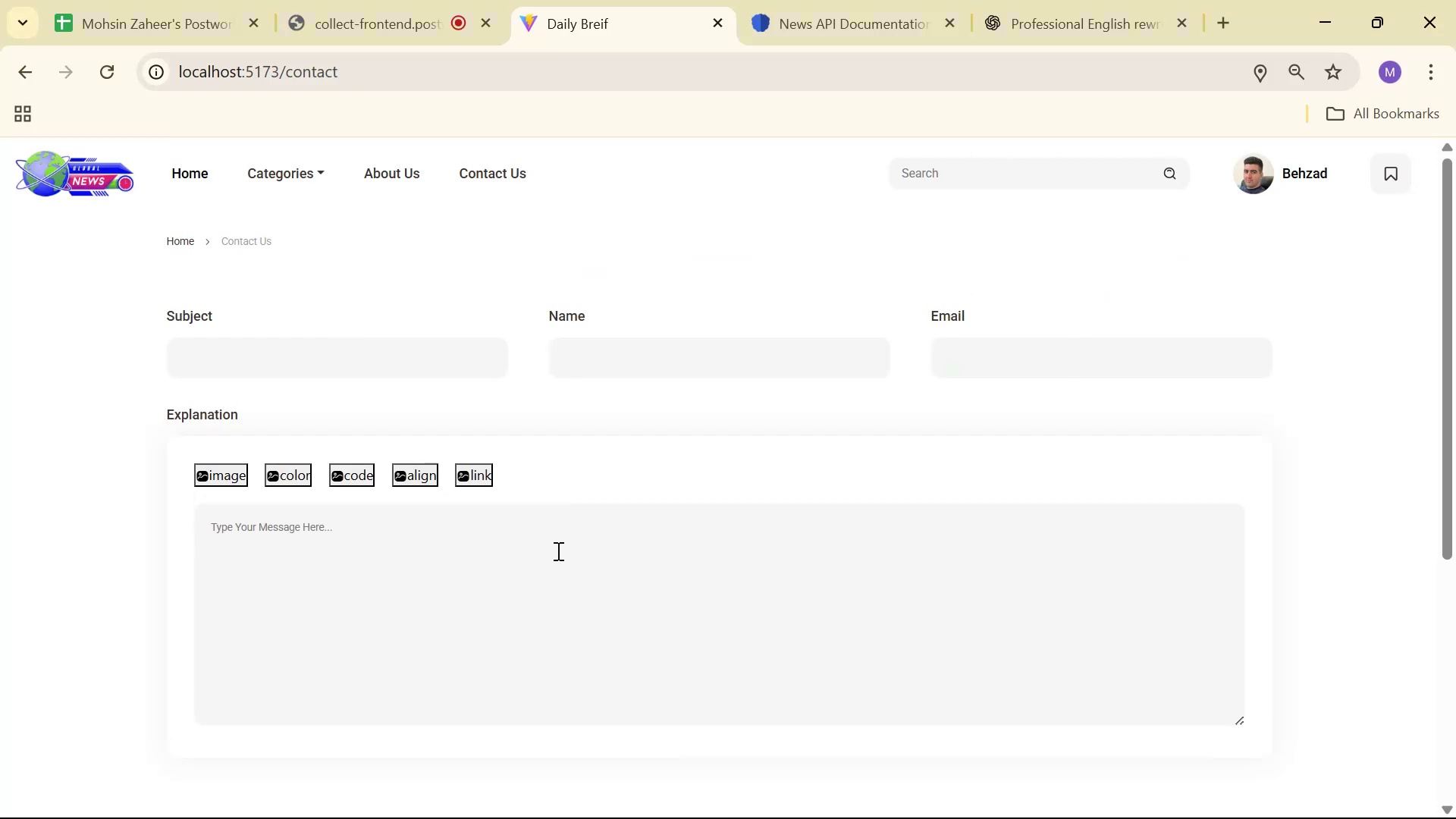 
key(Alt+AltLeft)
 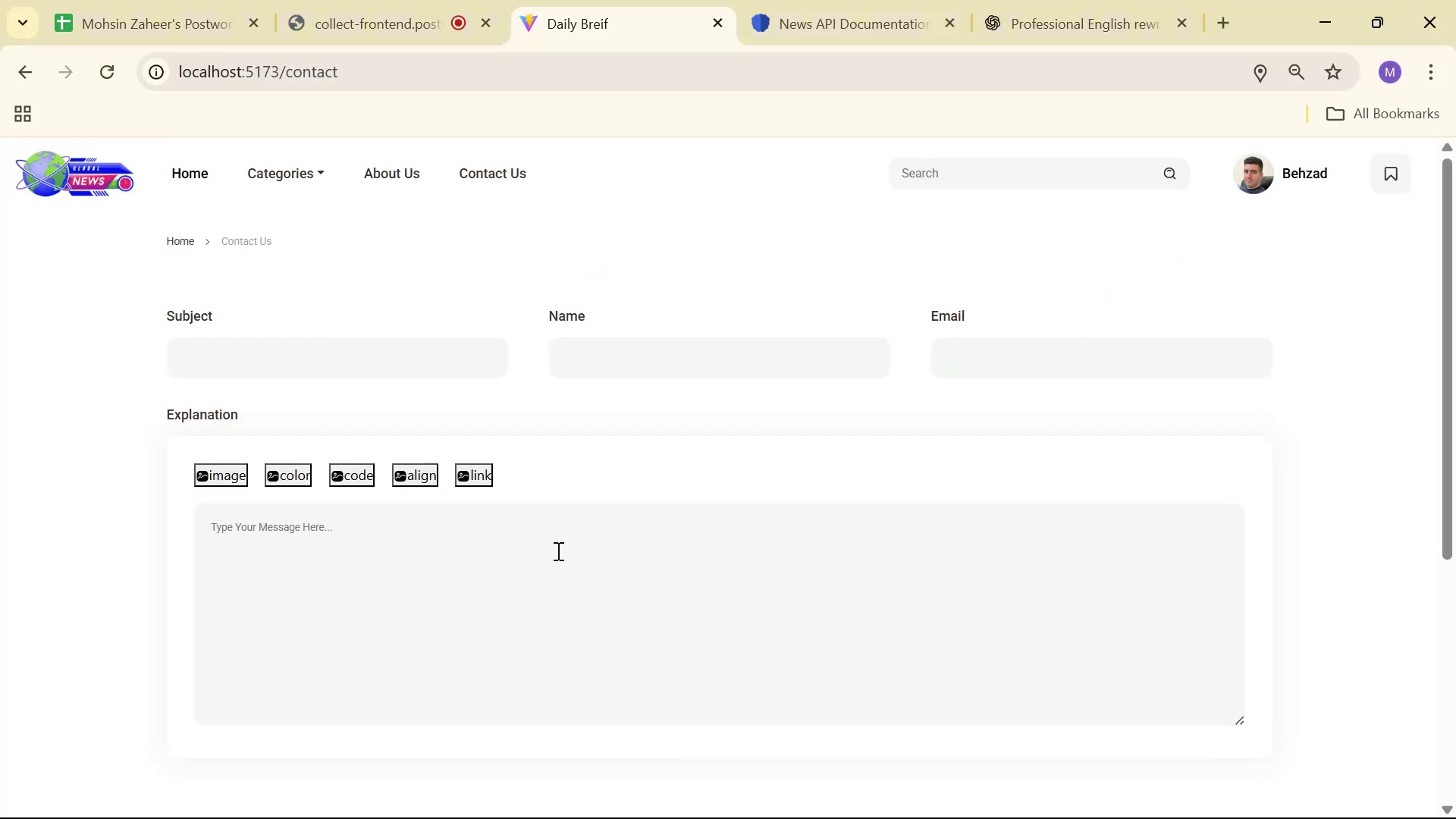 
key(Alt+Tab)
 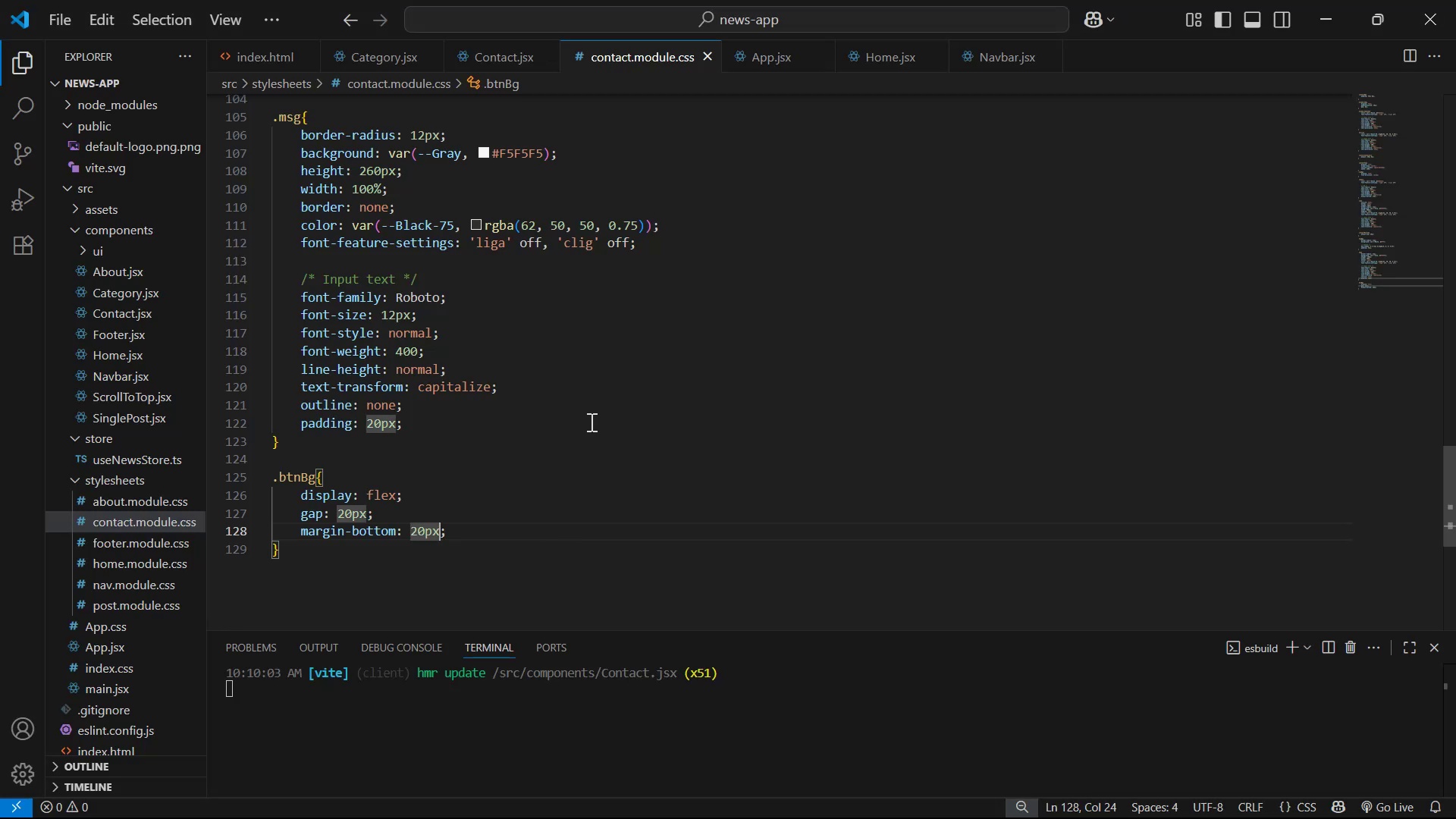 
key(Alt+AltLeft)
 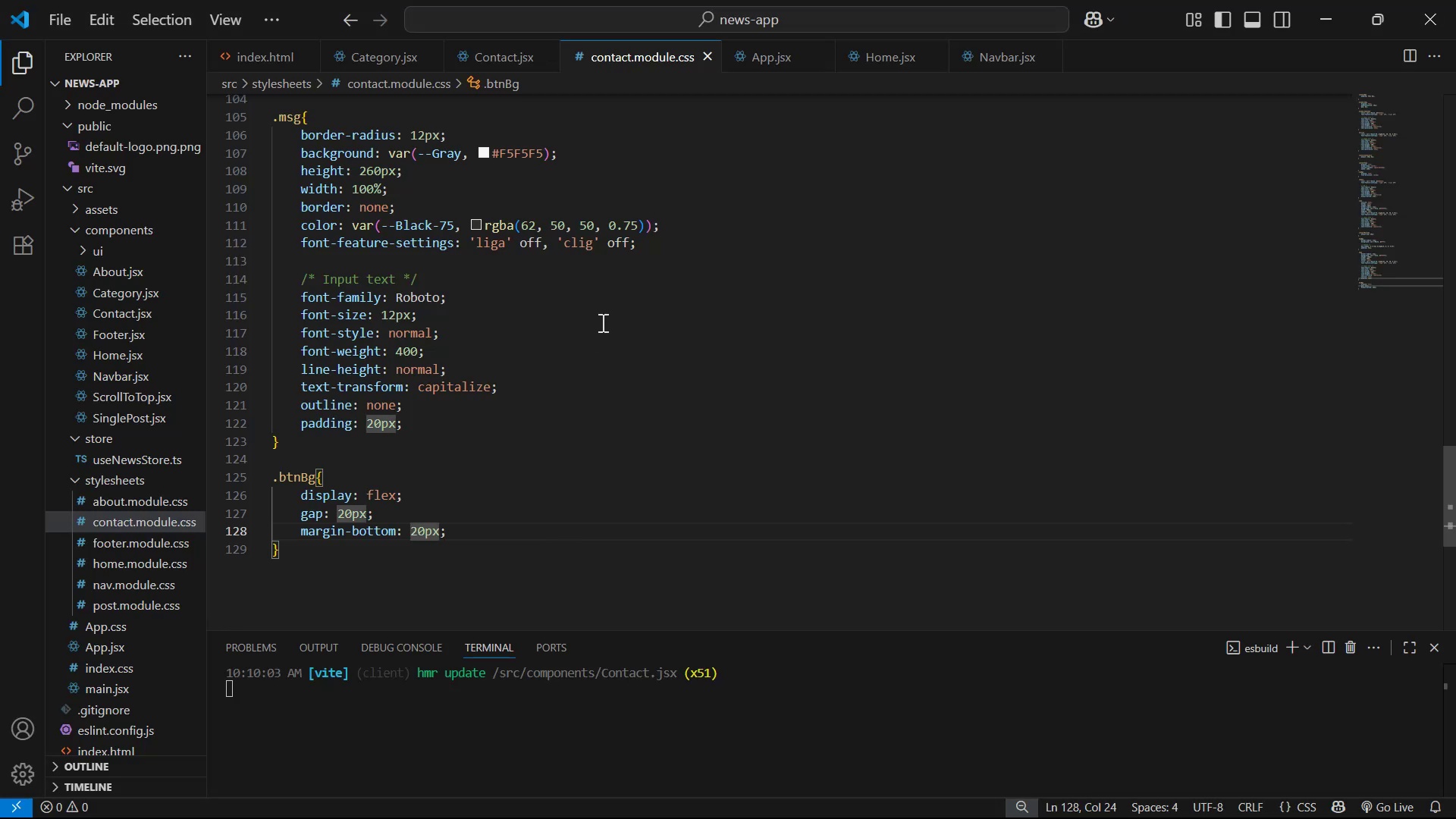 
key(Alt+Tab)
 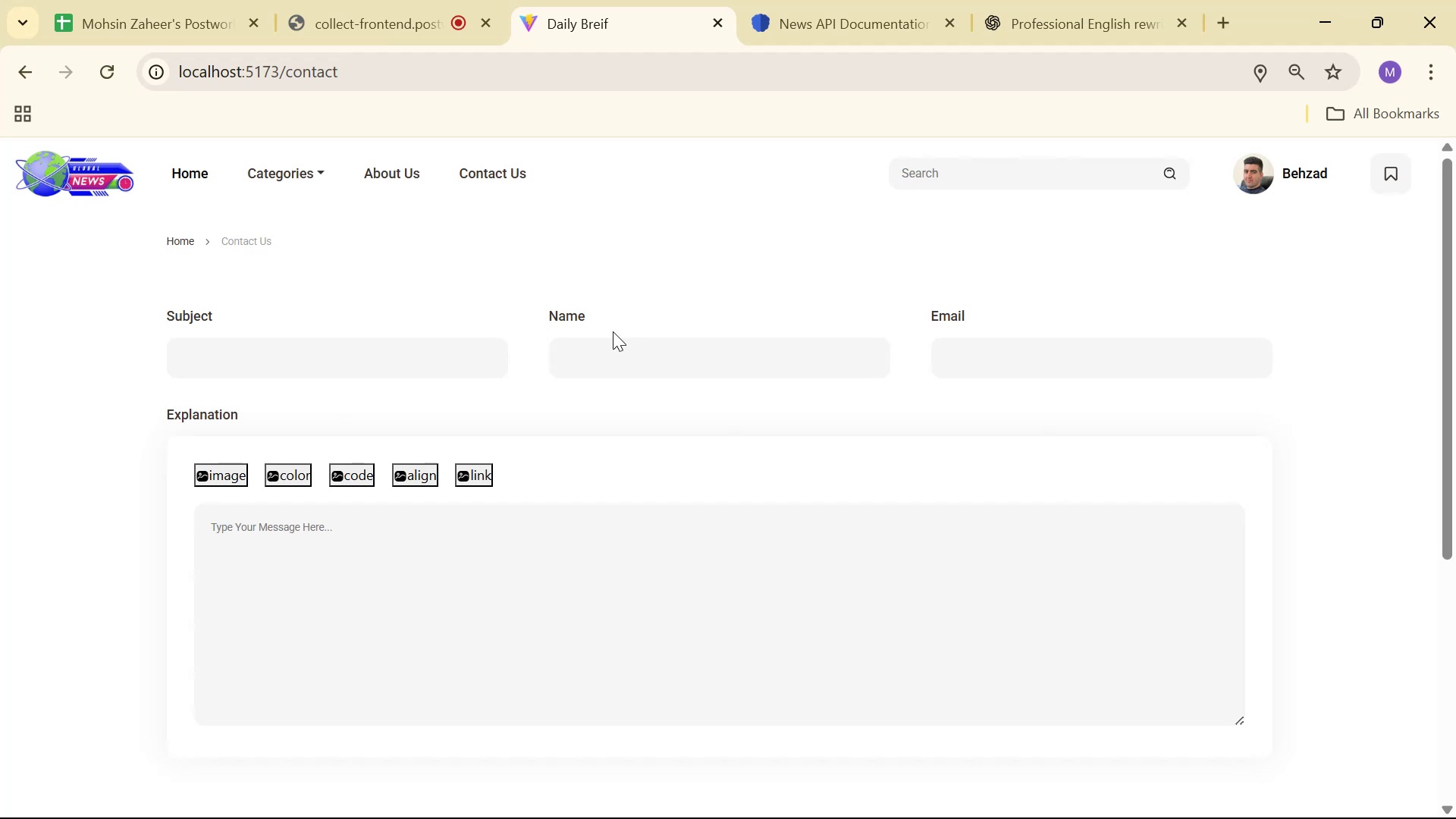 
key(Alt+Tab)
 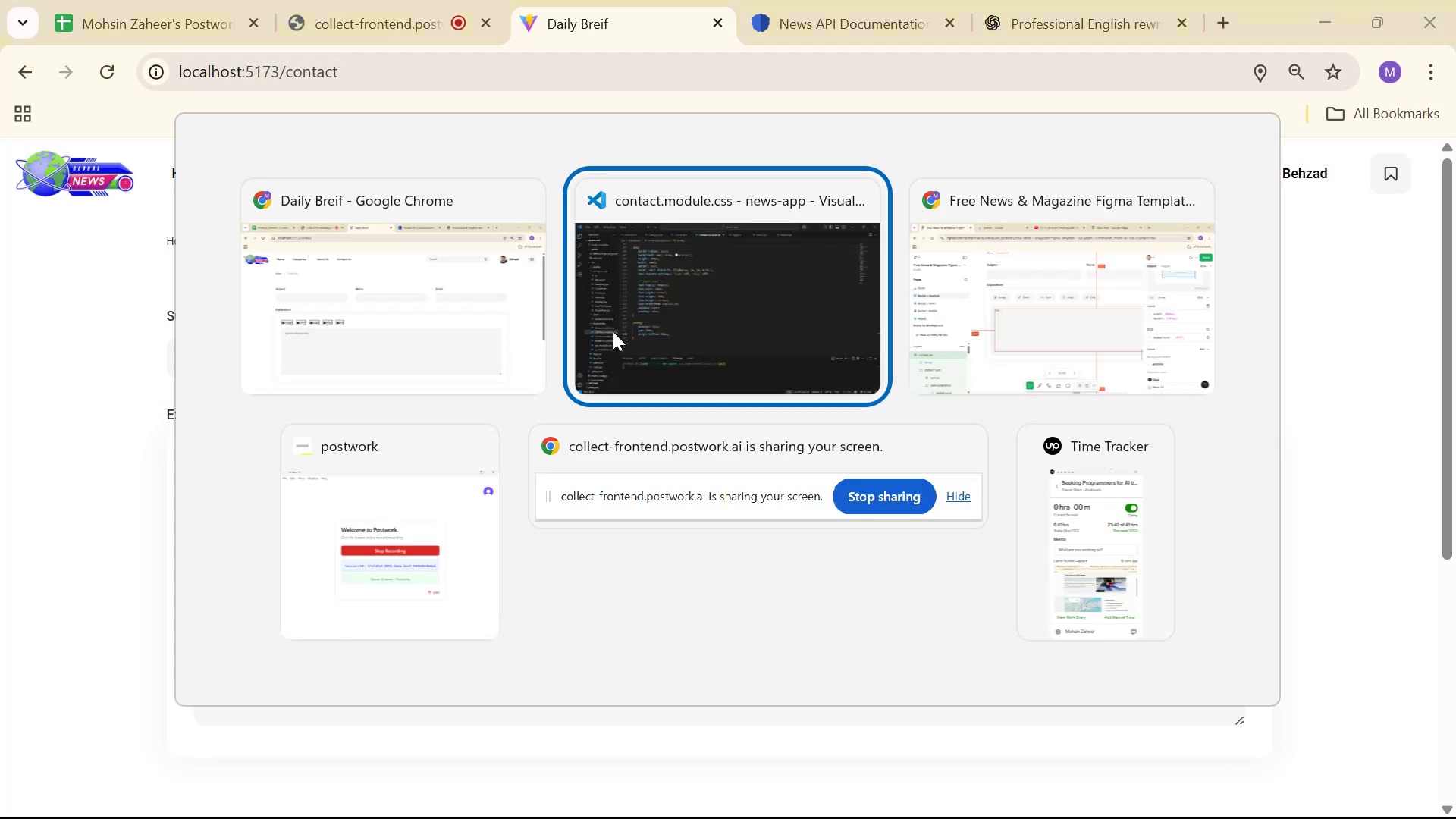 
key(Alt+Tab)
 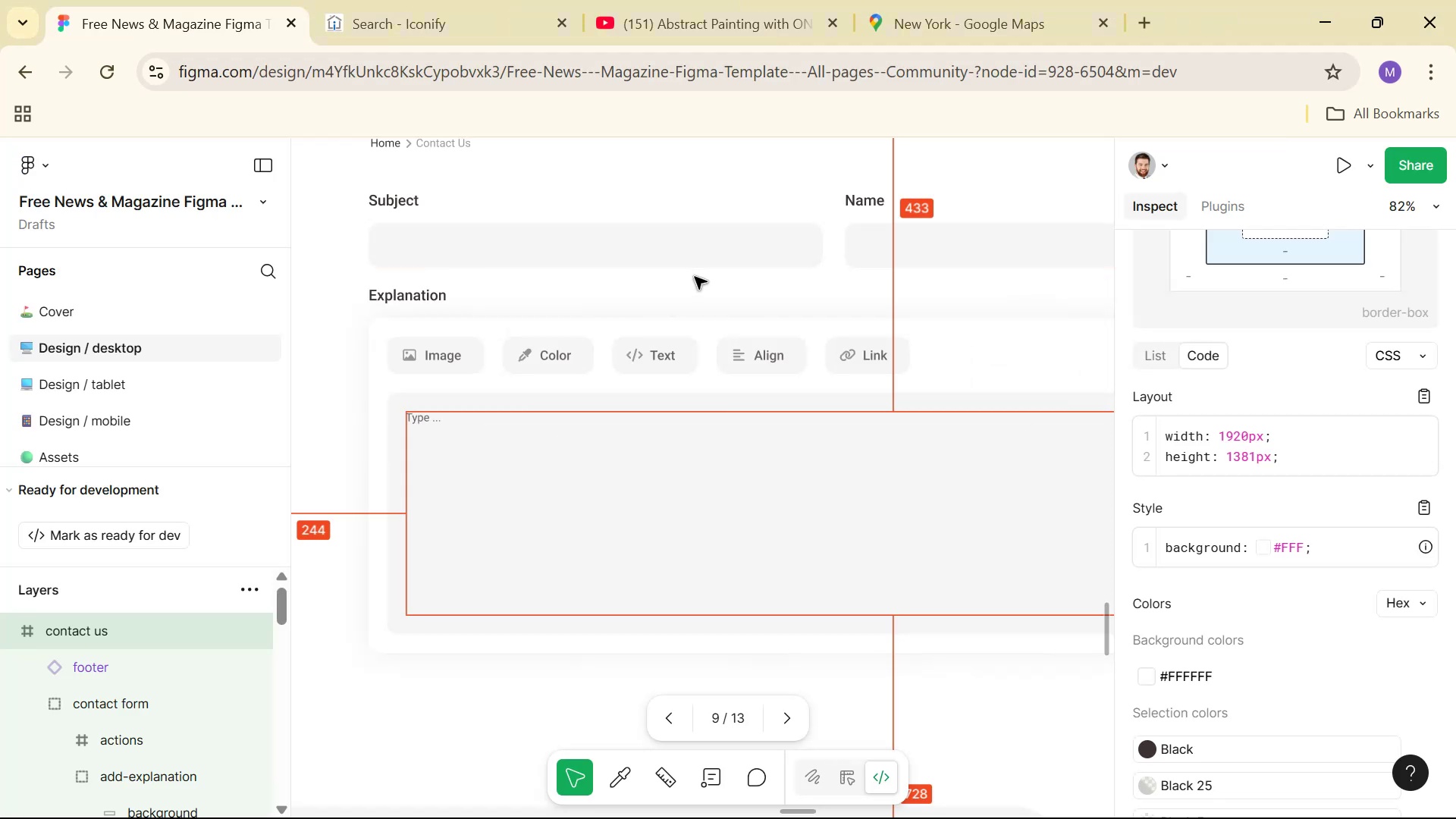 
key(Alt+Tab)
 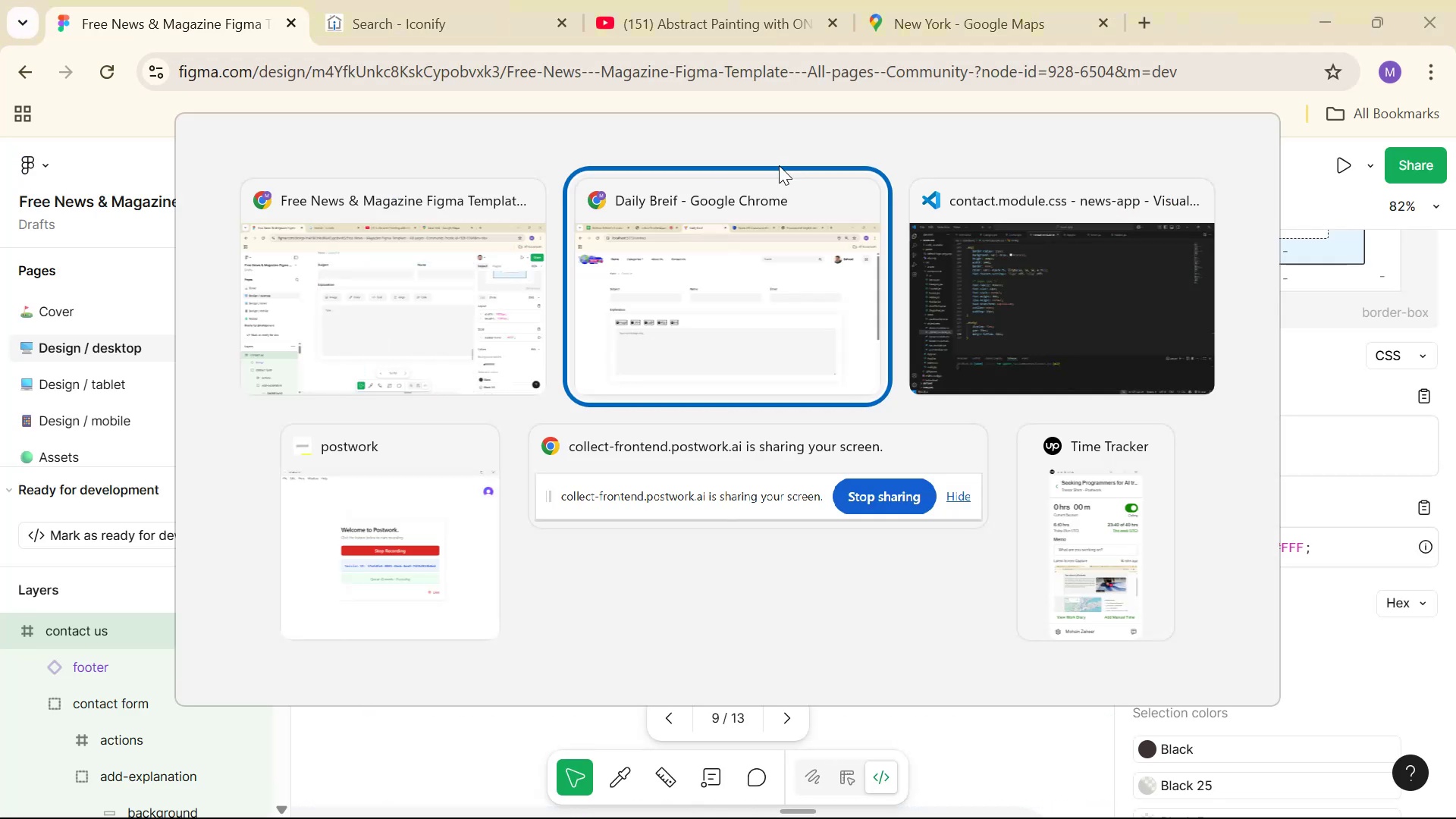 
key(Alt+AltLeft)
 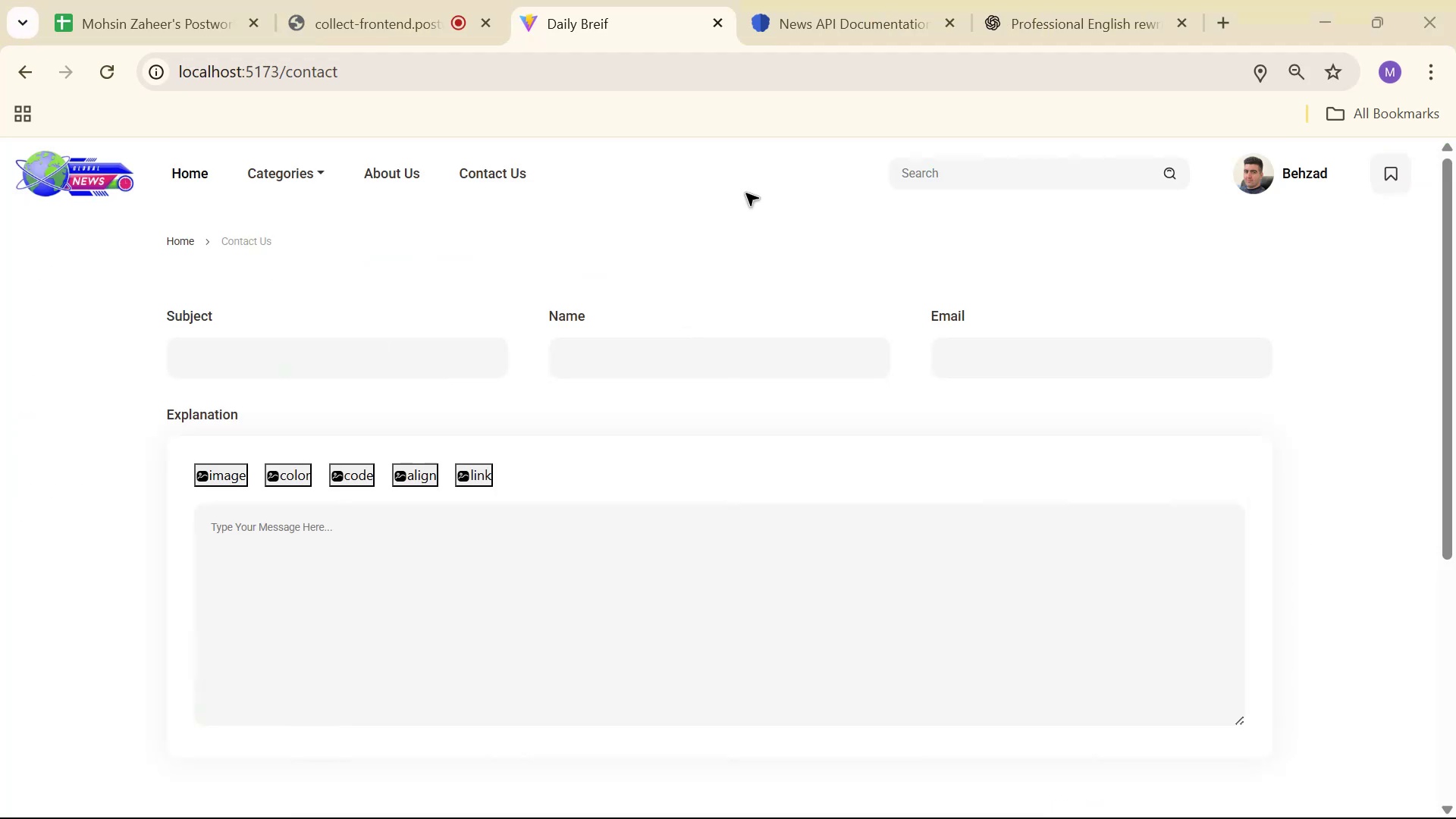 
key(Alt+Tab)
 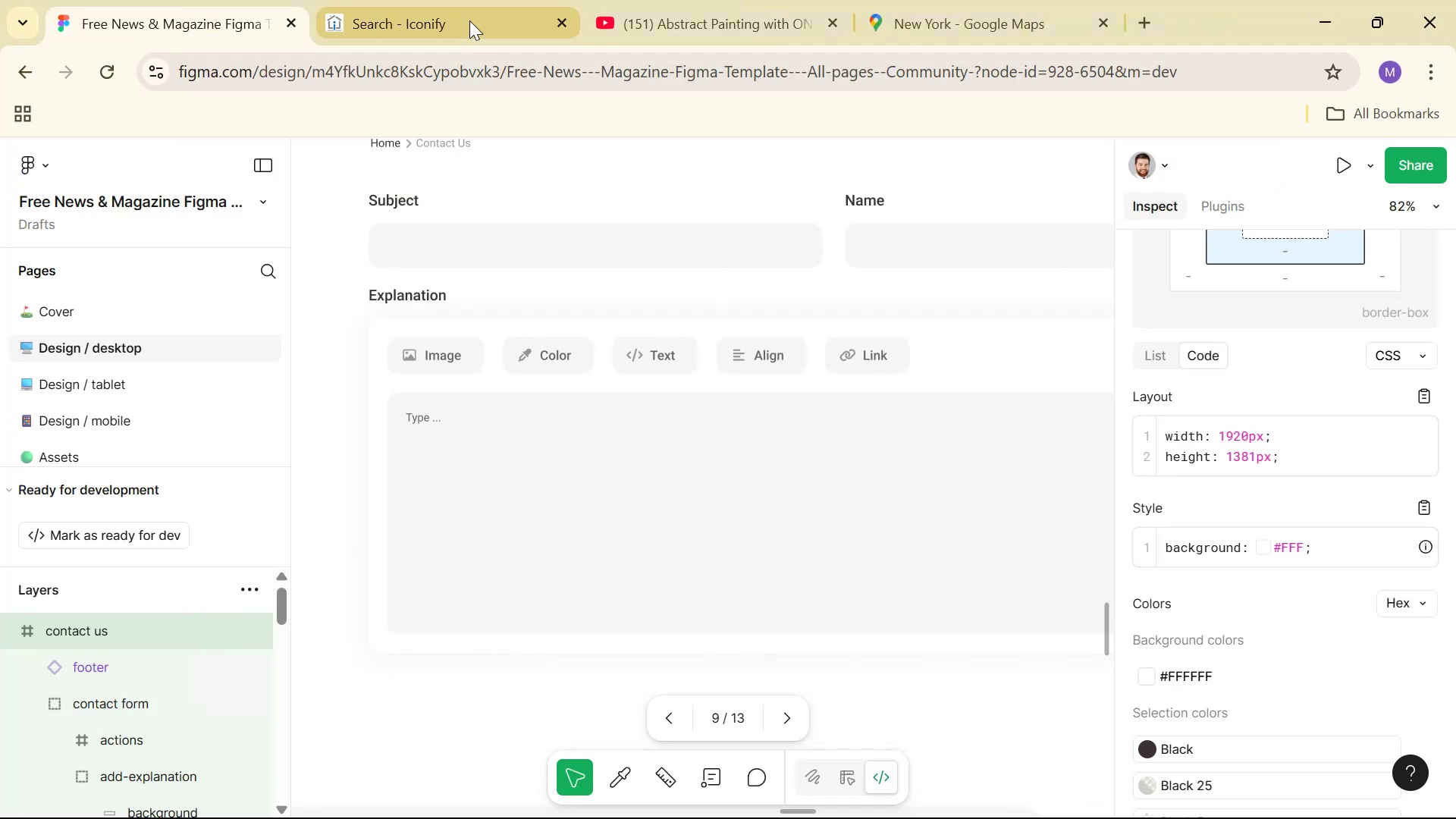 
left_click([466, 11])
 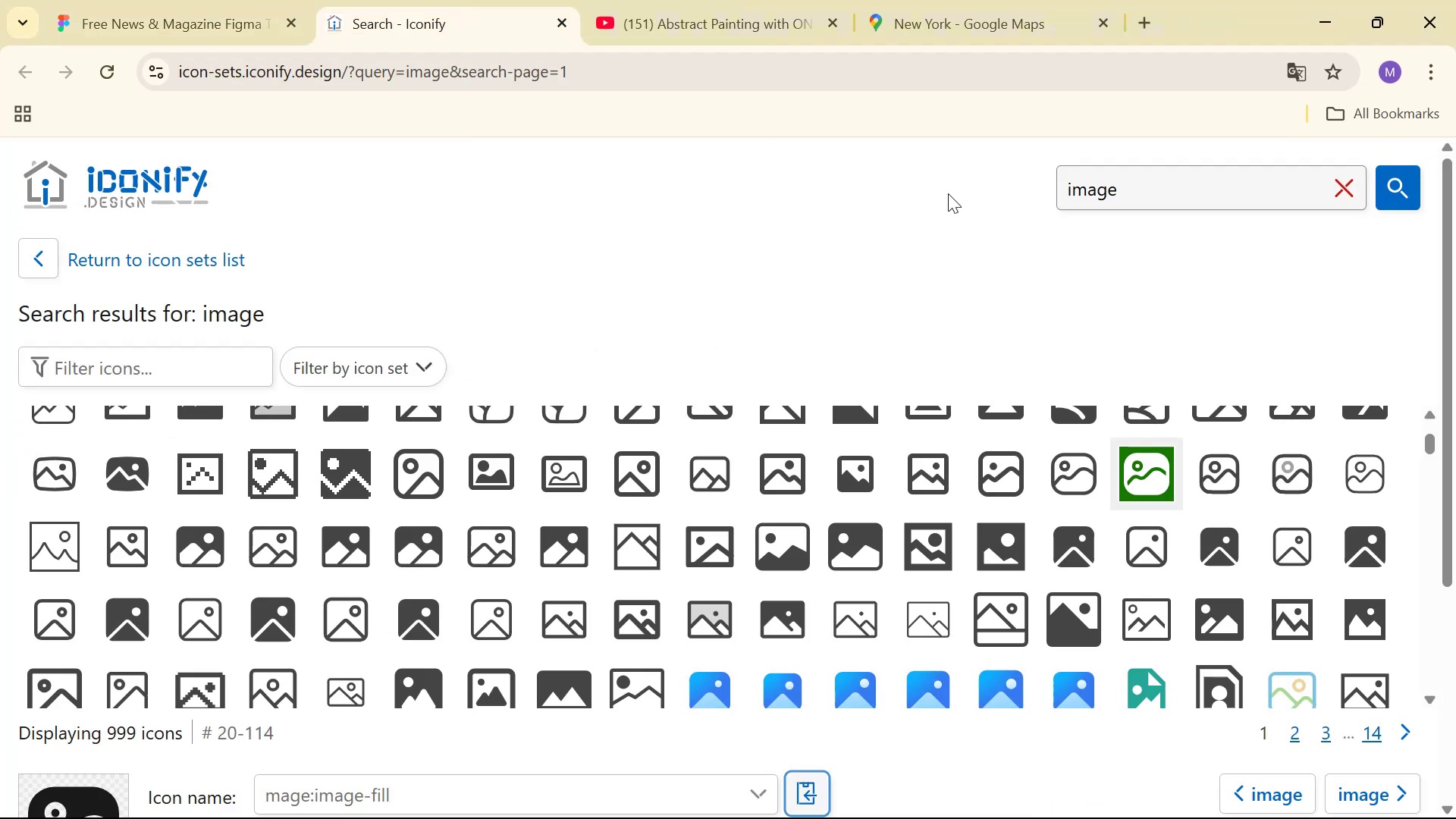 
key(Alt+Tab)
 